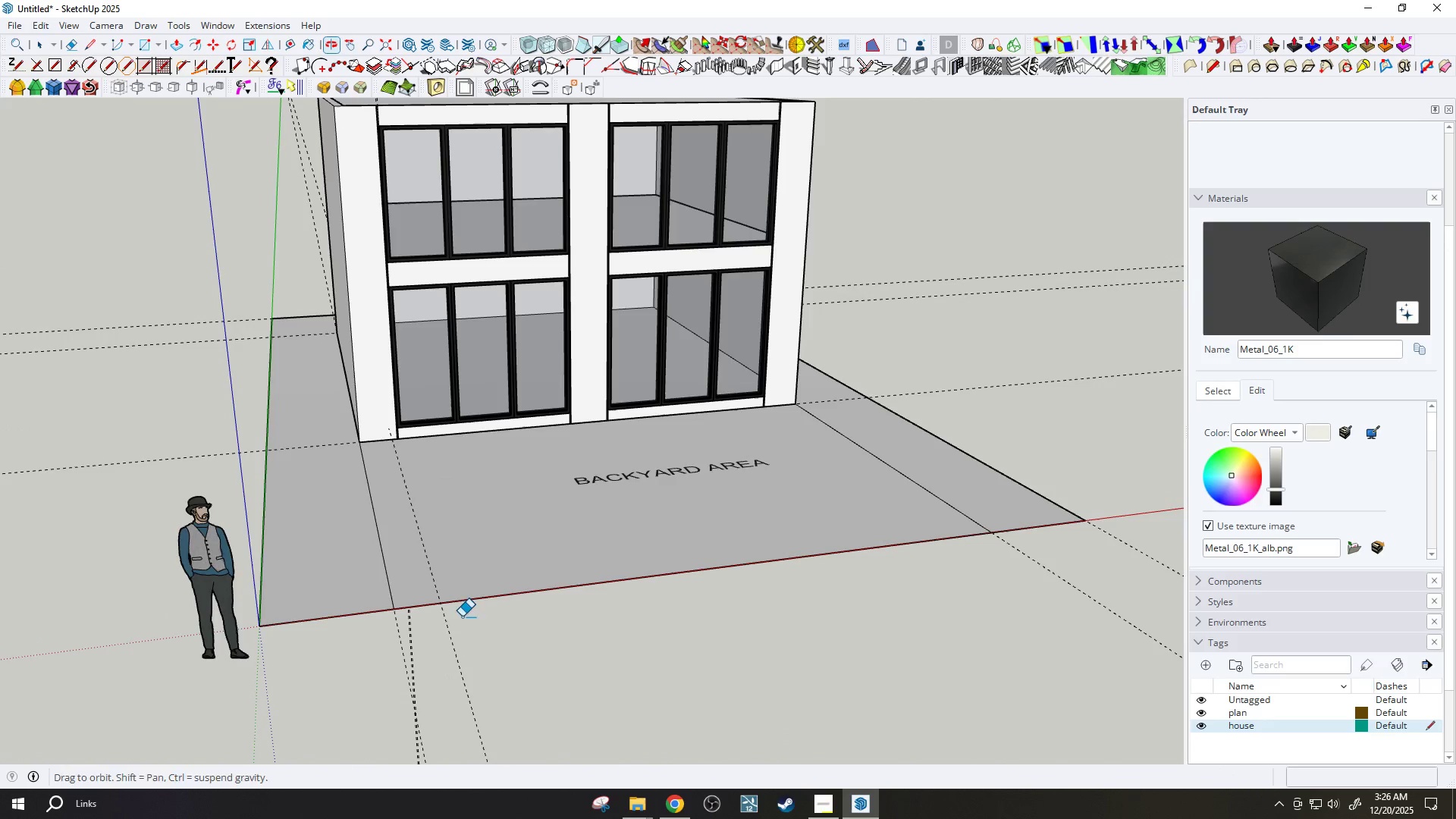 
left_click_drag(start_coordinate=[444, 641], to_coordinate=[458, 641])
 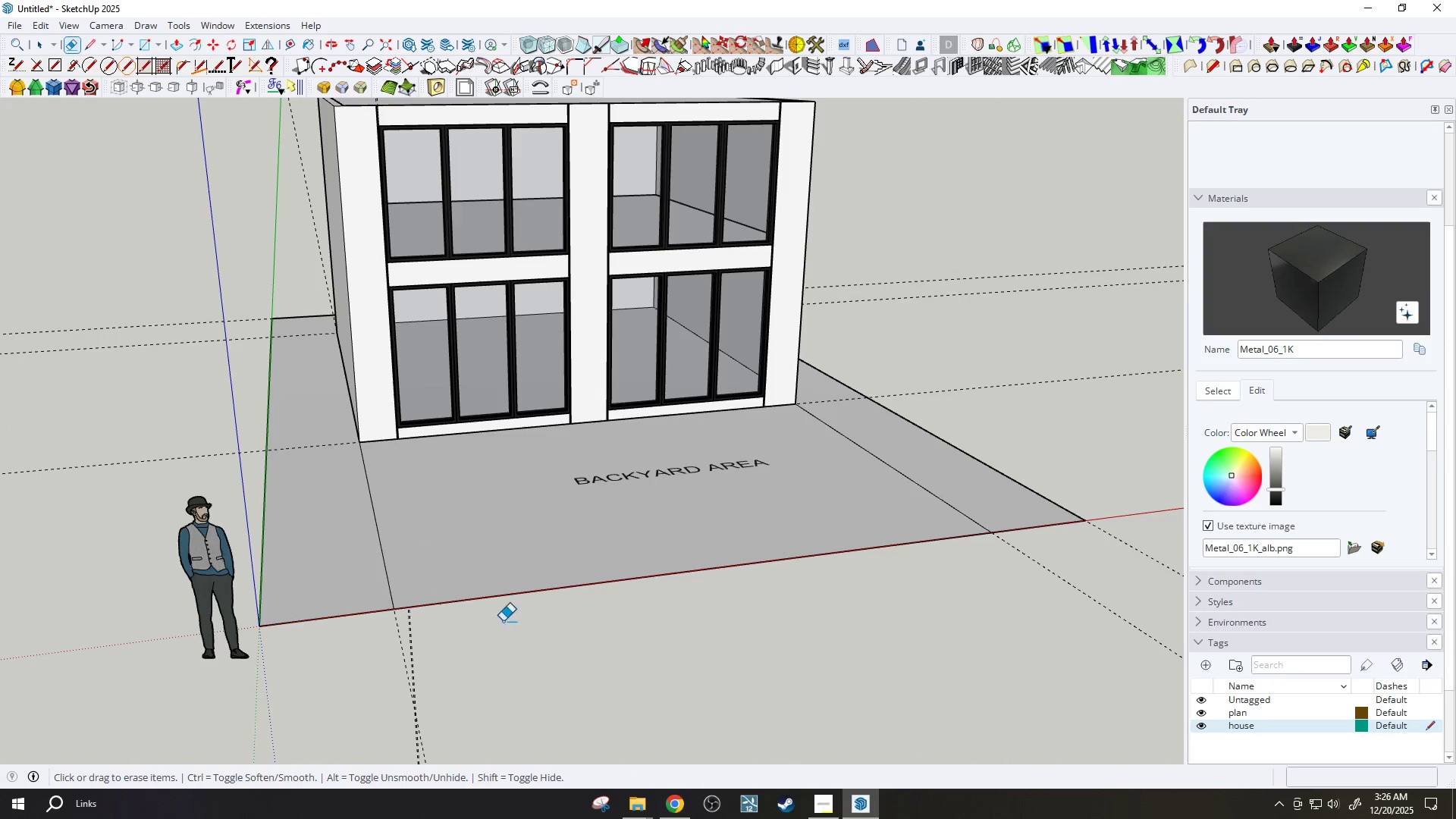 
scroll: coordinate [512, 617], scroll_direction: down, amount: 3.0
 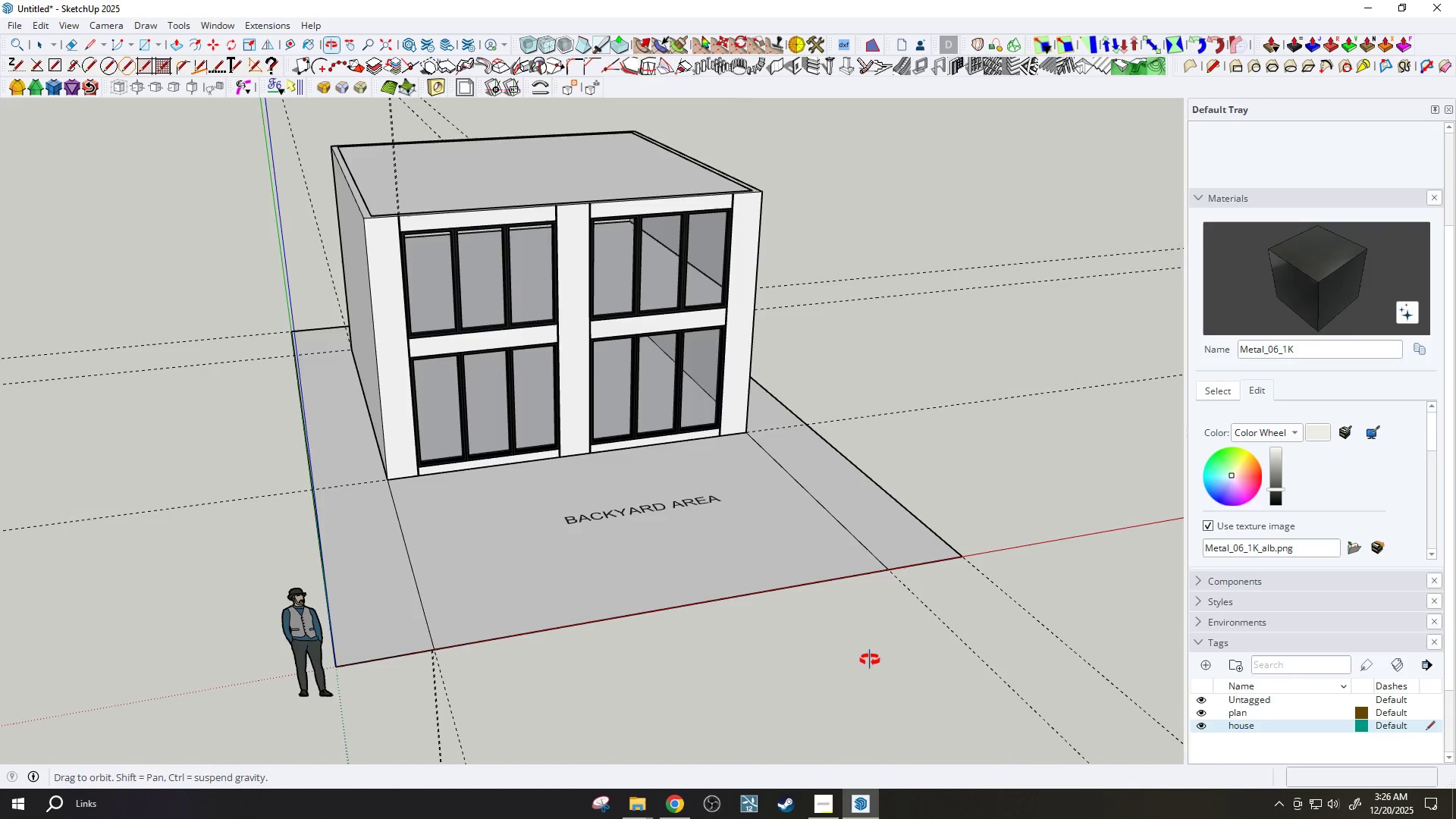 
type( backyard)
 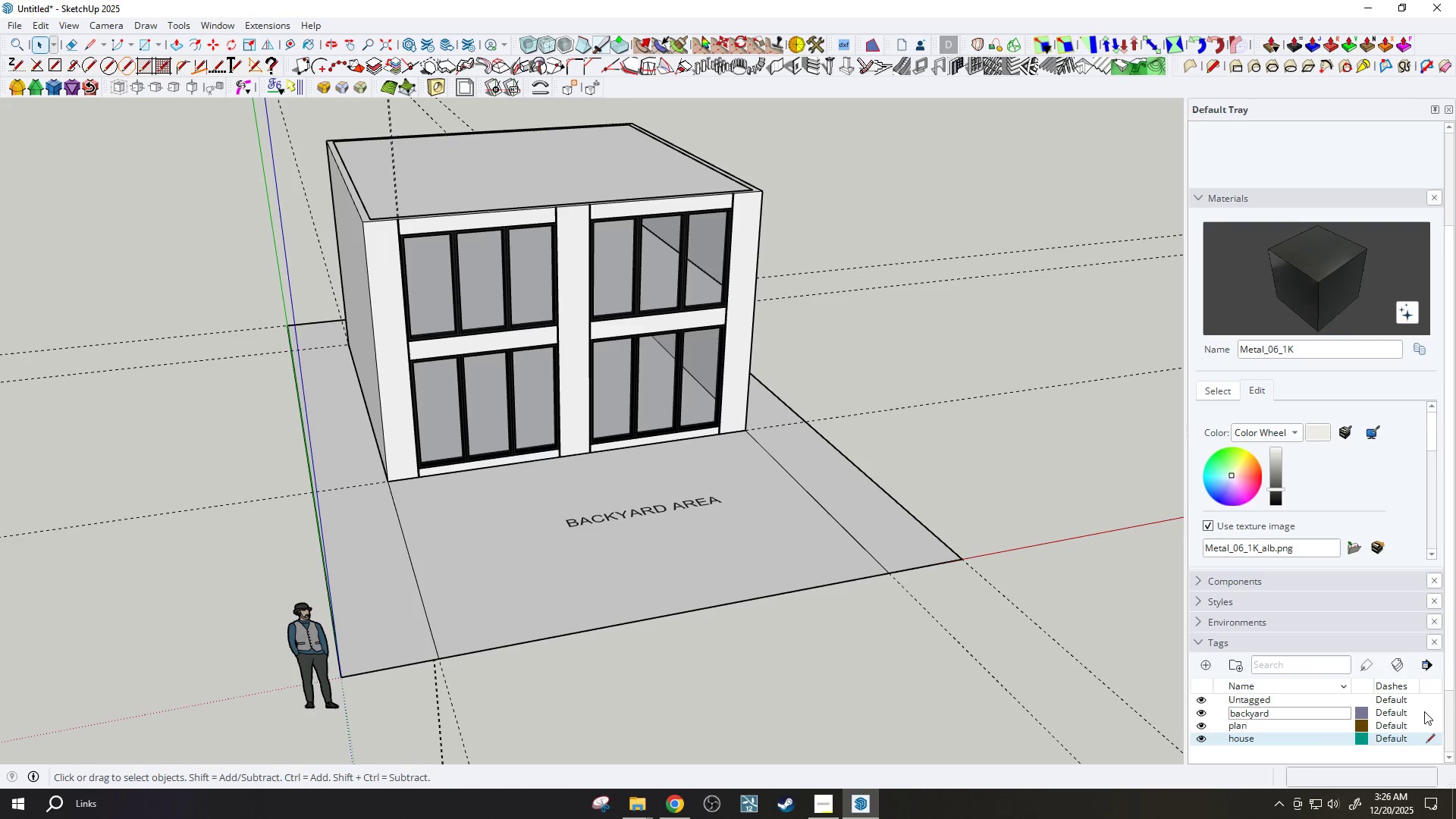 
left_click([1430, 712])
 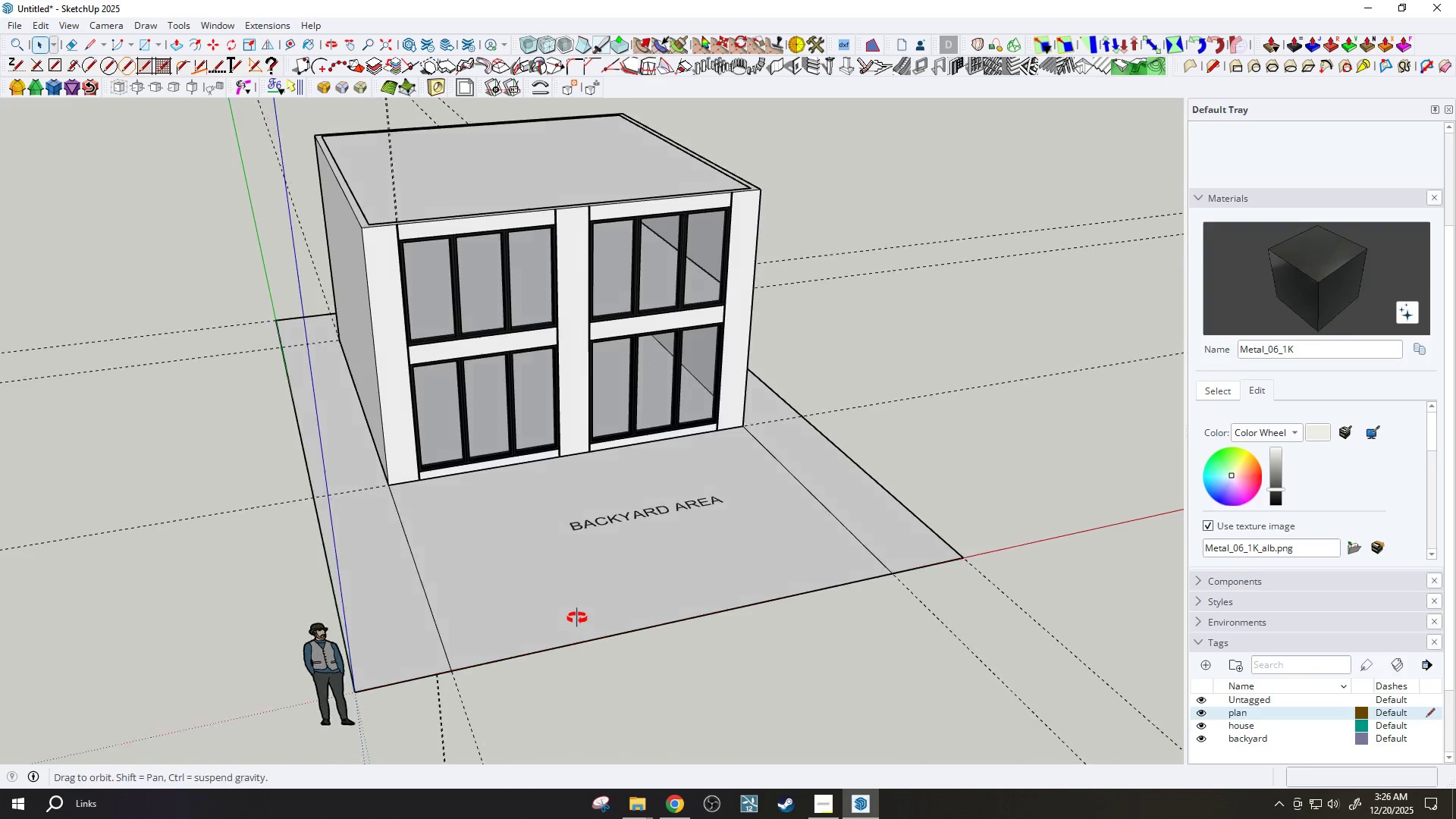 
key(R)
 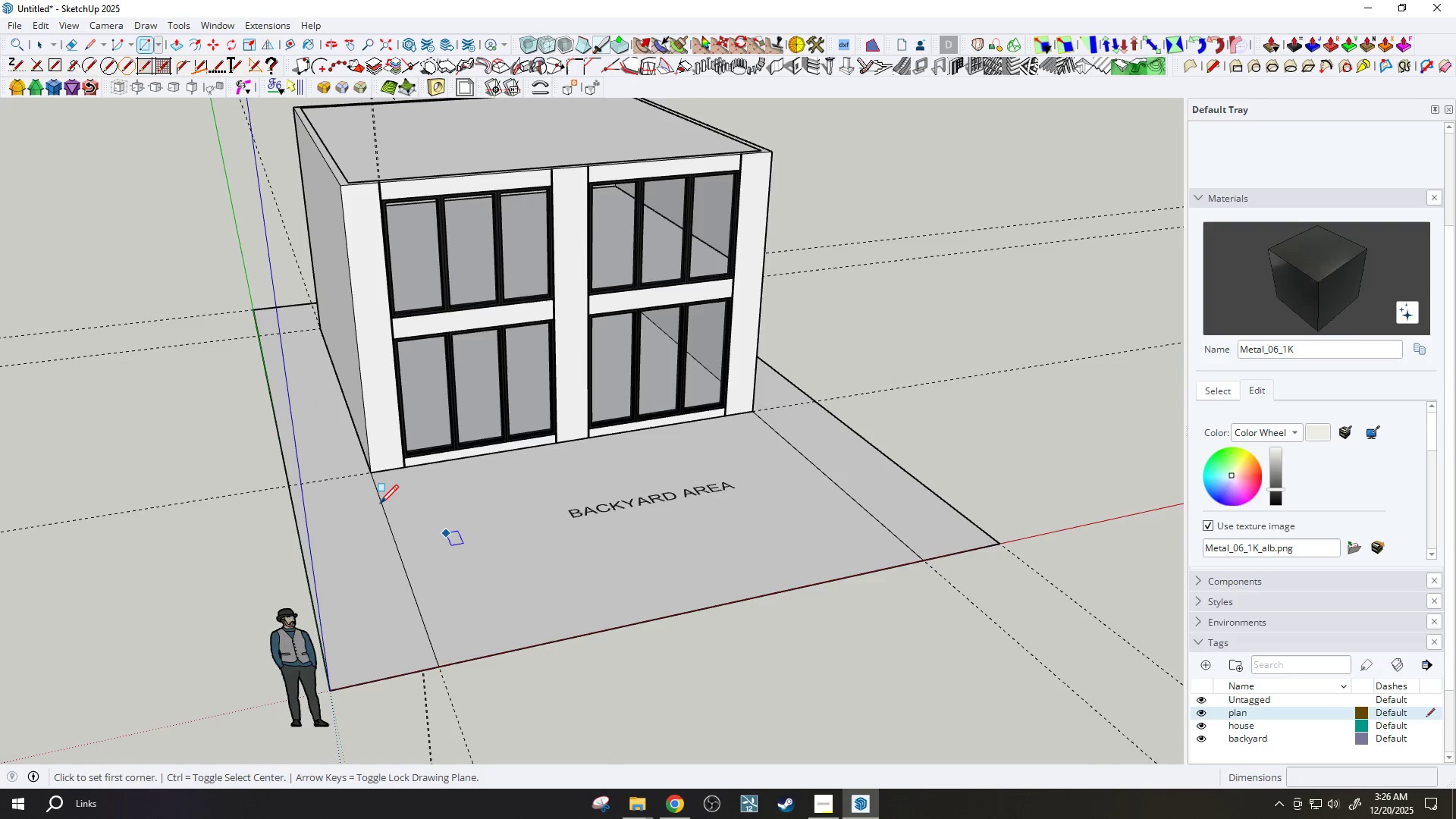 
scroll: coordinate [375, 501], scroll_direction: up, amount: 2.0
 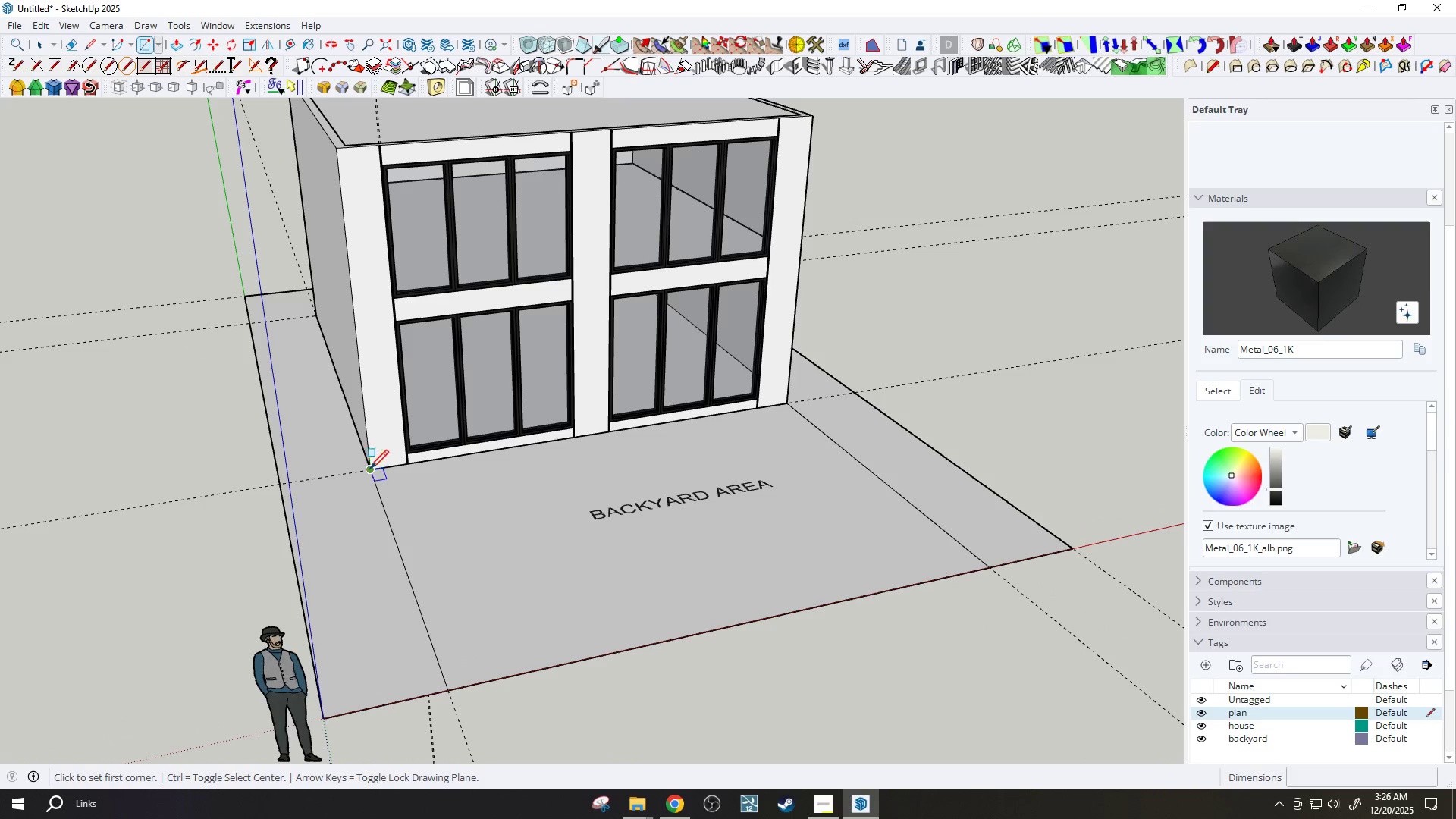 
left_click([370, 469])
 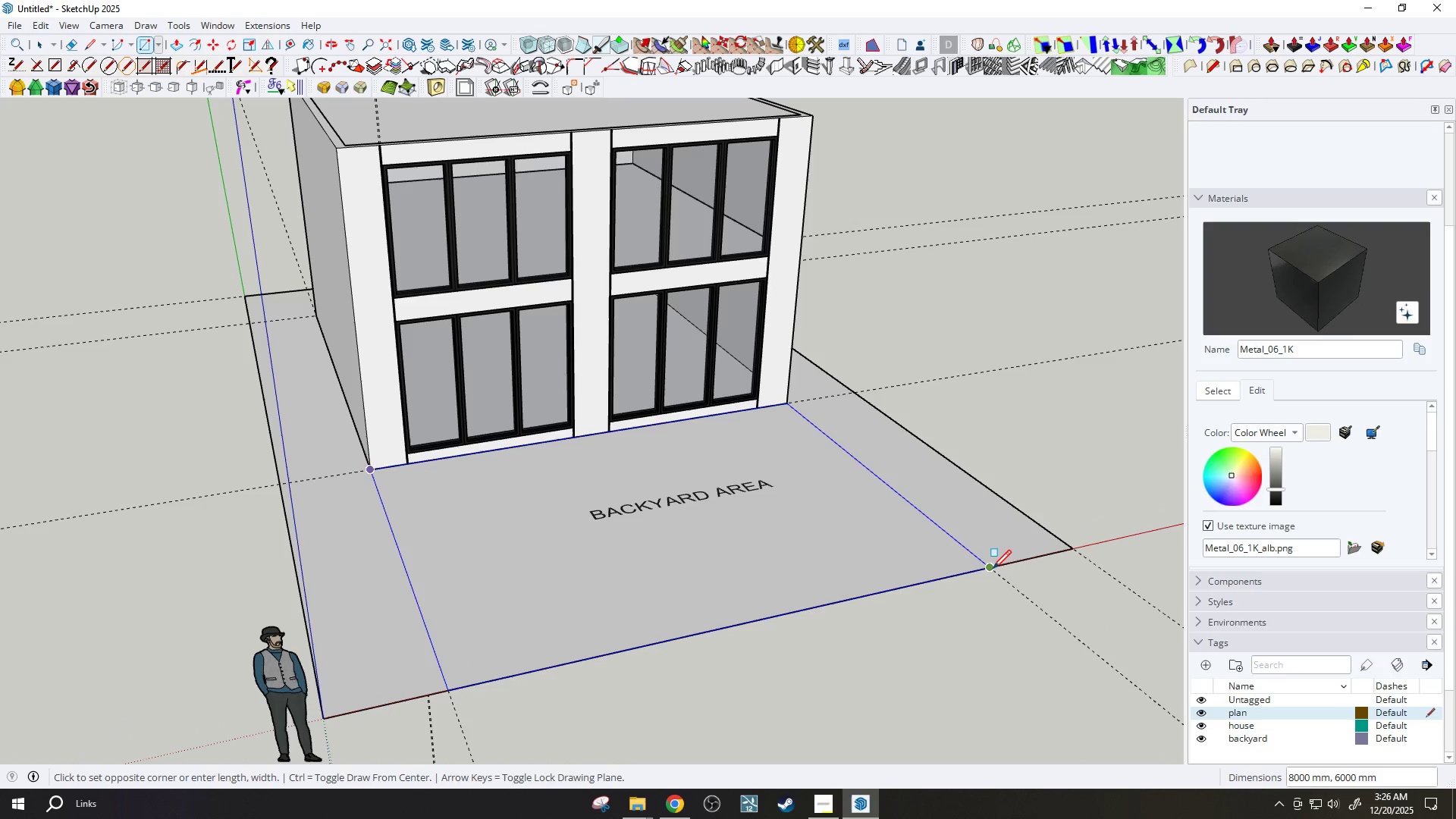 
key(Space)
 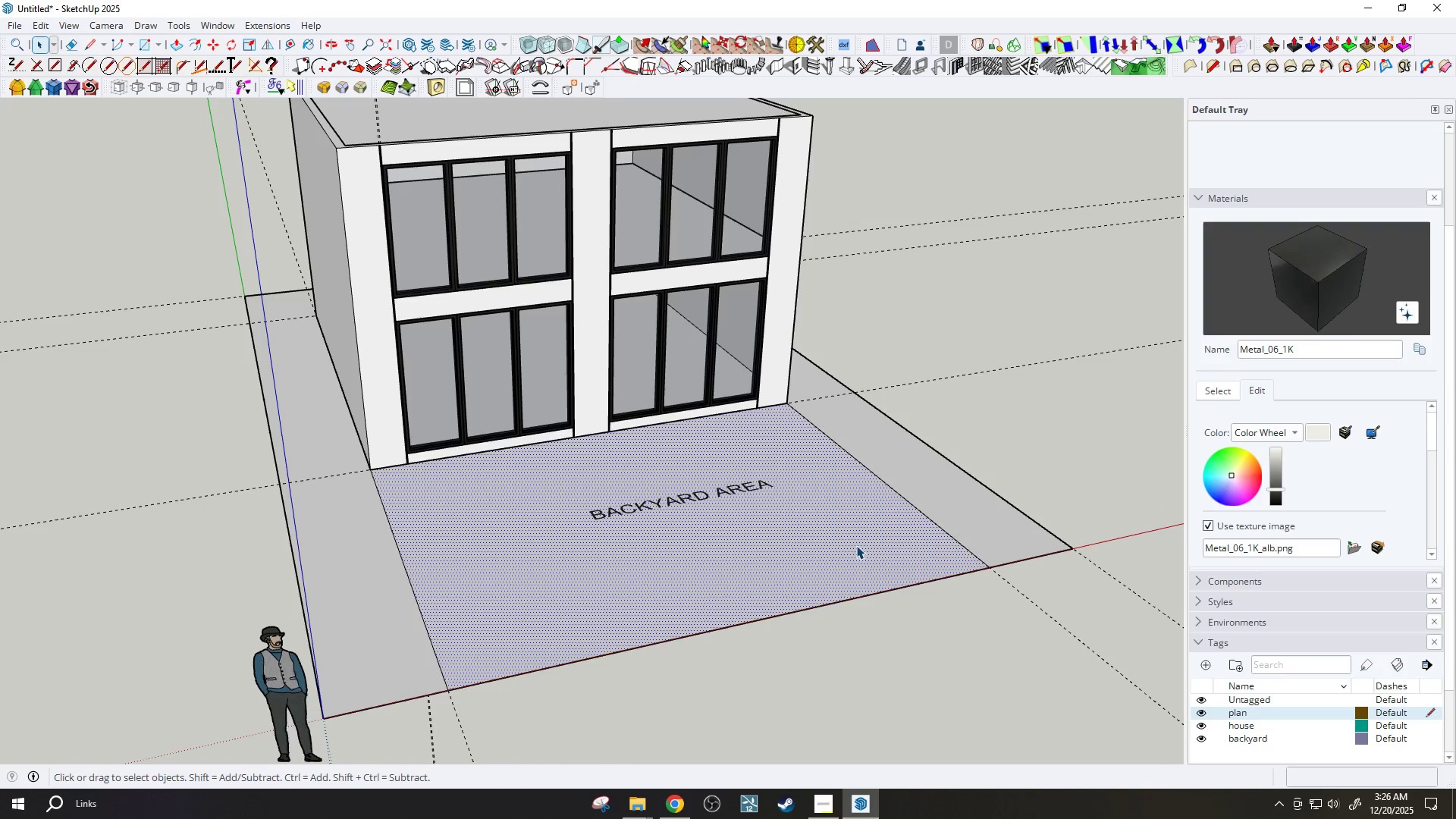 
key(M)
 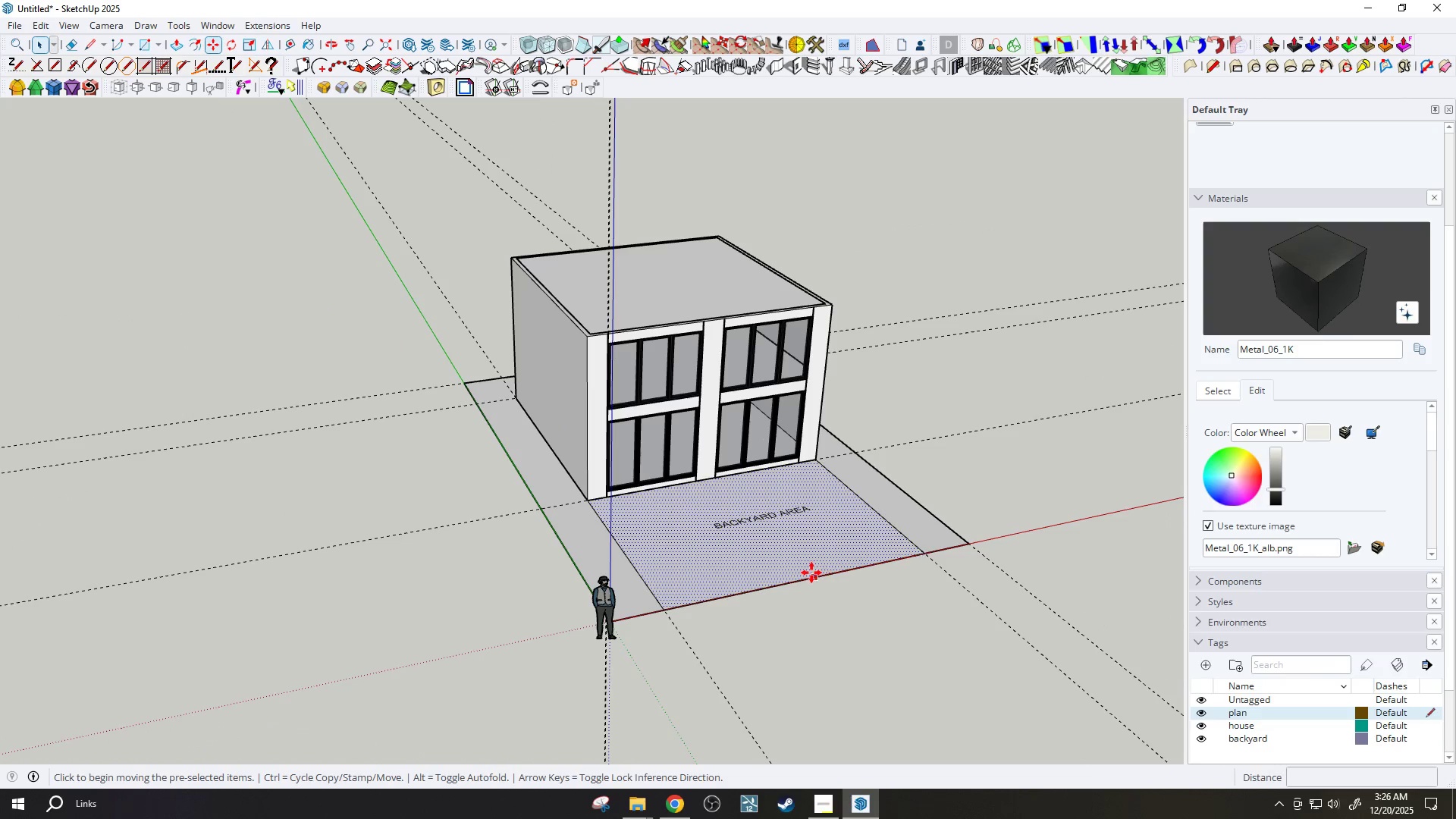 
left_click_drag(start_coordinate=[811, 573], to_coordinate=[821, 578])
 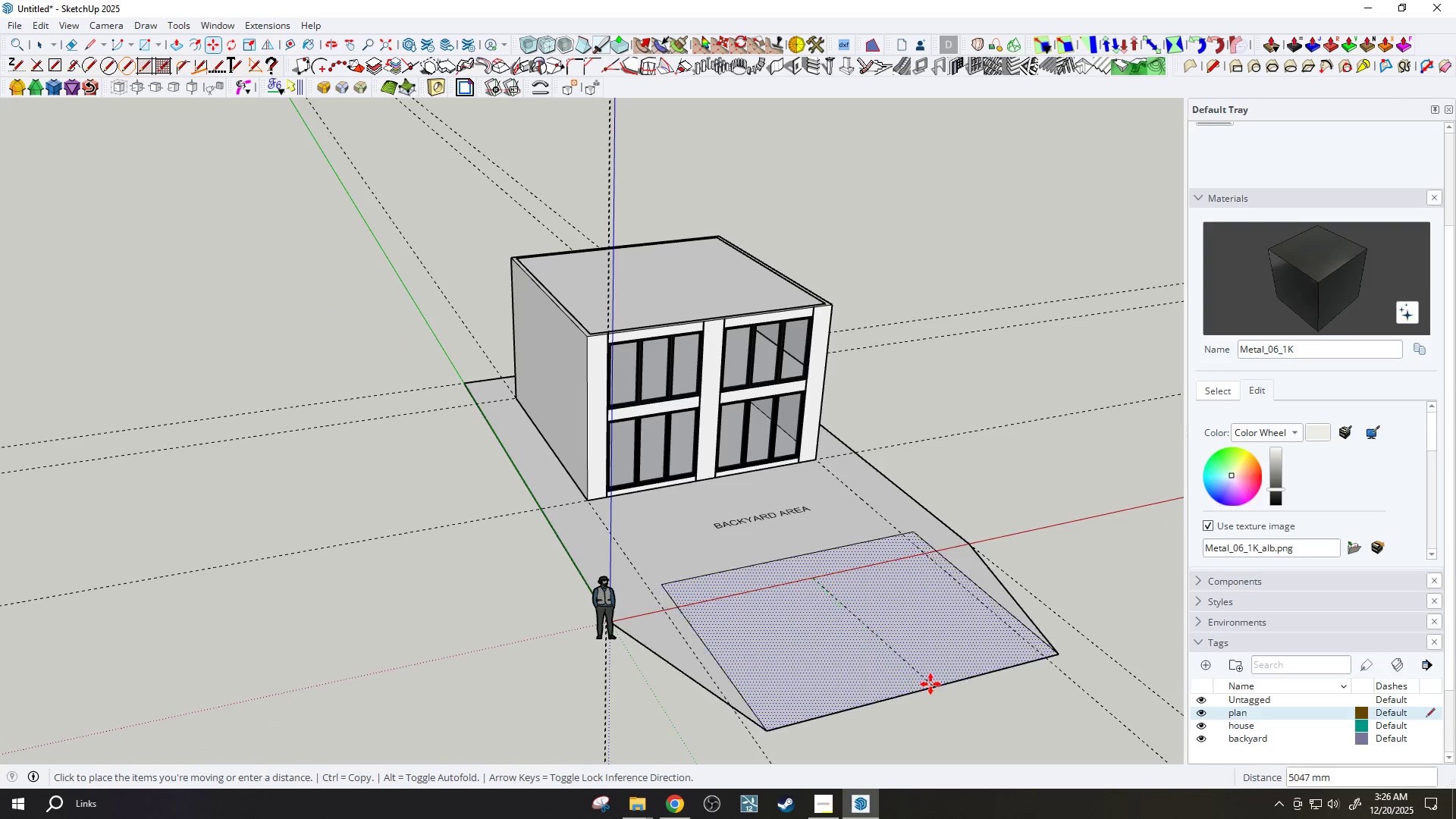 
scroll: coordinate [856, 532], scroll_direction: down, amount: 7.0
 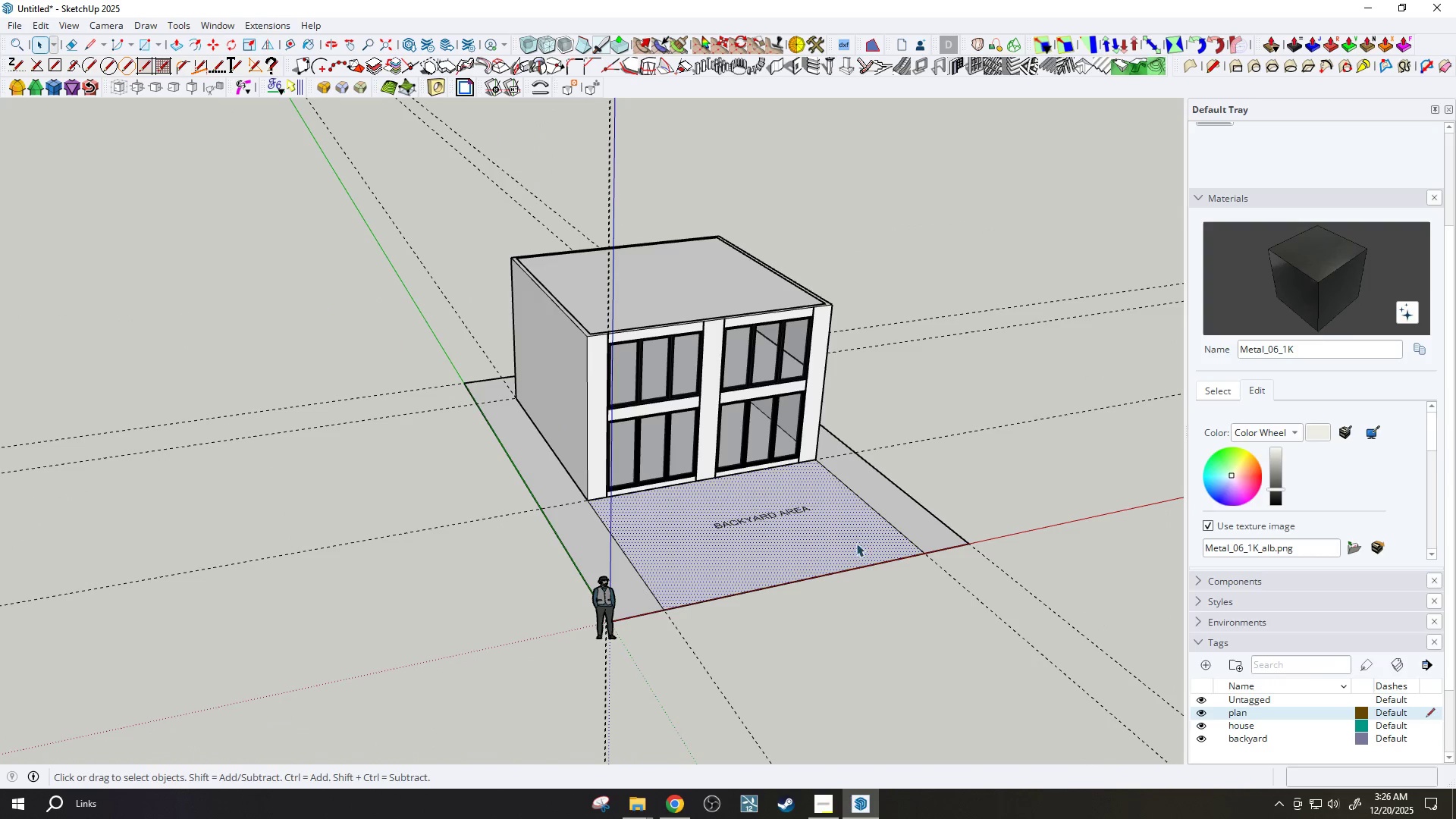 
key(Control+ControlLeft)
 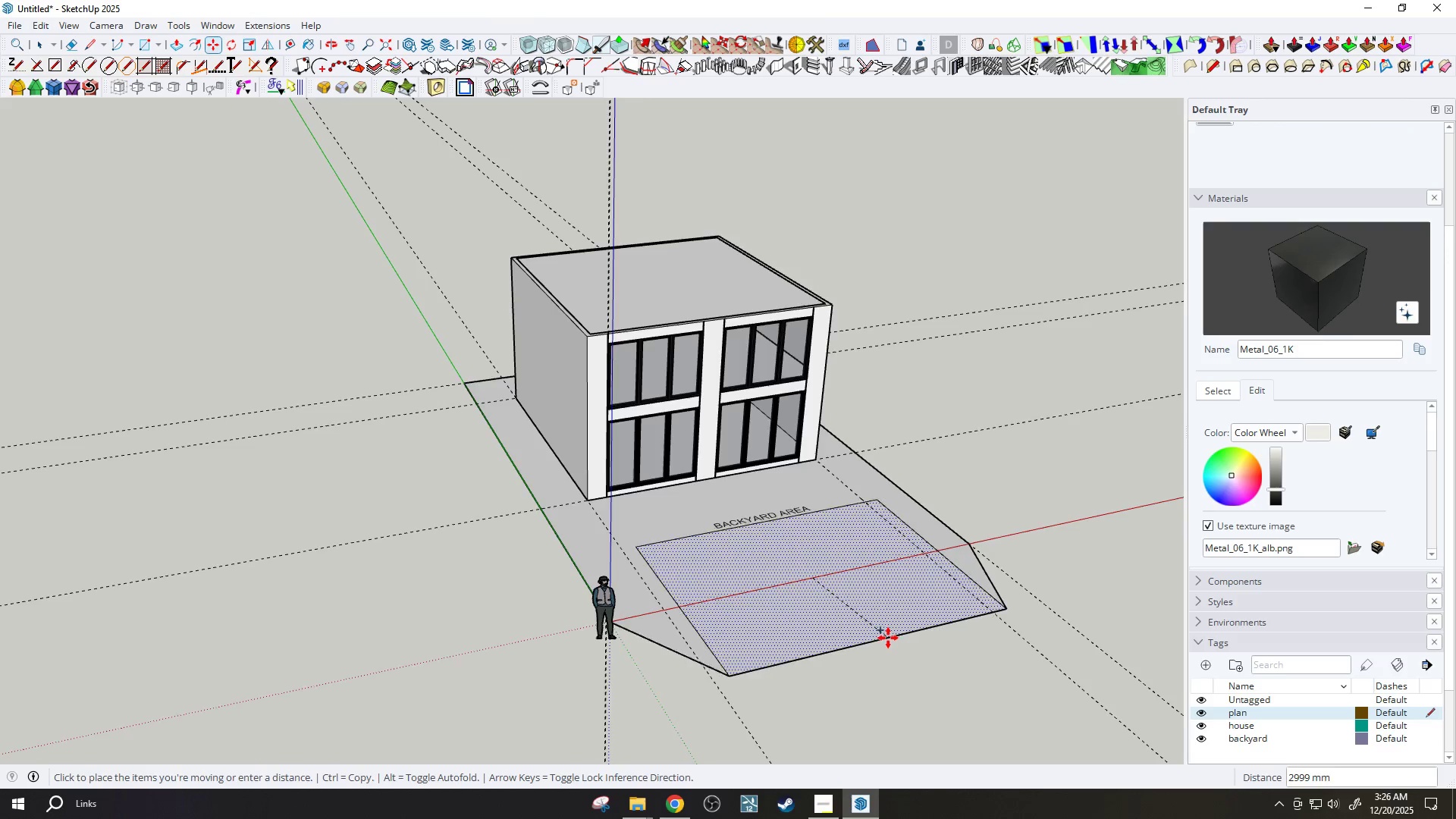 
scroll: coordinate [888, 653], scroll_direction: down, amount: 6.0
 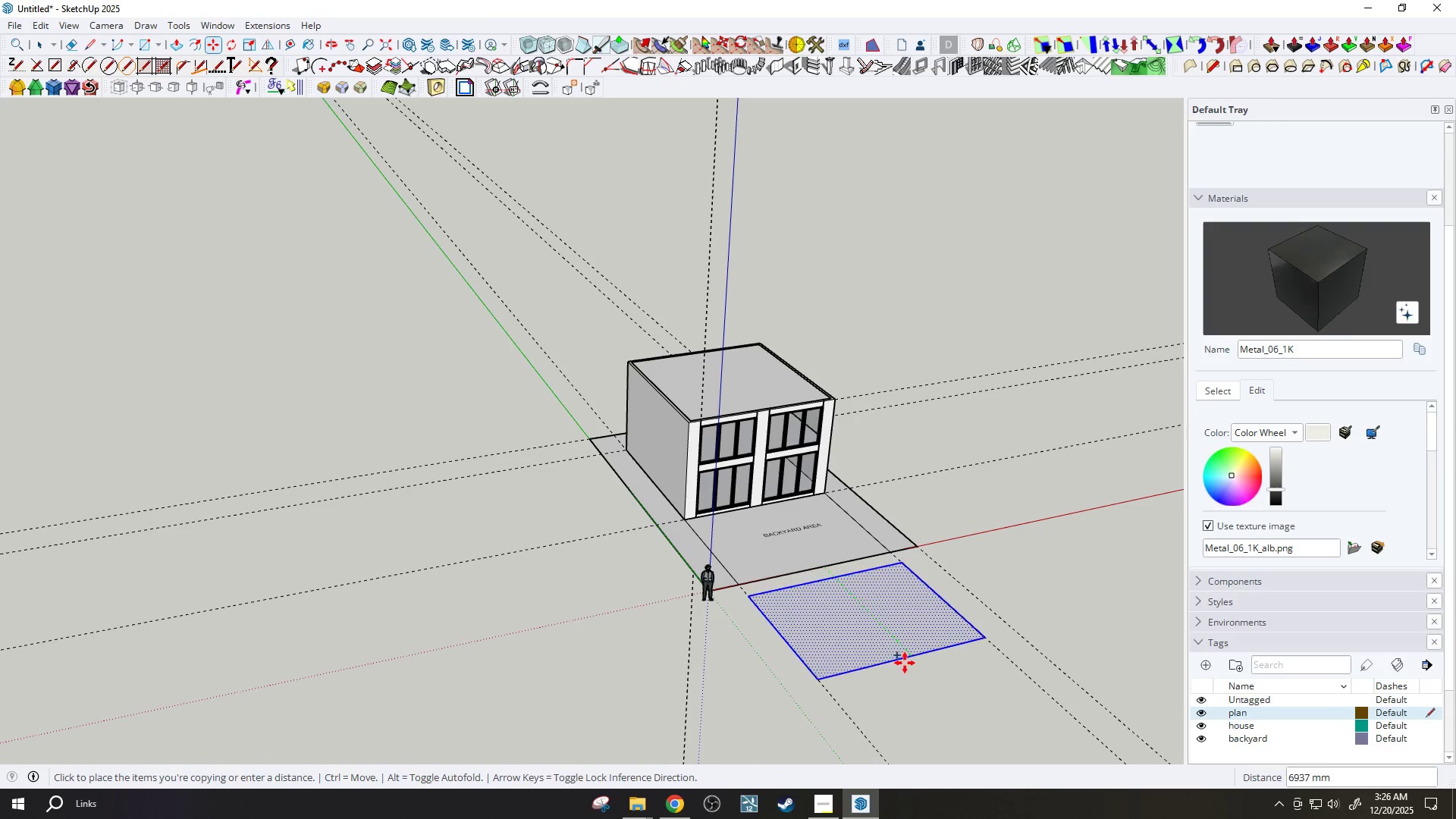 
left_click([905, 663])
 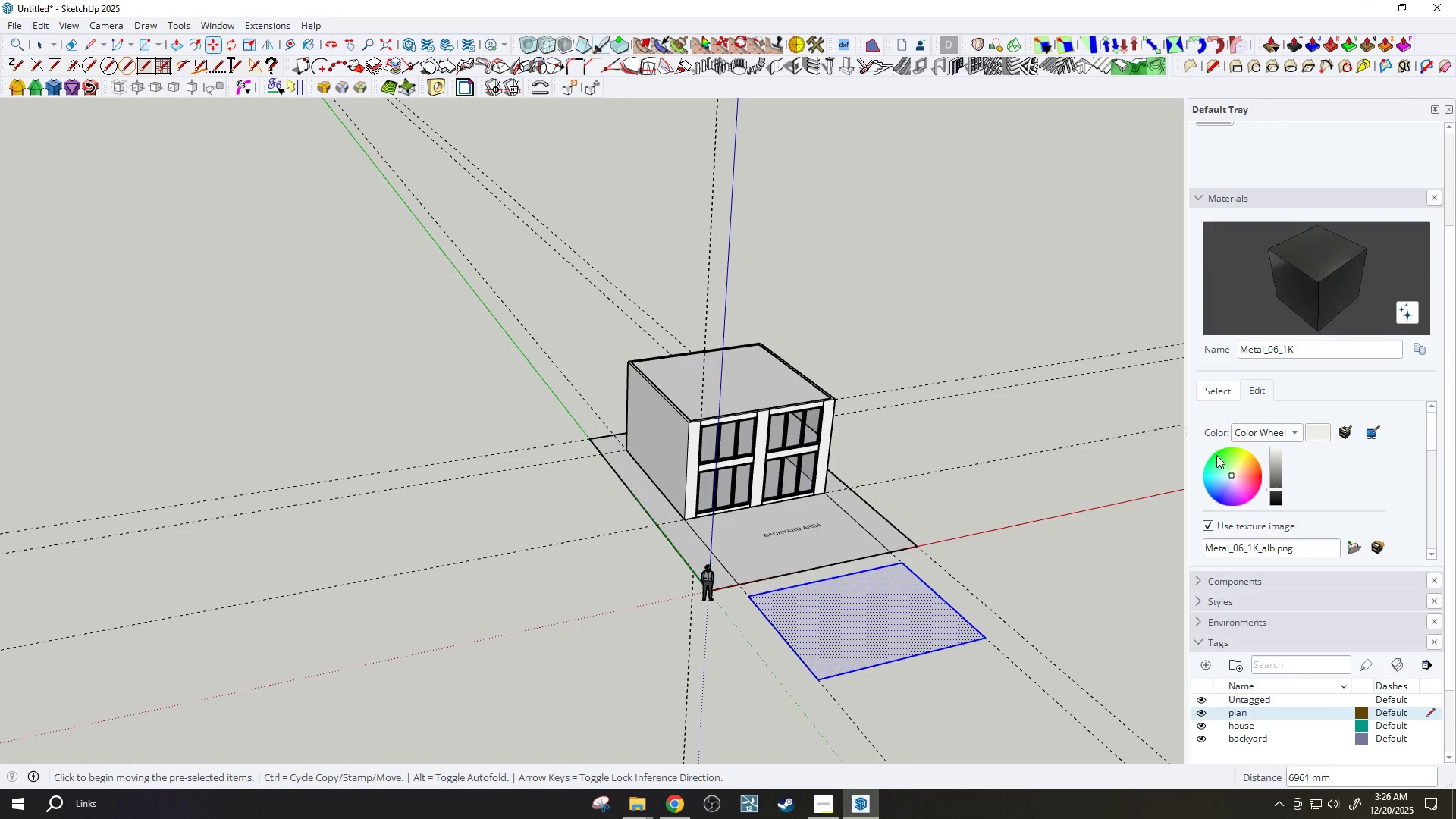 
scroll: coordinate [1335, 360], scroll_direction: up, amount: 10.0
 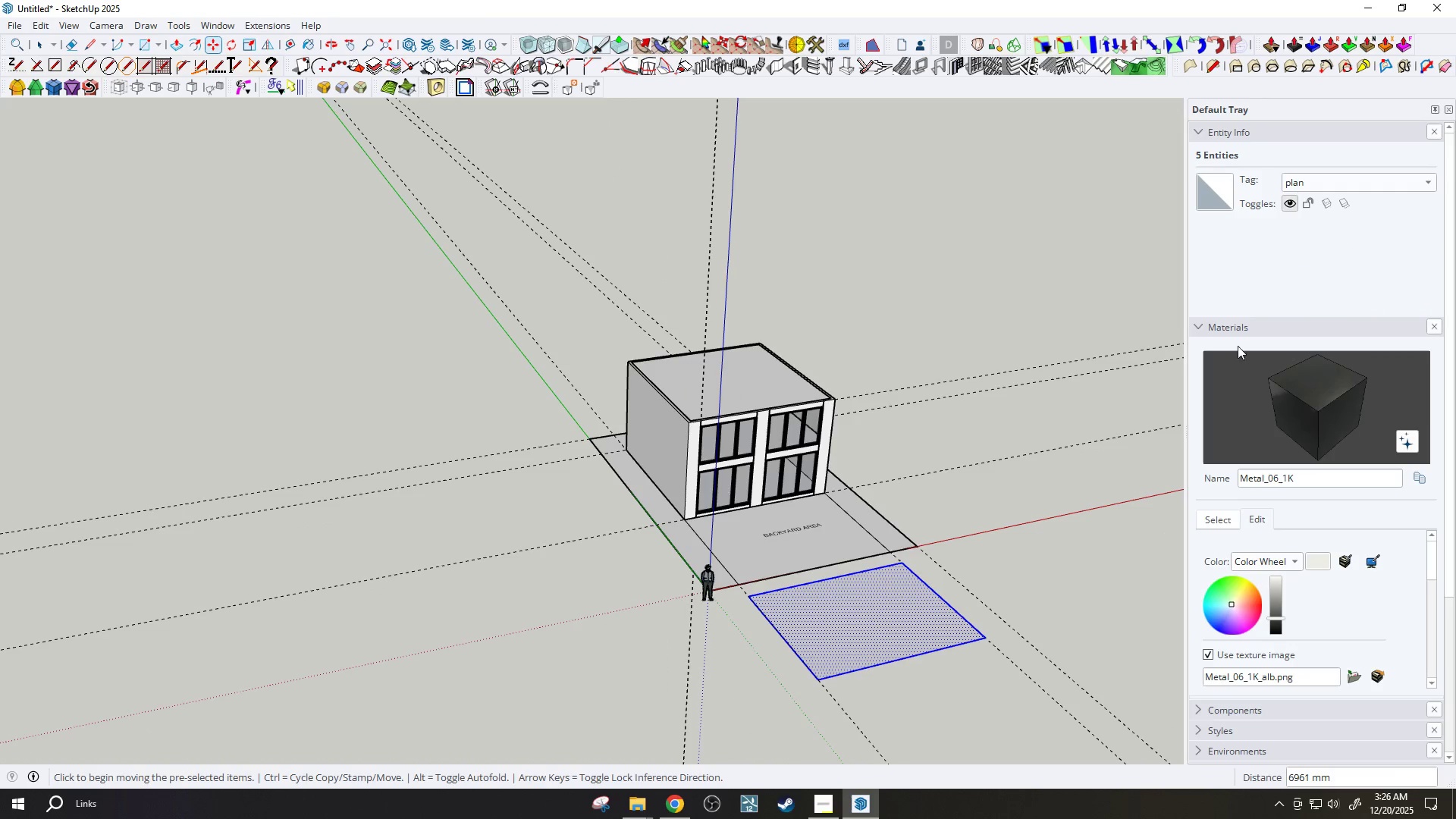 
key(Space)
 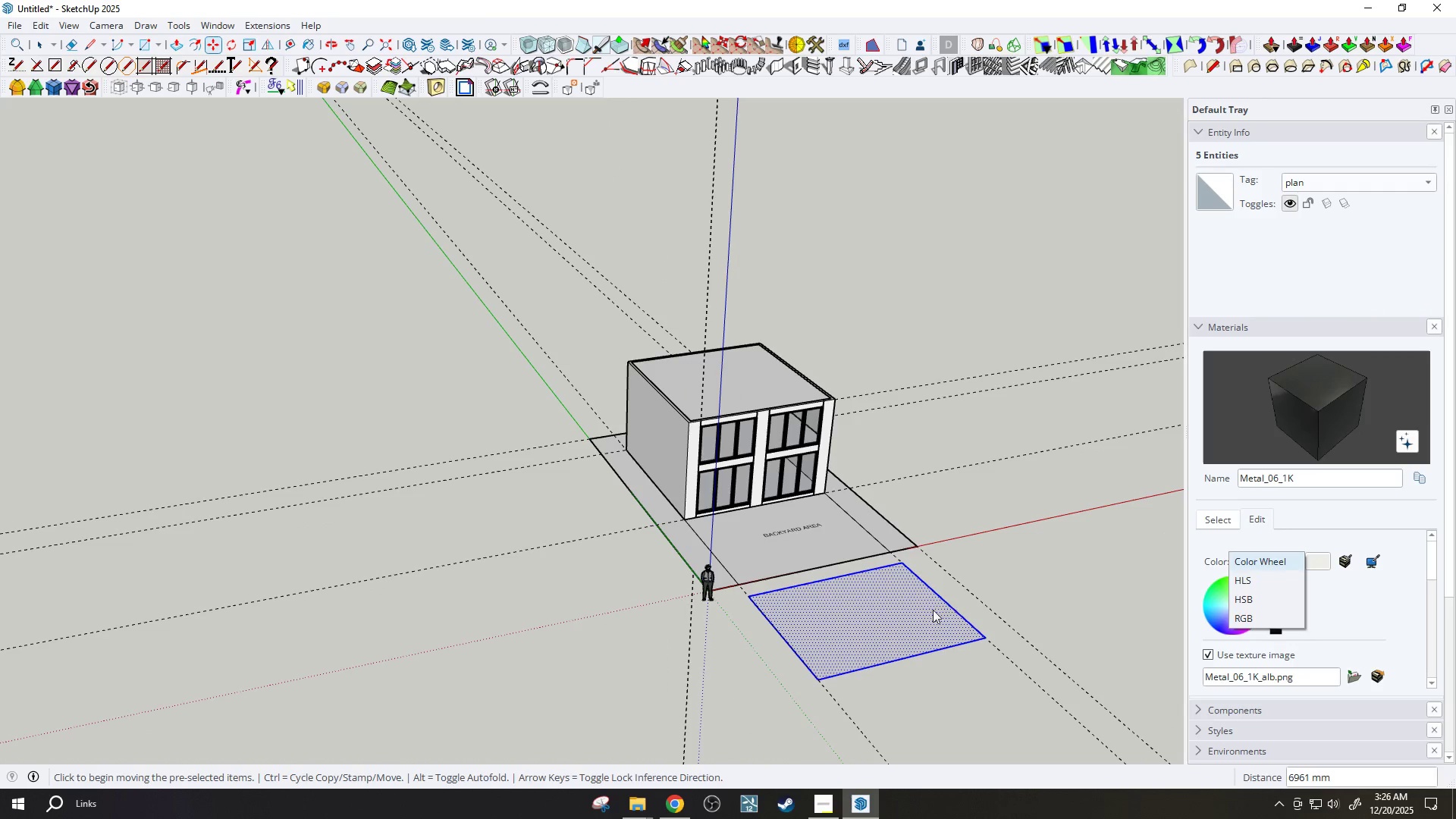 
left_click([925, 614])
 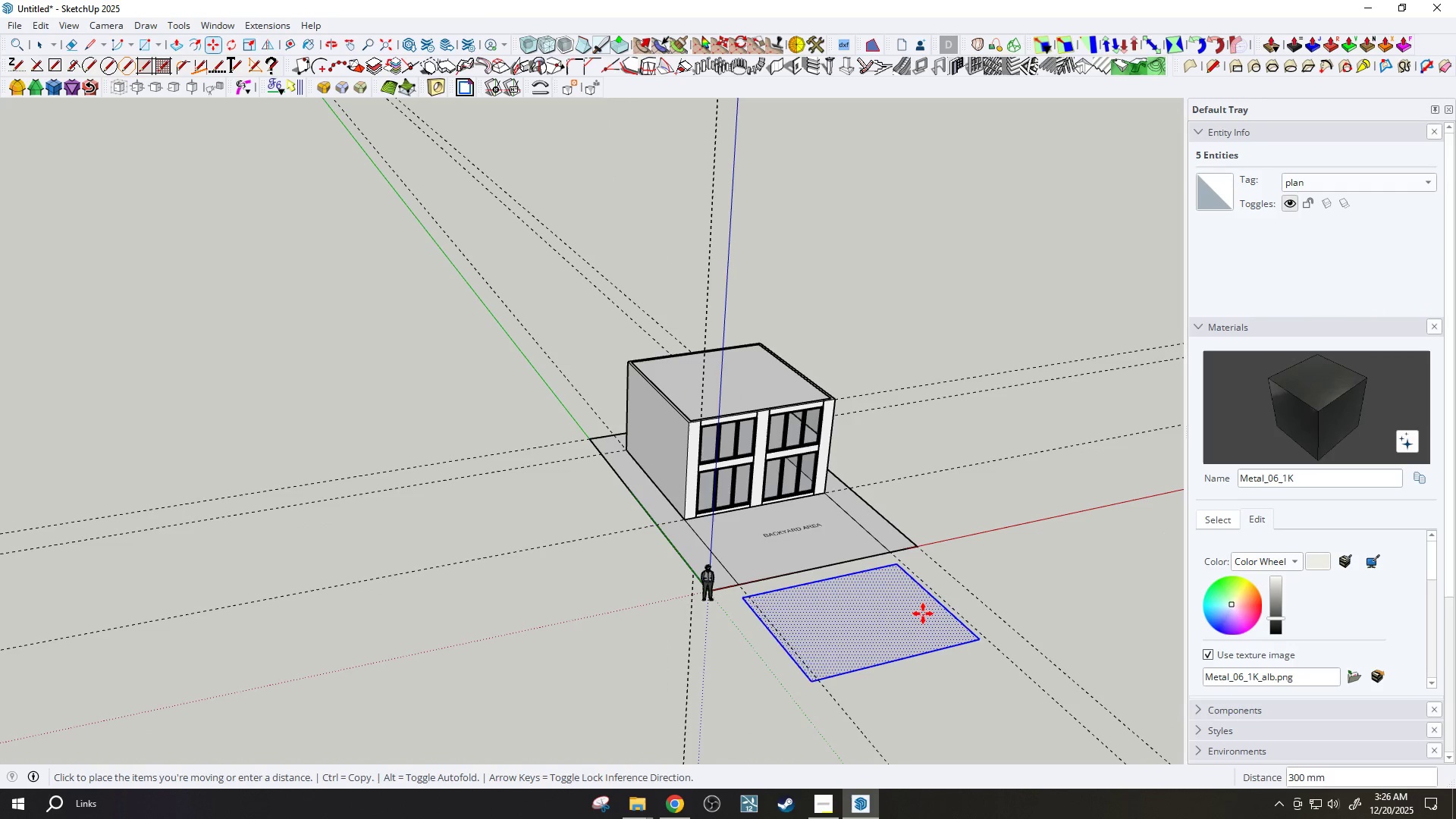 
key(Space)
 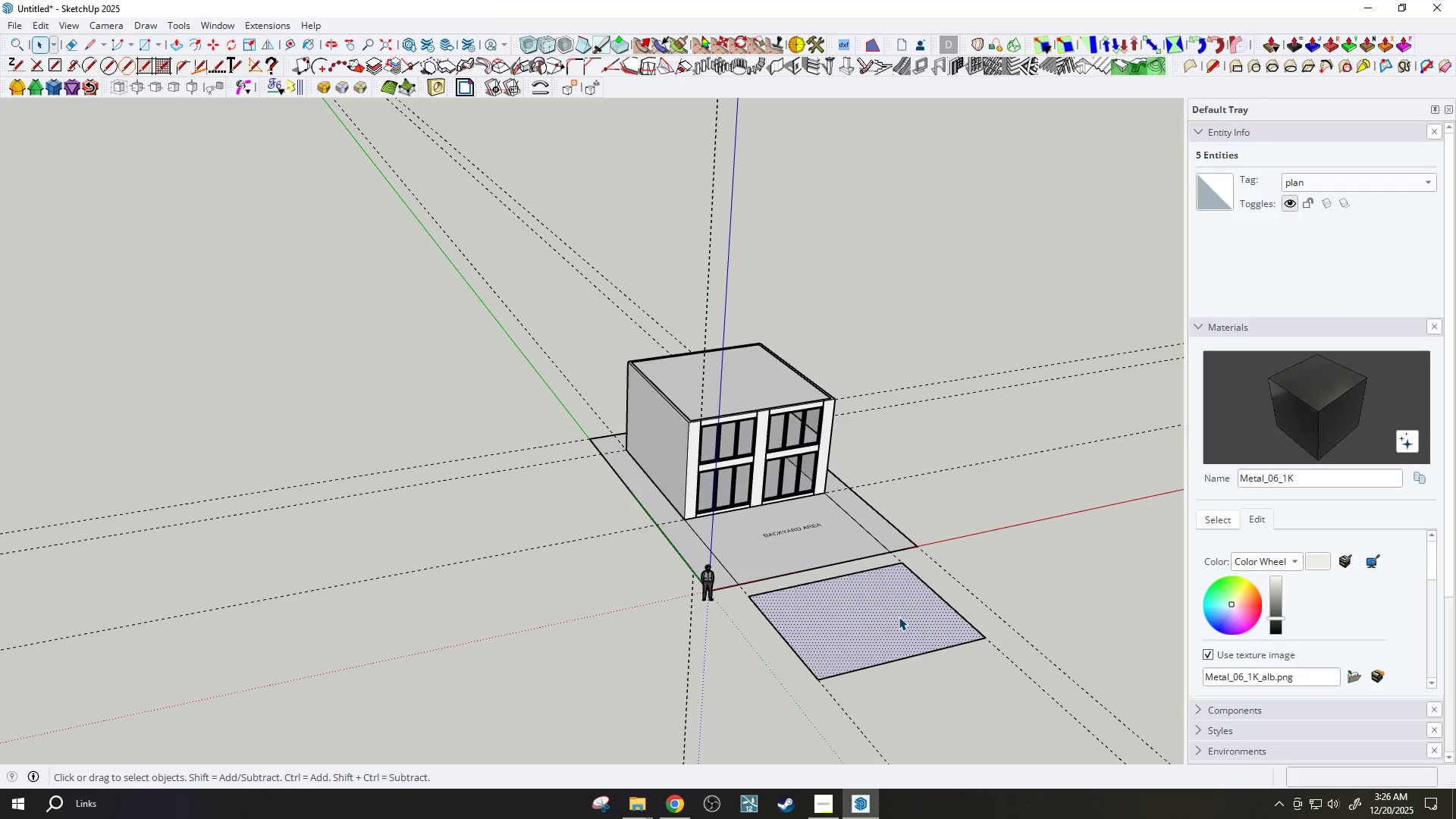 
double_click([898, 617])
 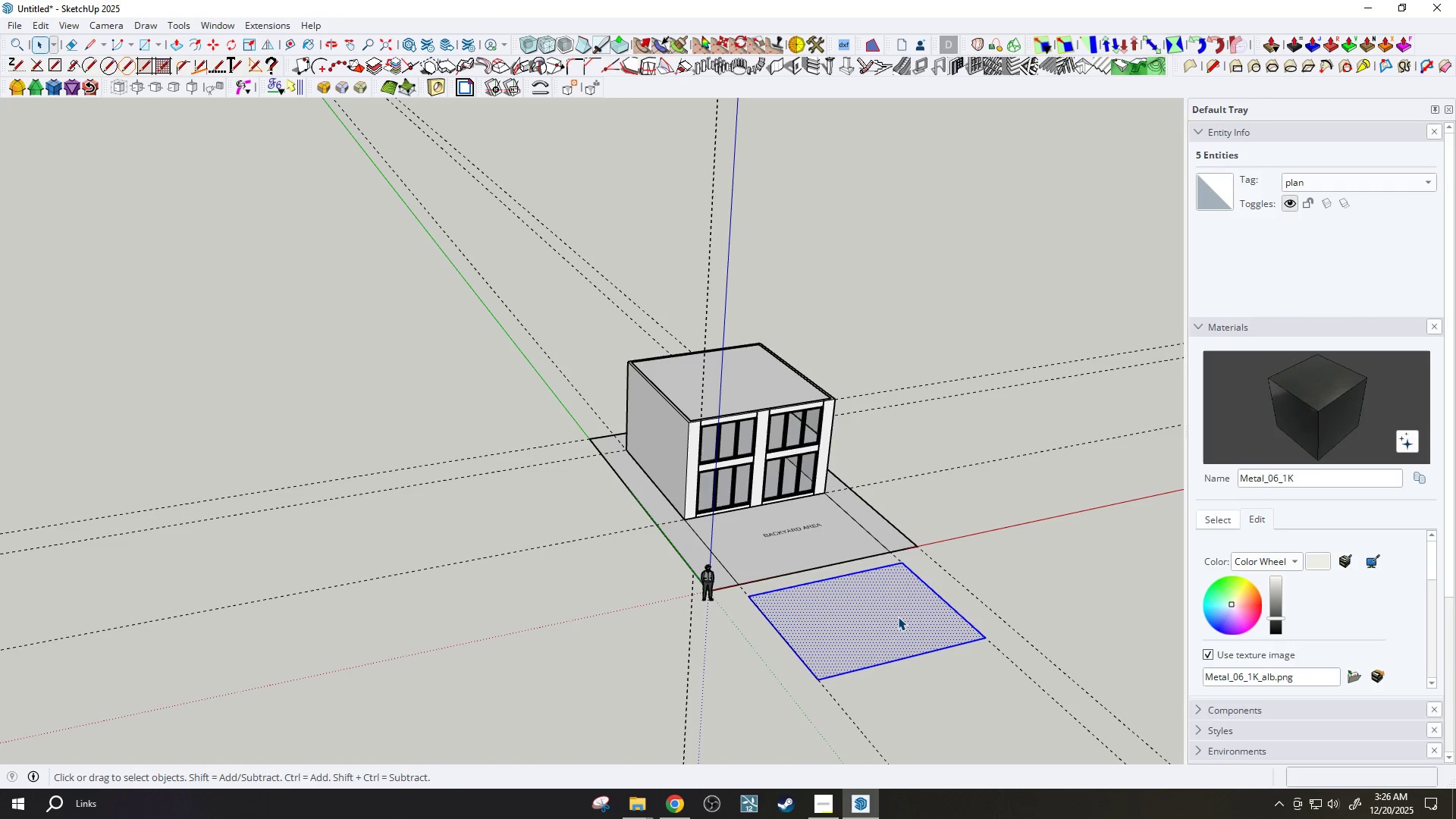 
triple_click([898, 617])
 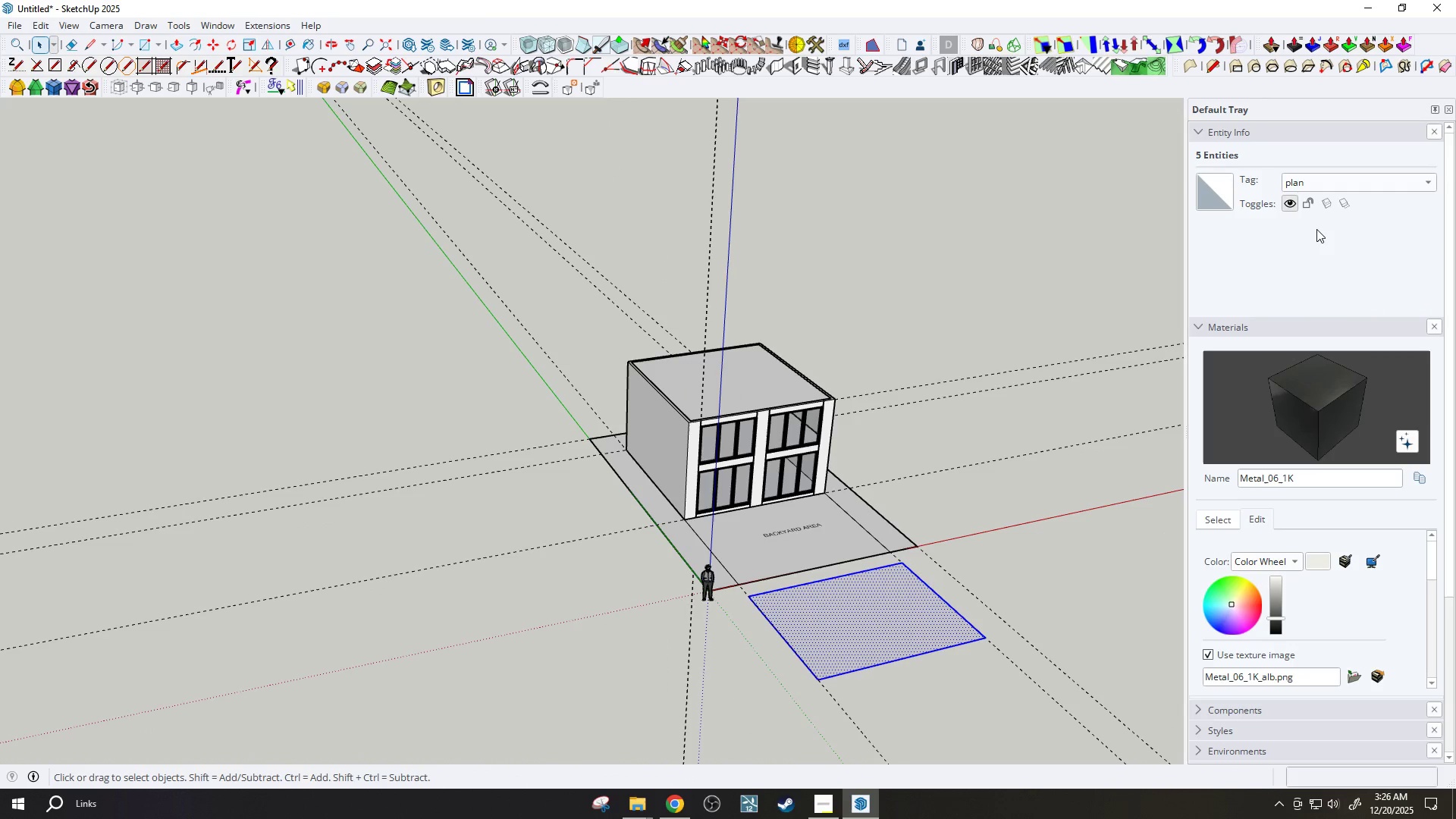 
left_click([1350, 187])
 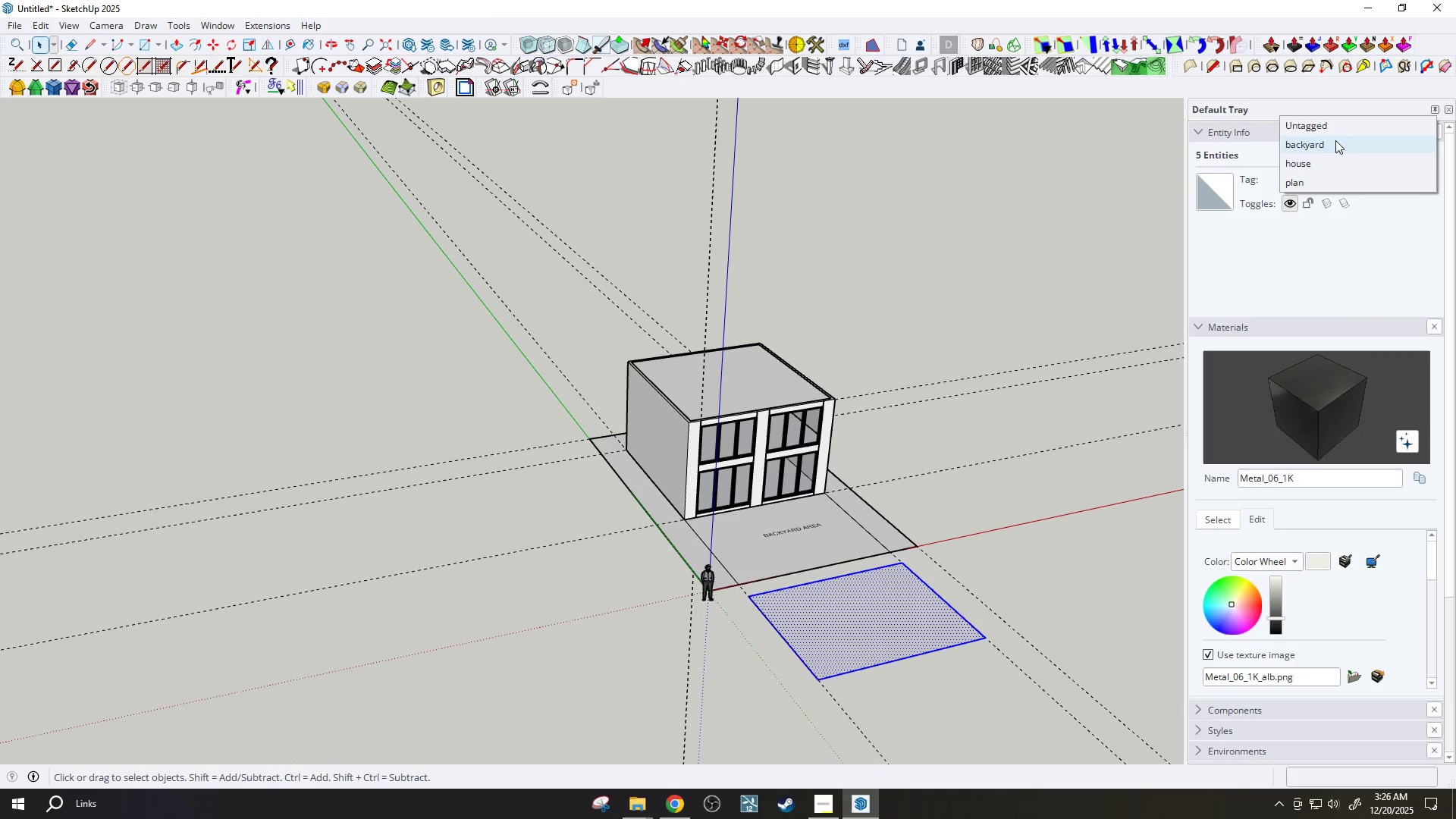 
left_click([1335, 140])
 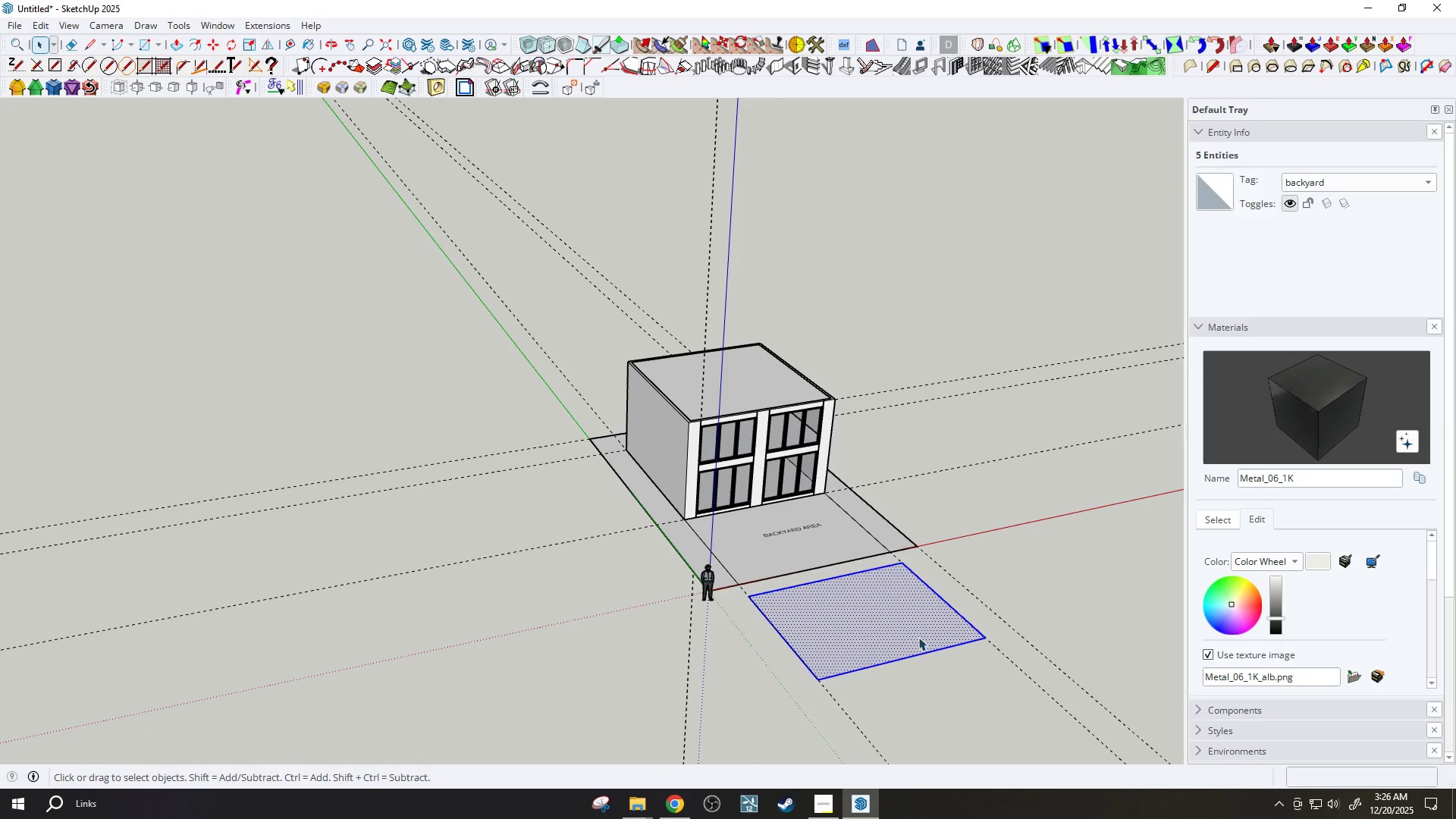 
scroll: coordinate [827, 518], scroll_direction: up, amount: 11.0
 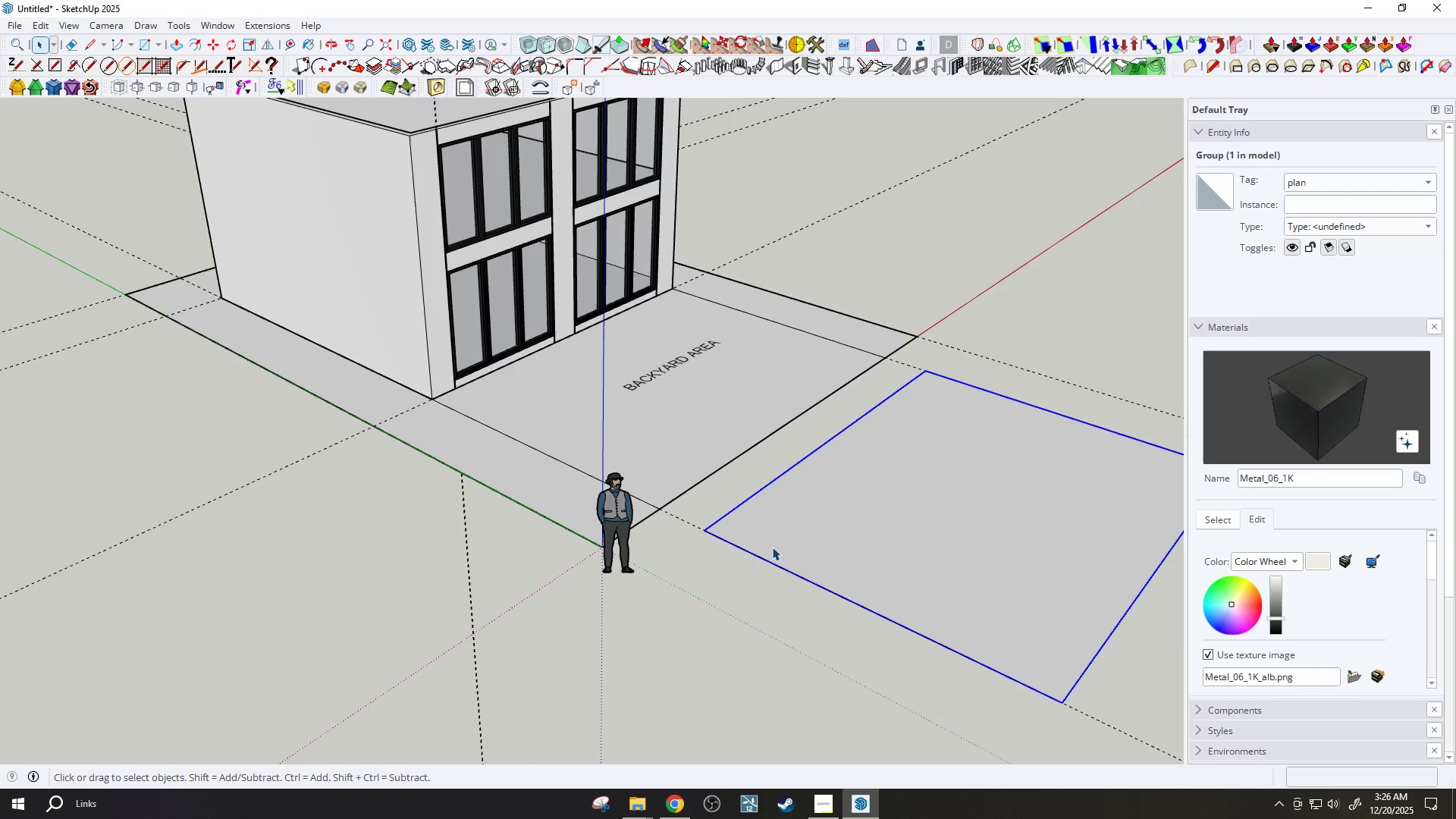 
key(M)
 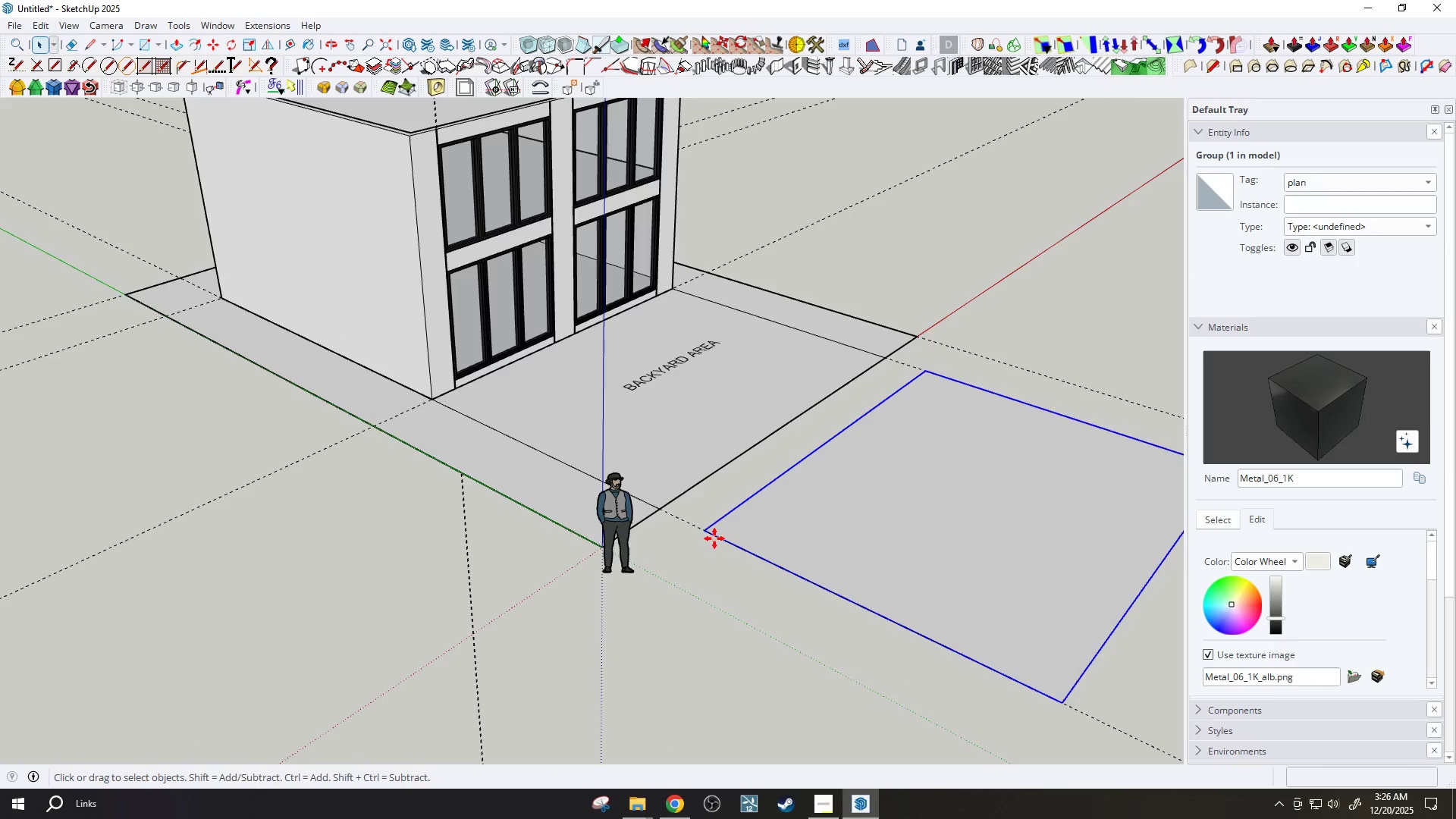 
scroll: coordinate [714, 538], scroll_direction: up, amount: 2.0
 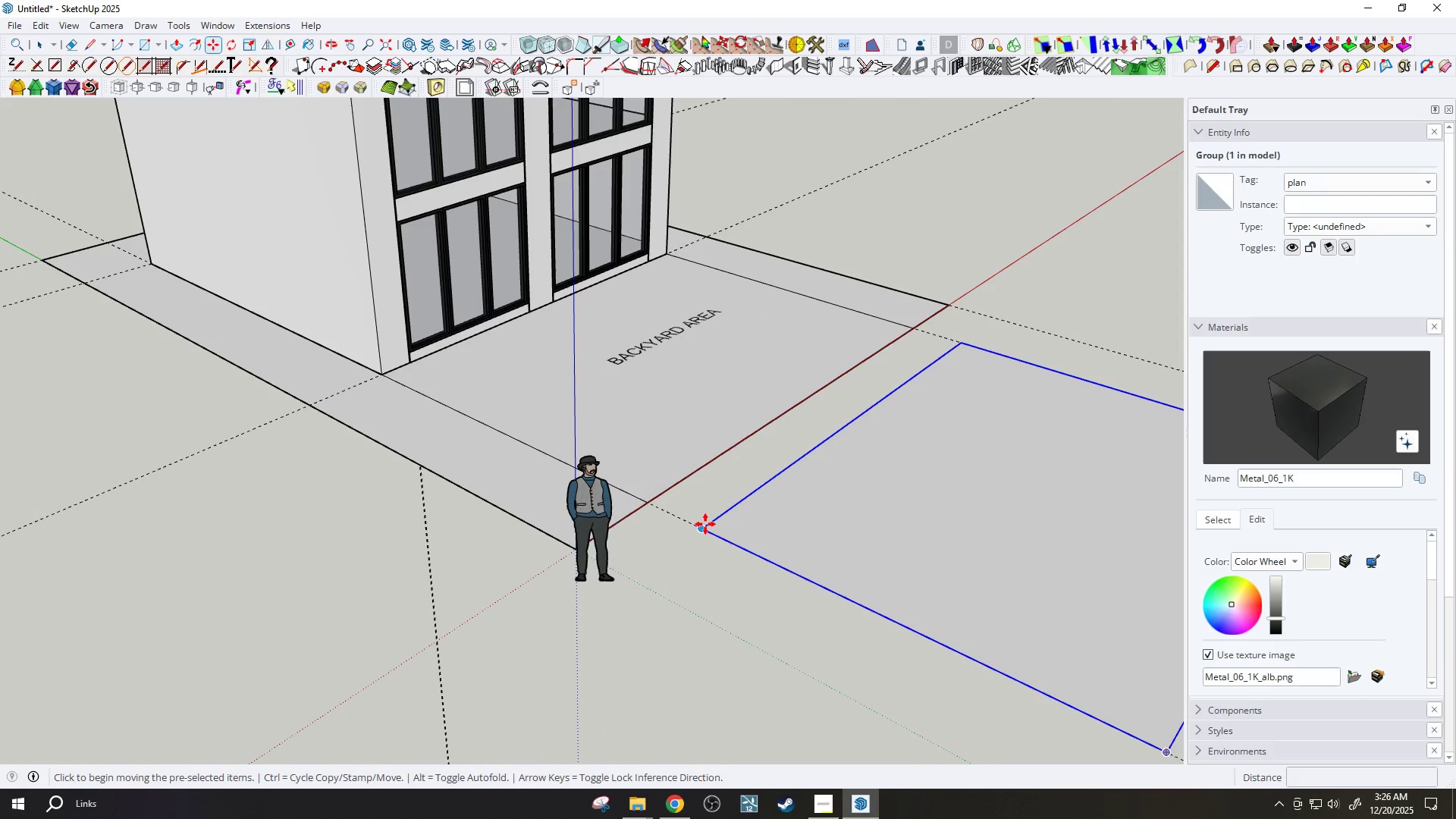 
left_click([705, 524])
 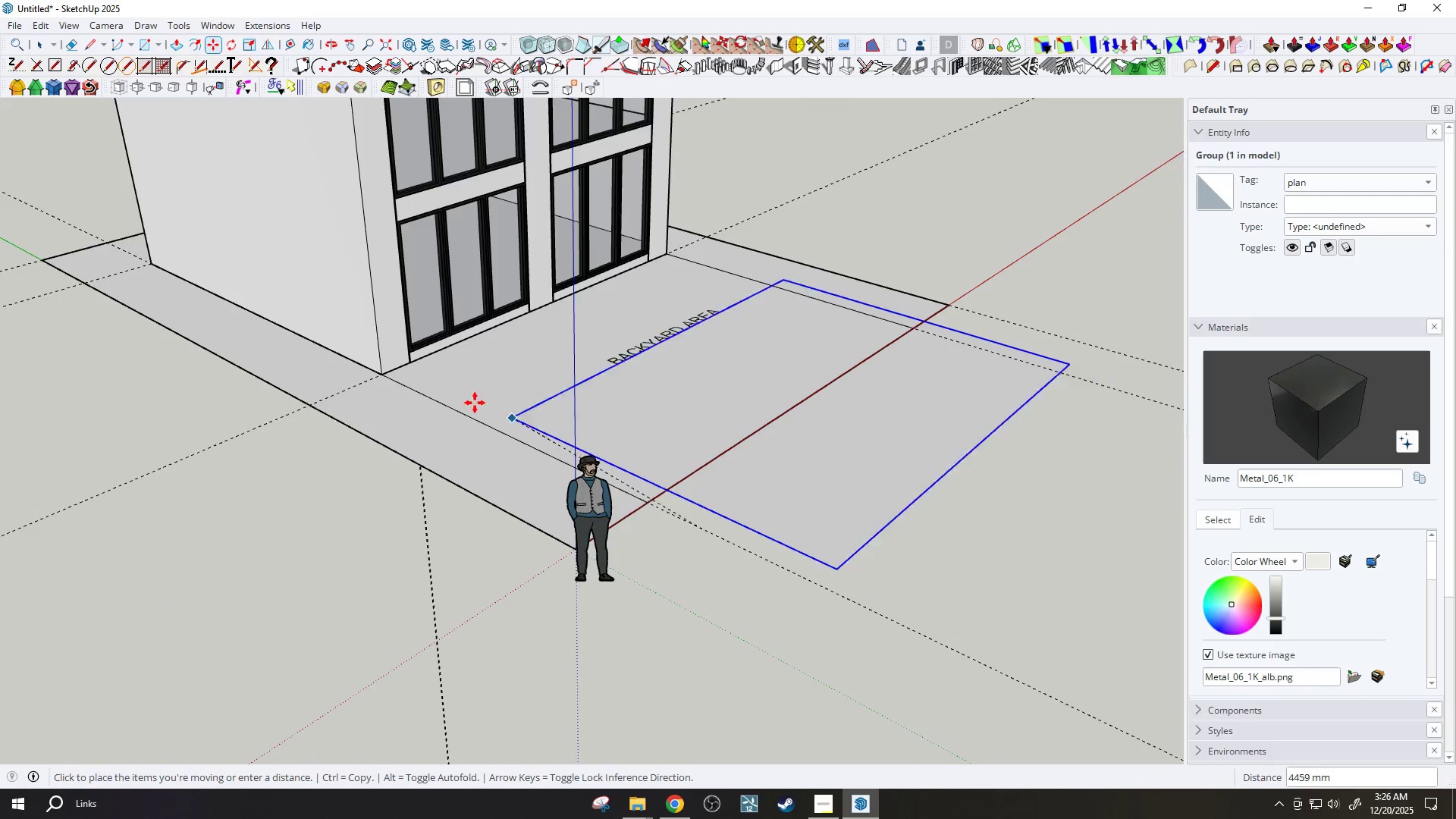 
scroll: coordinate [435, 396], scroll_direction: up, amount: 2.0
 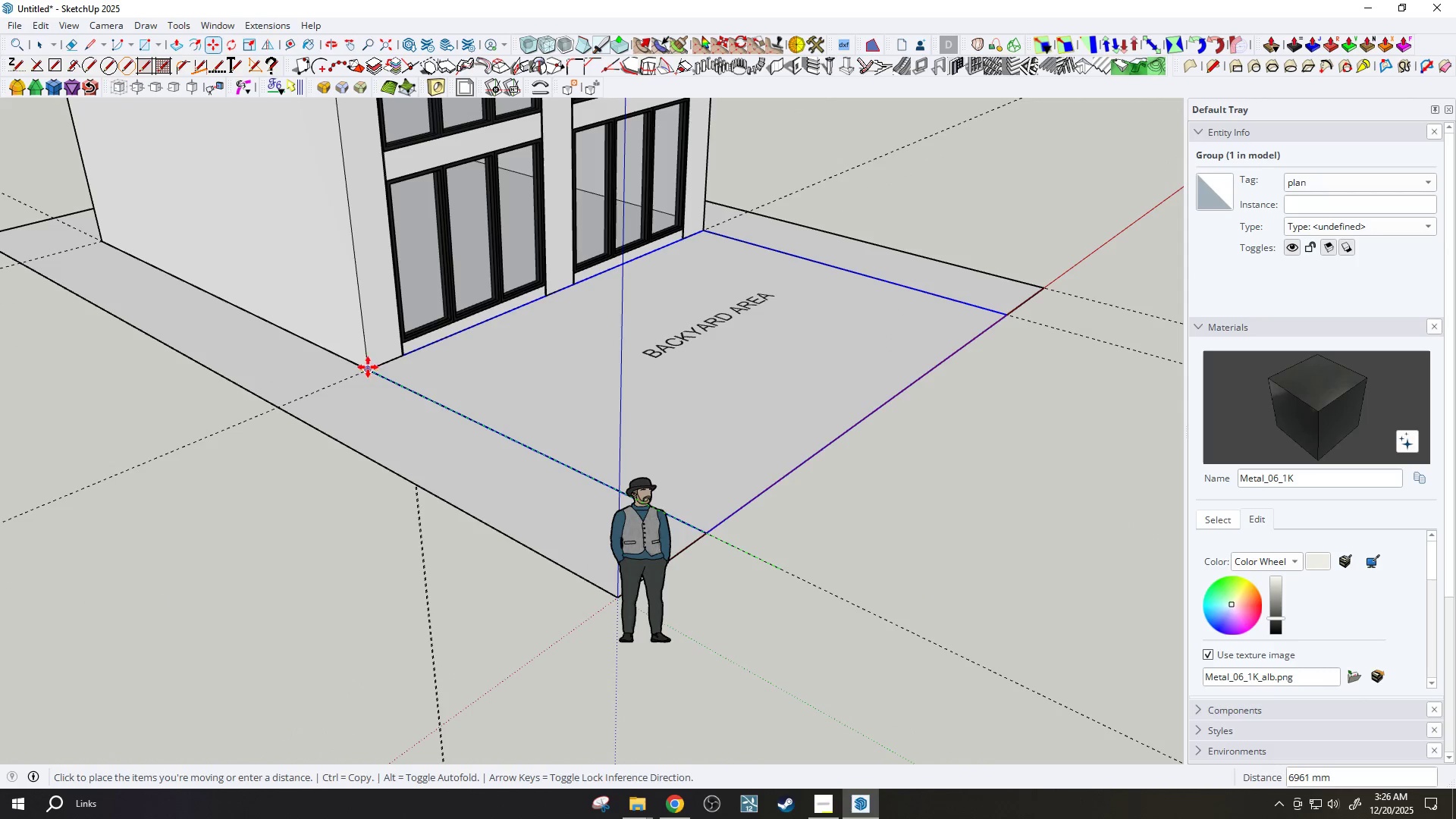 
left_click([368, 366])
 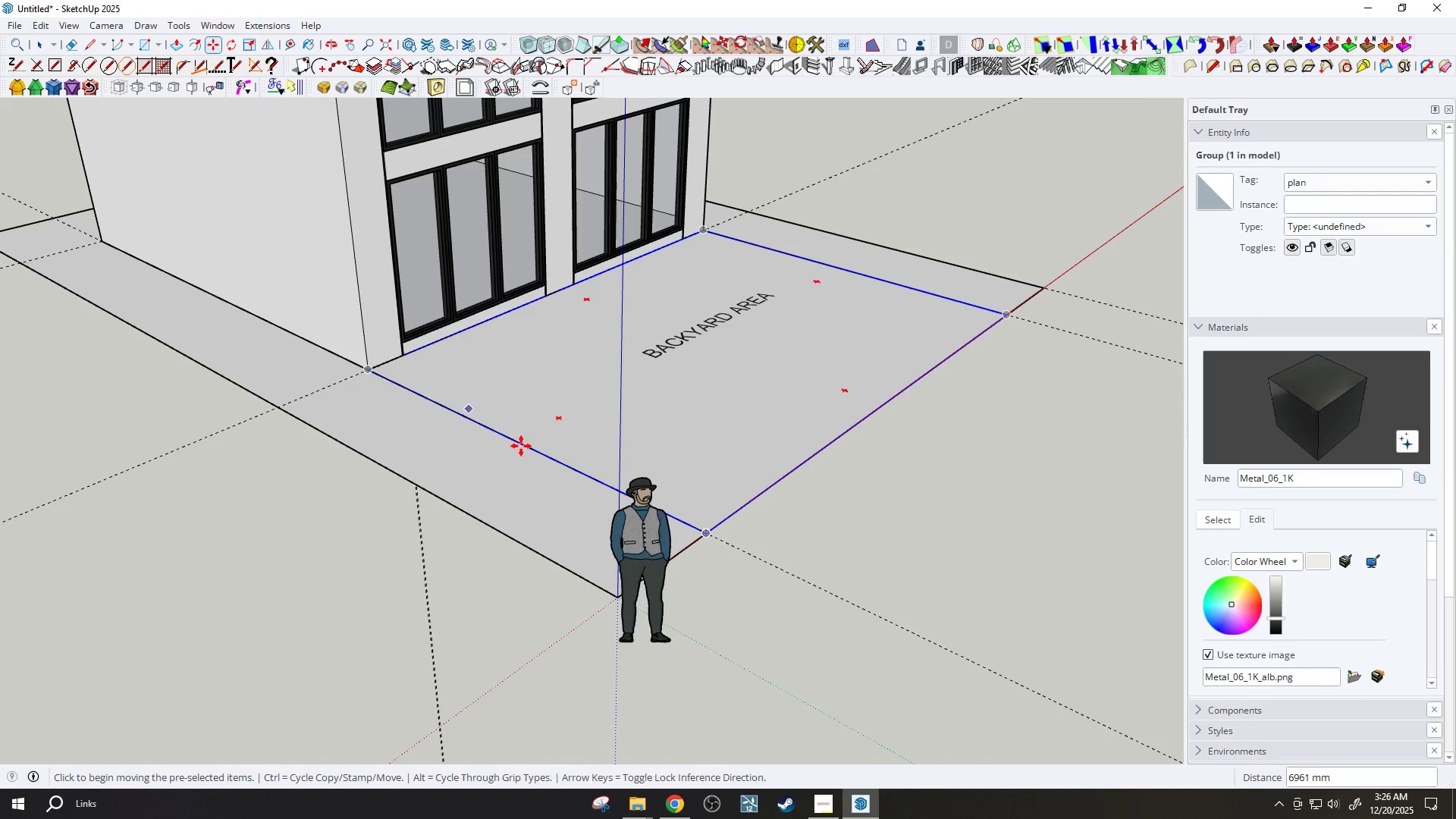 
key(Space)
 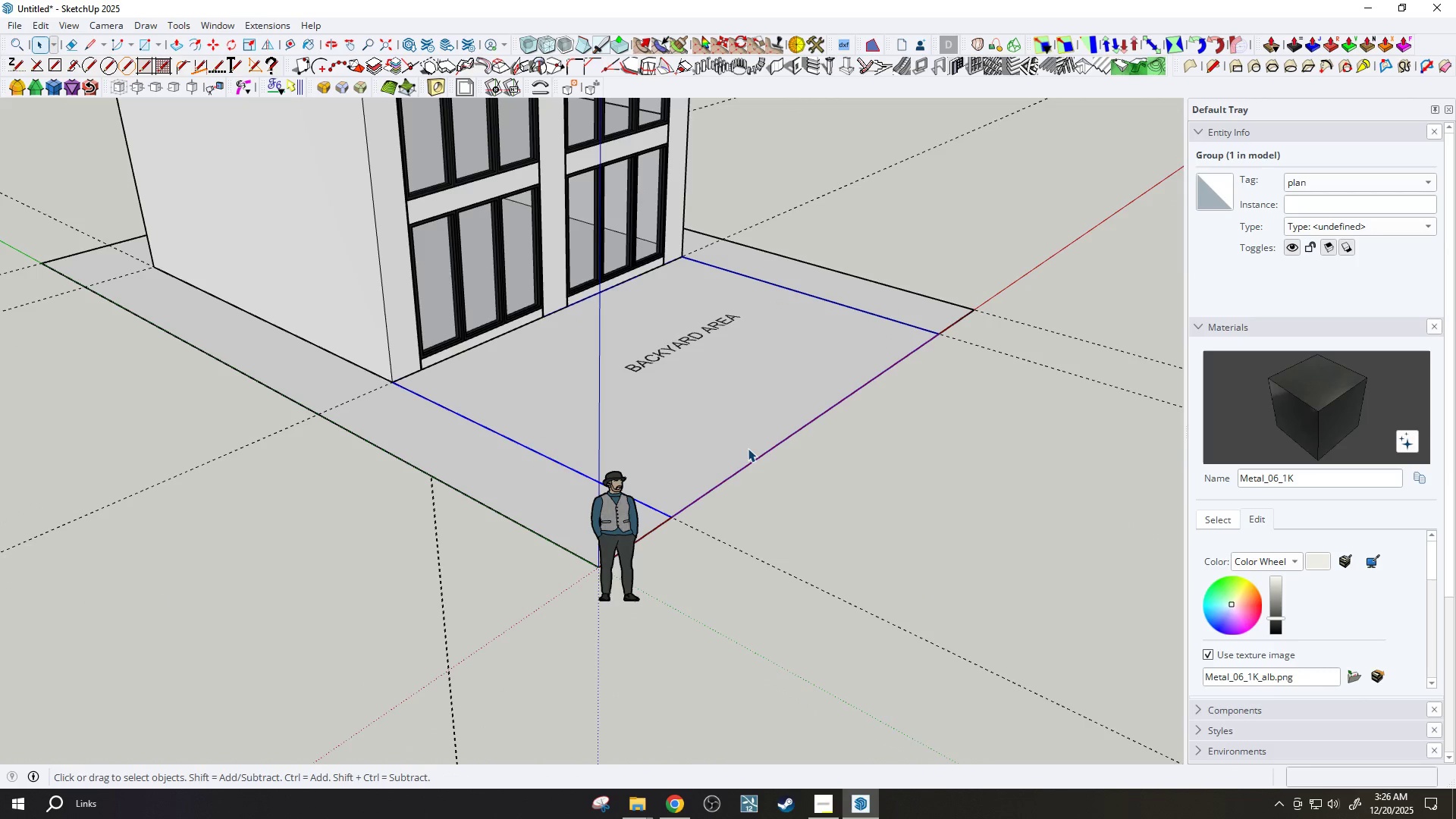 
scroll: coordinate [748, 448], scroll_direction: down, amount: 6.0
 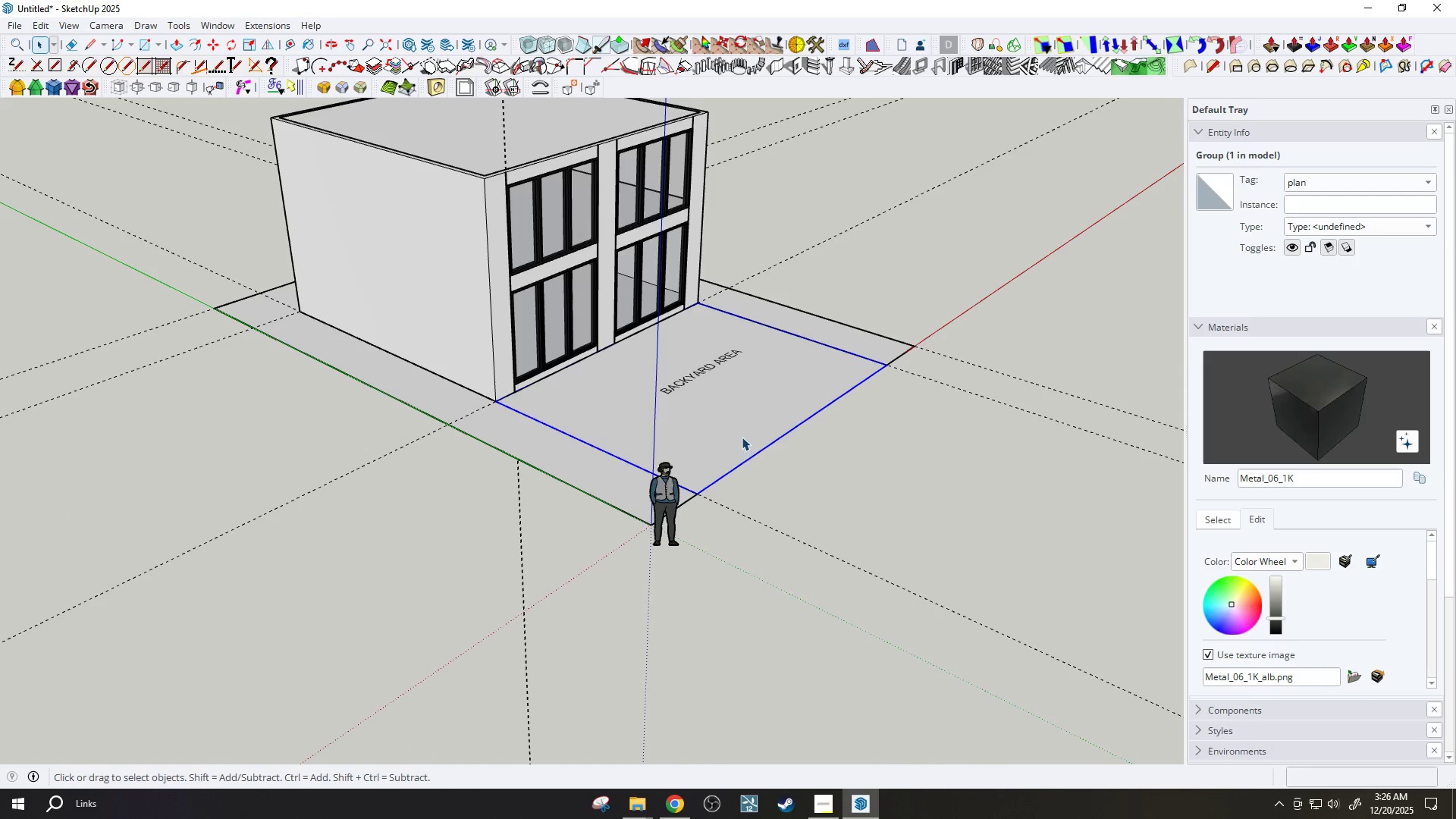 
double_click([722, 426])
 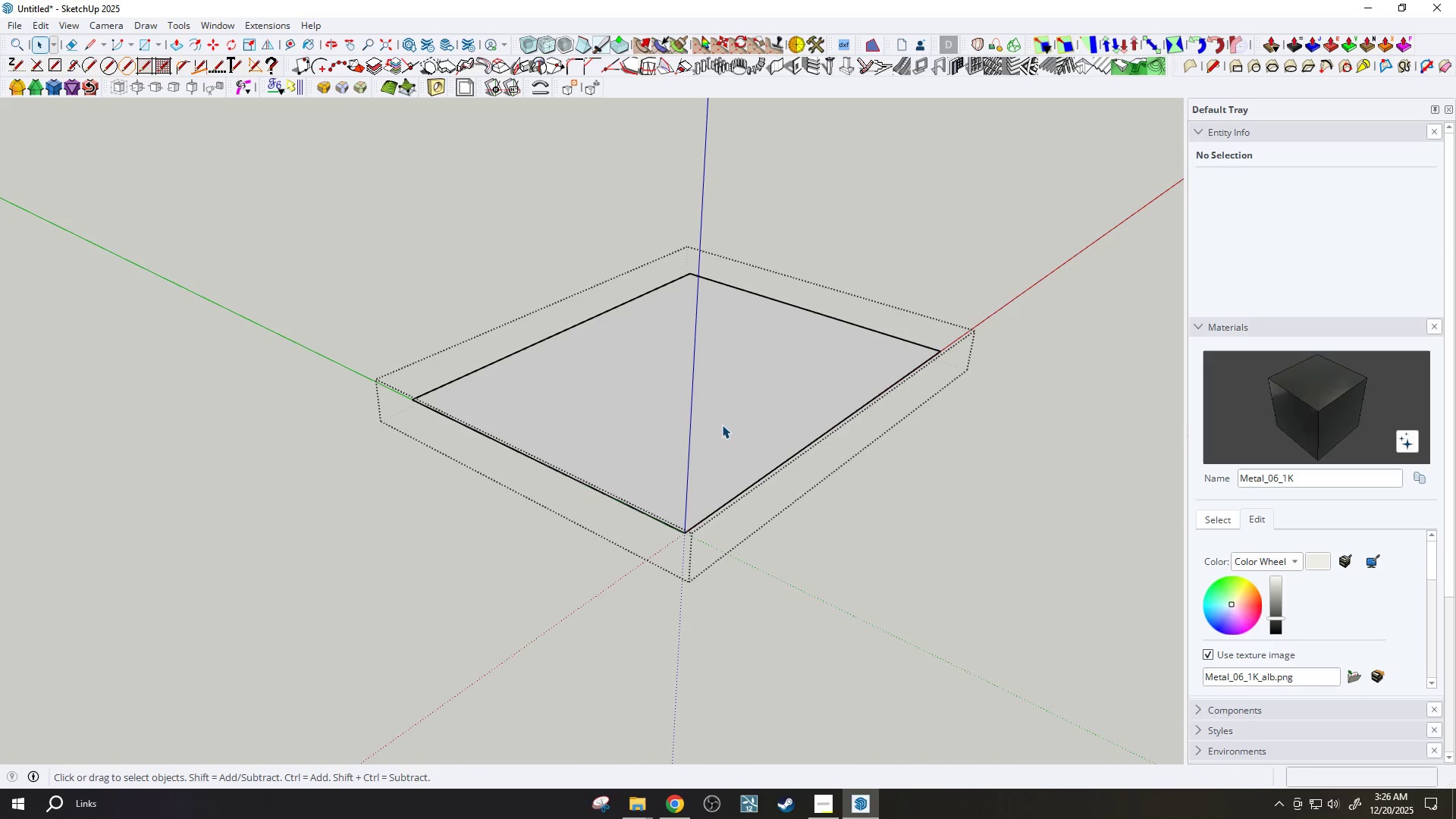 
scroll: coordinate [725, 406], scroll_direction: up, amount: 3.0
 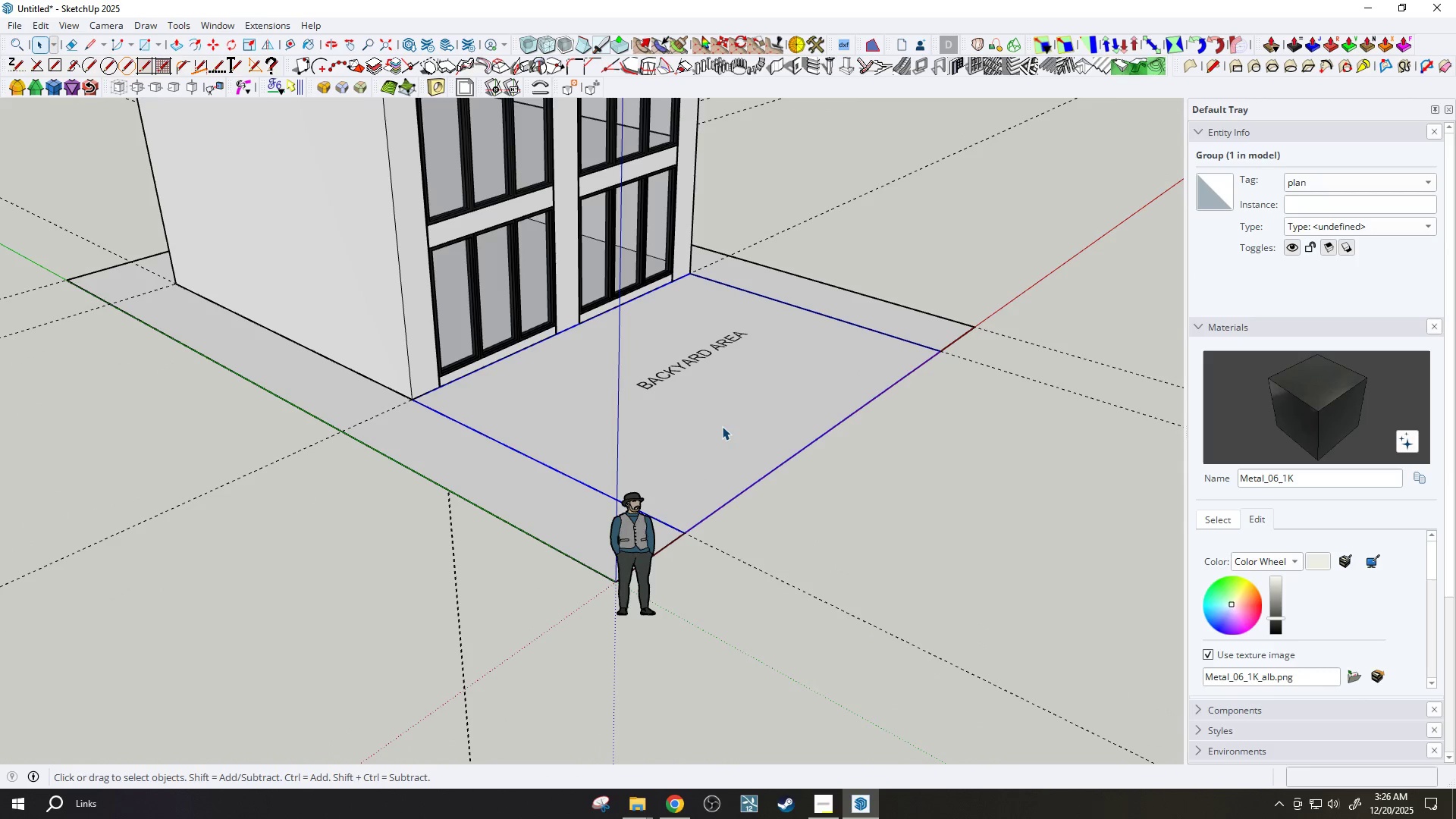 
key(P)
 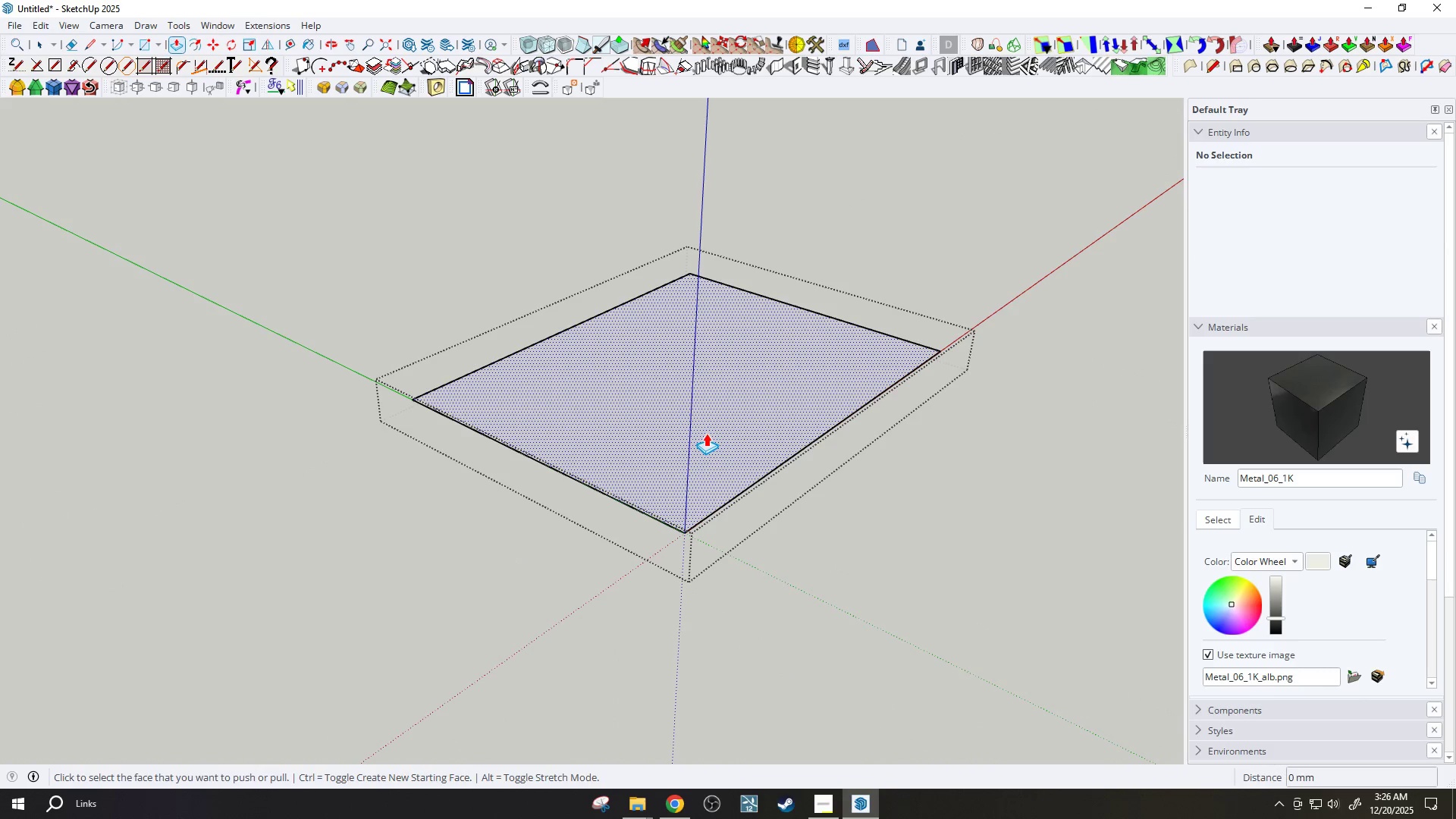 
left_click([706, 433])
 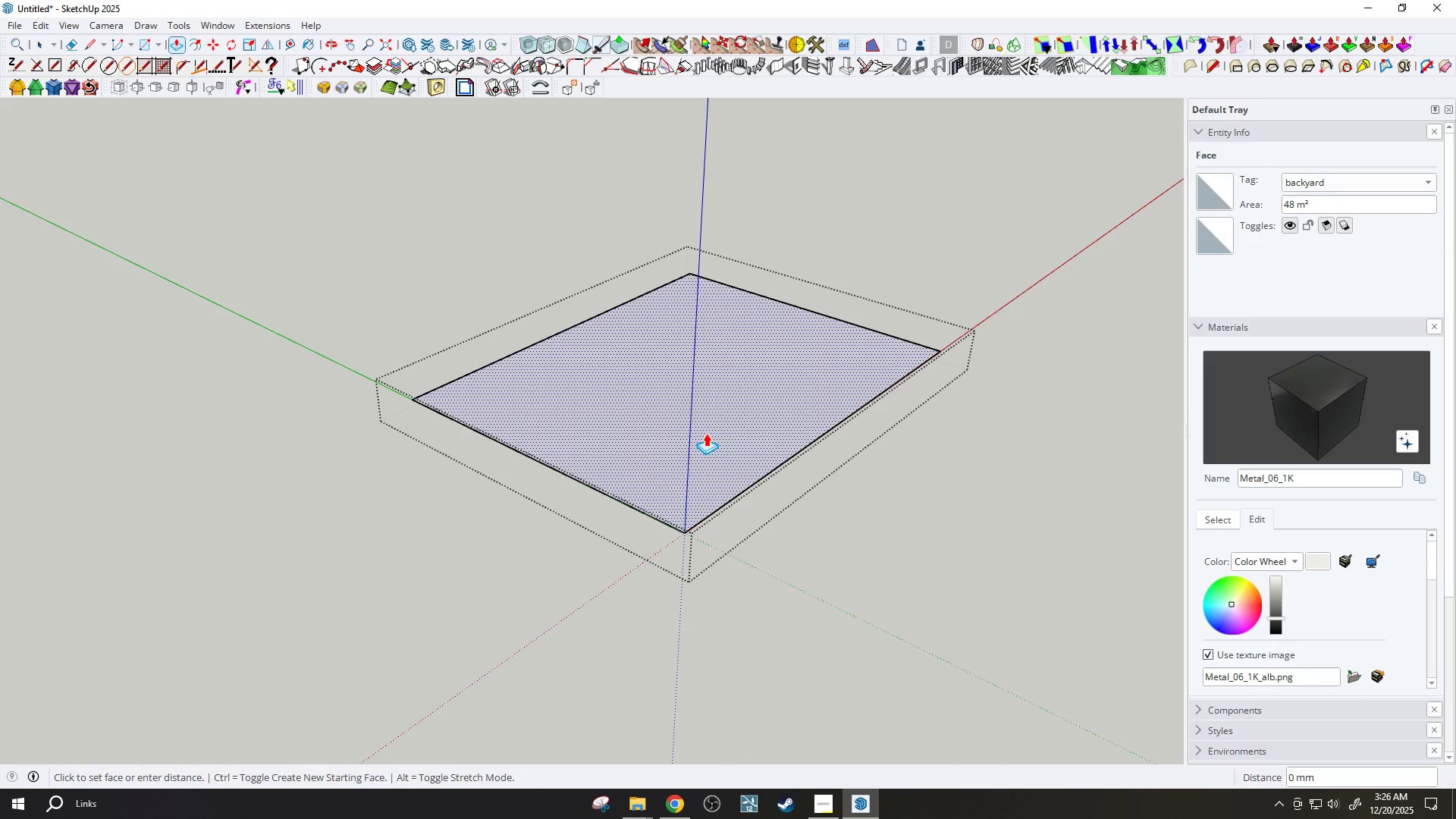 
key(Escape)
 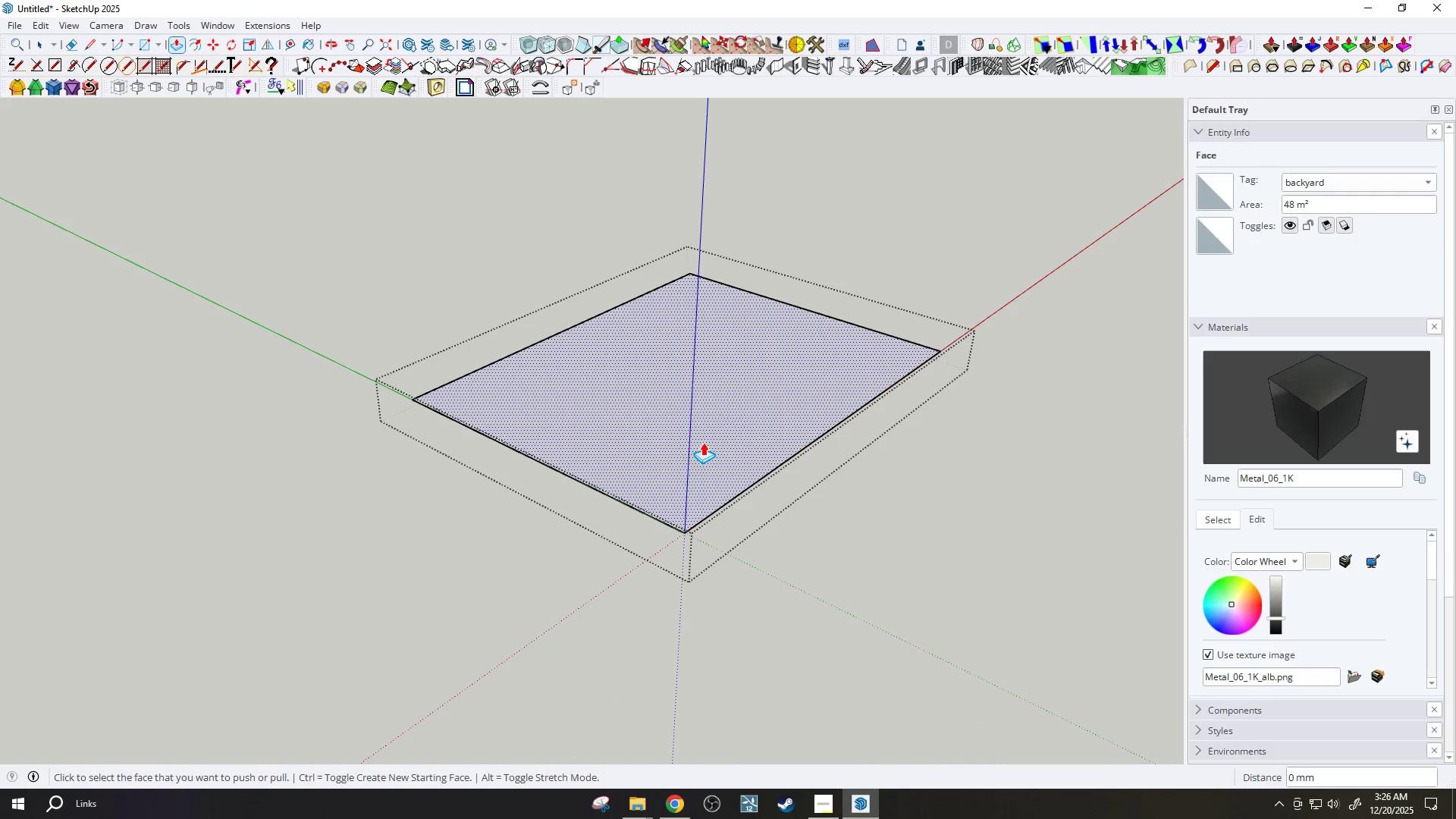 
left_click([701, 446])
 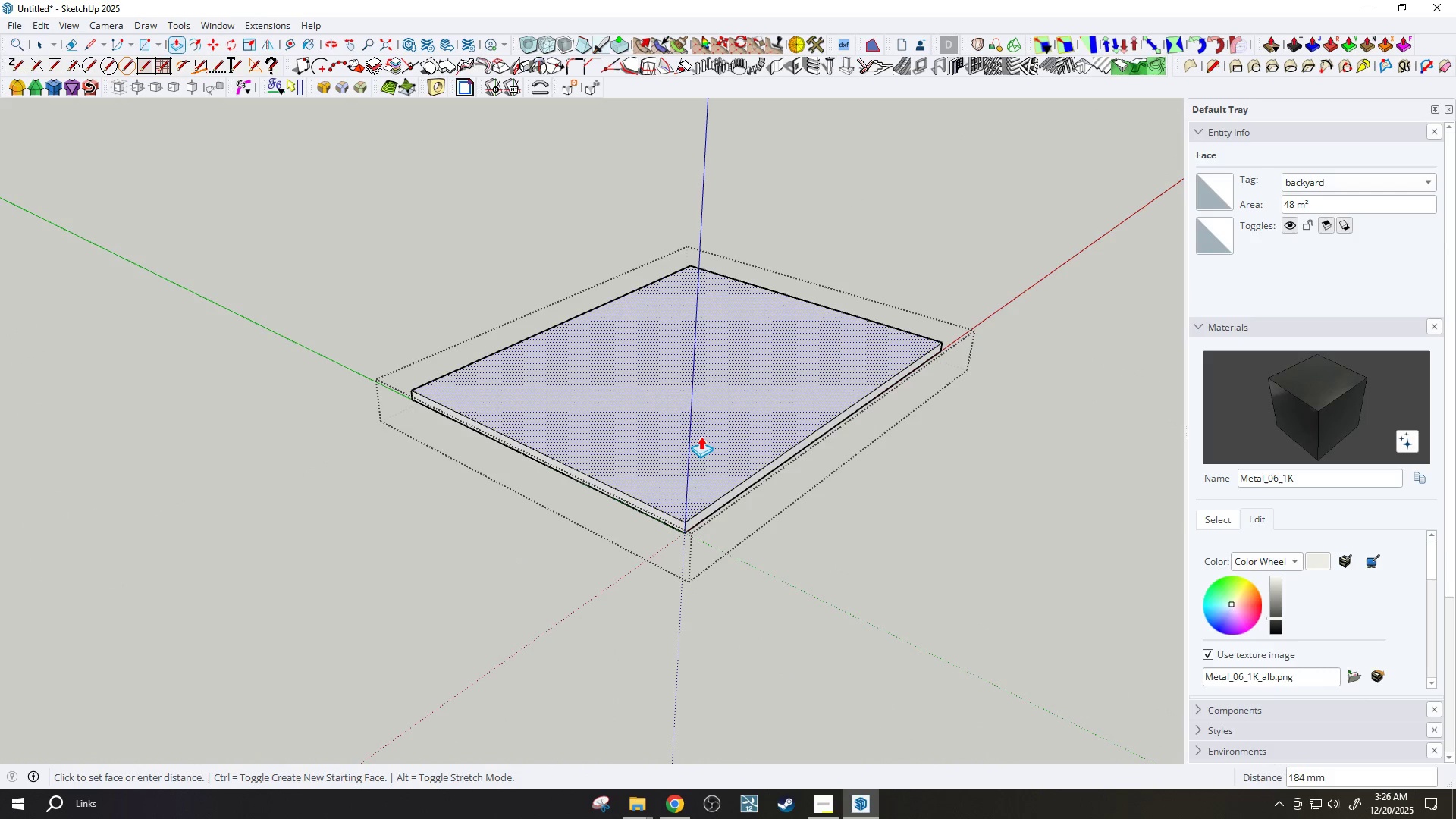 
type(100)
 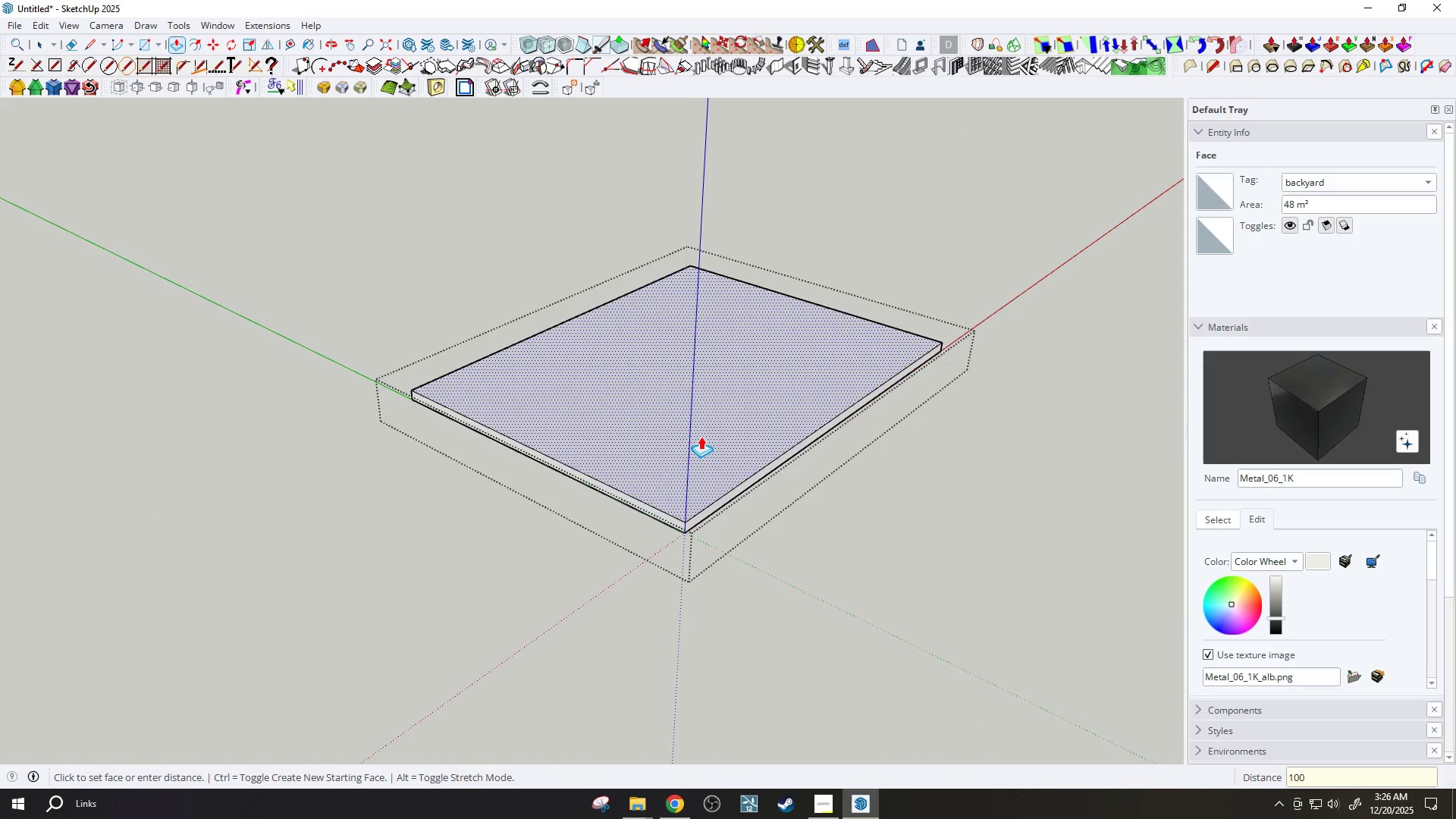 
key(Enter)
 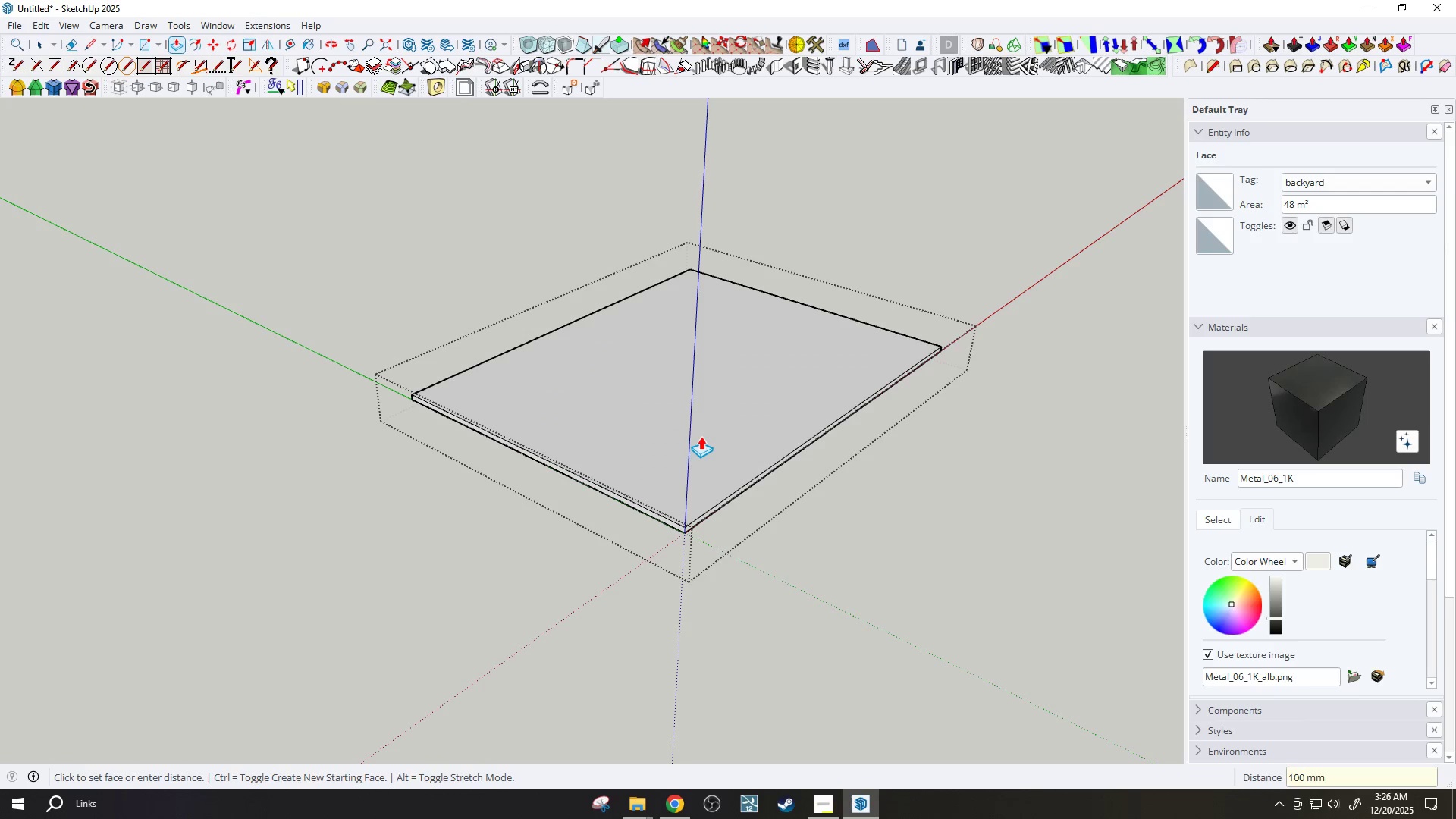 
key(Space)
 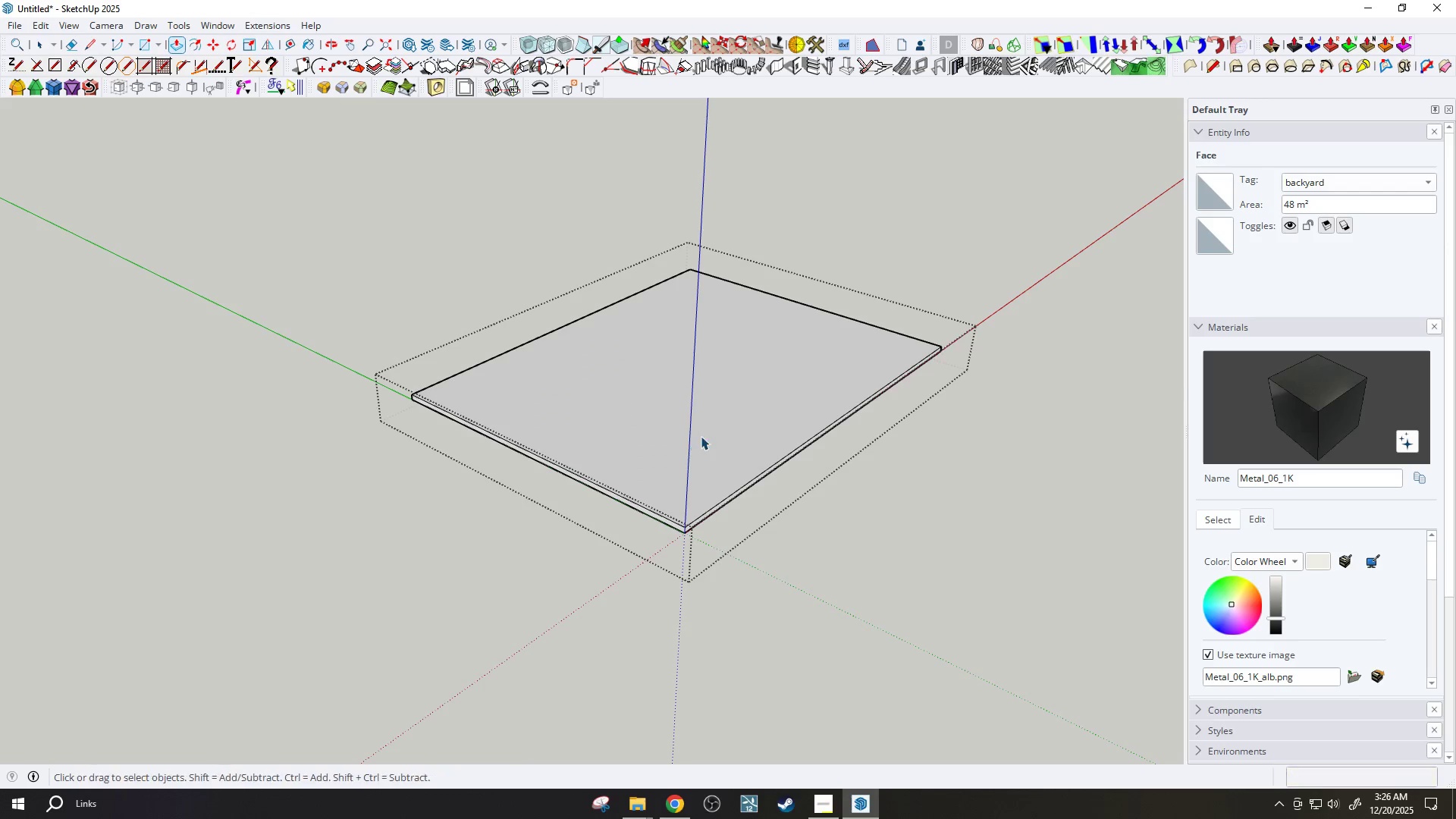 
key(Escape)
 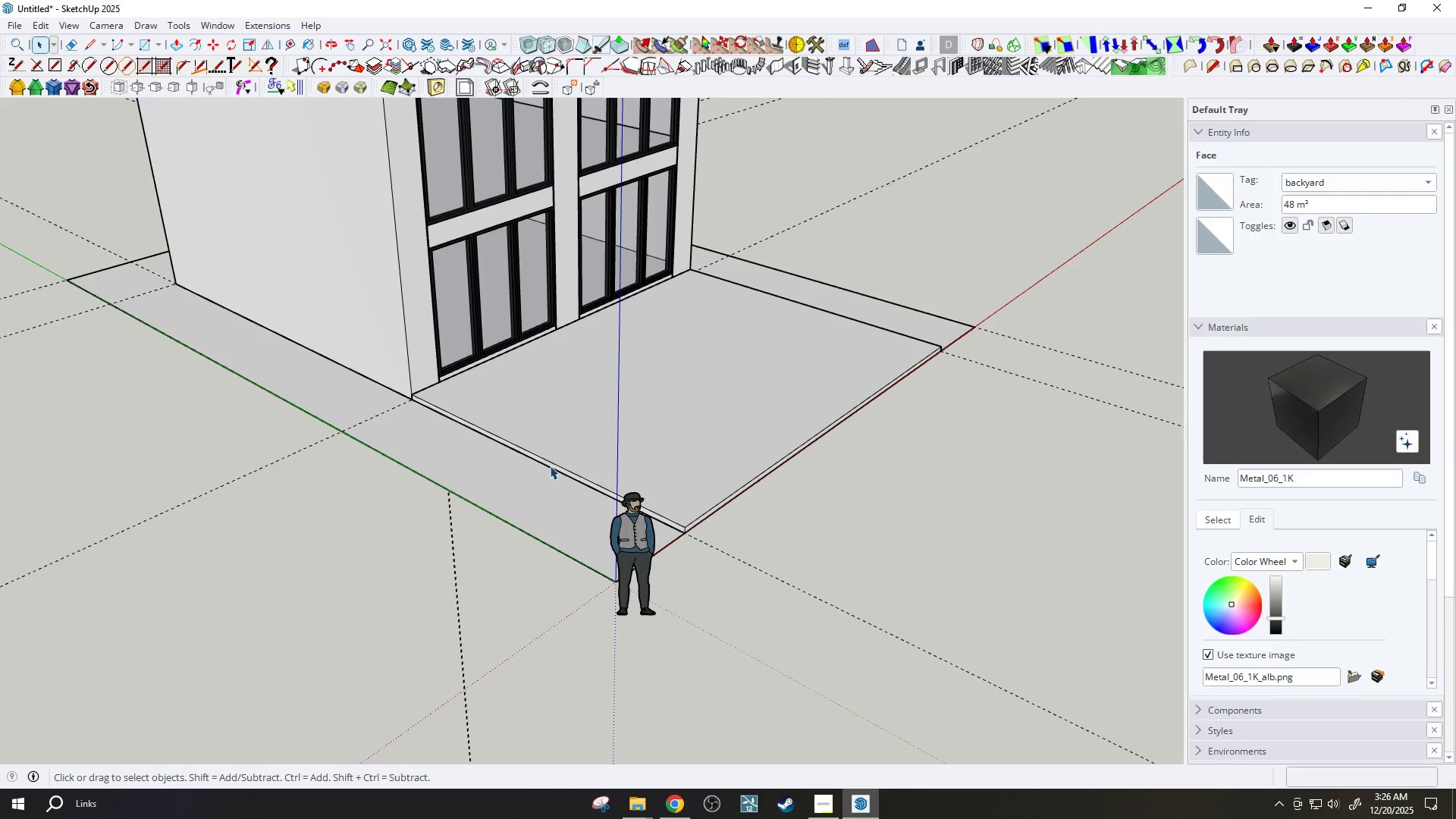 
scroll: coordinate [476, 453], scroll_direction: up, amount: 3.0
 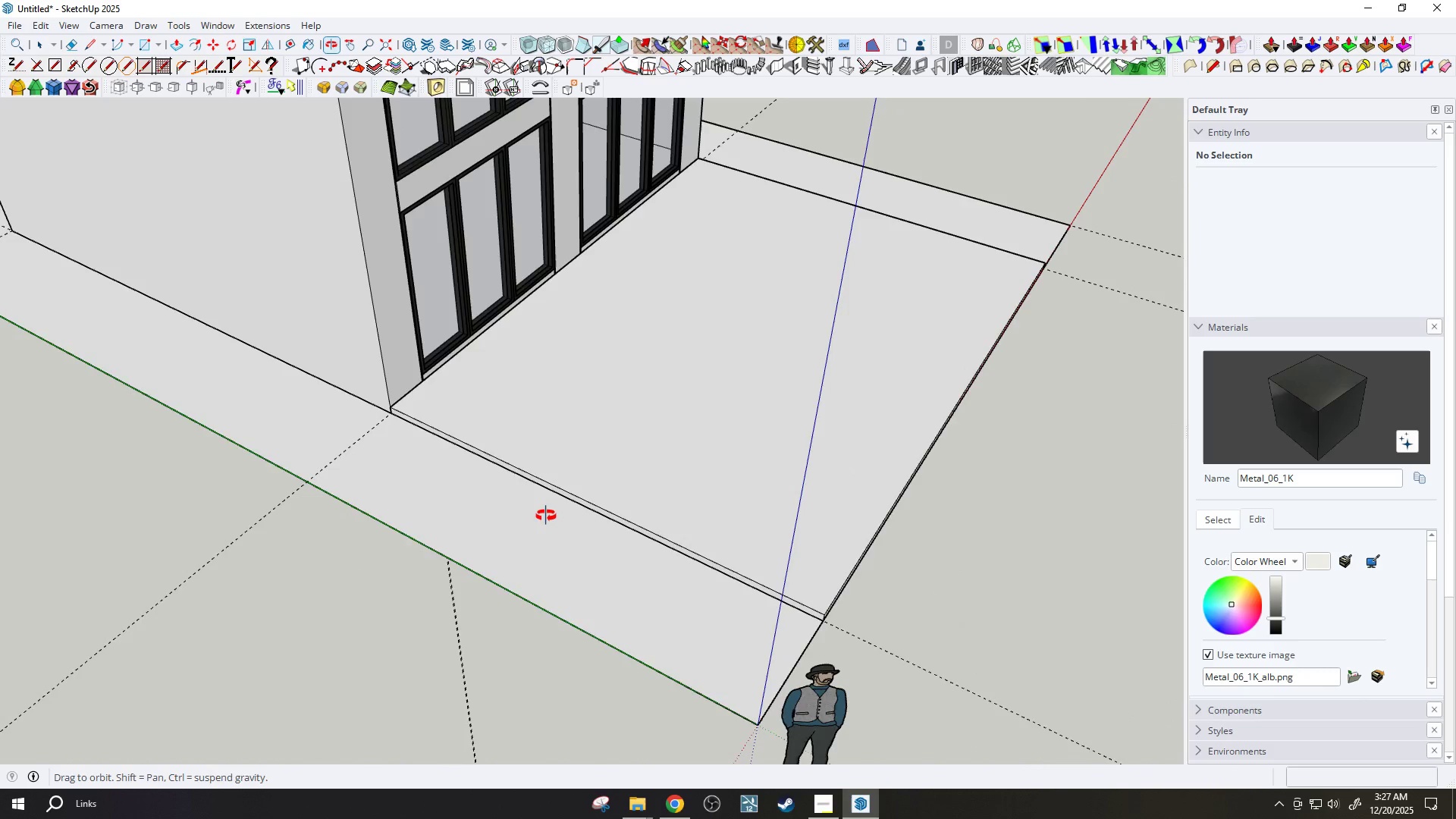 
double_click([557, 416])
 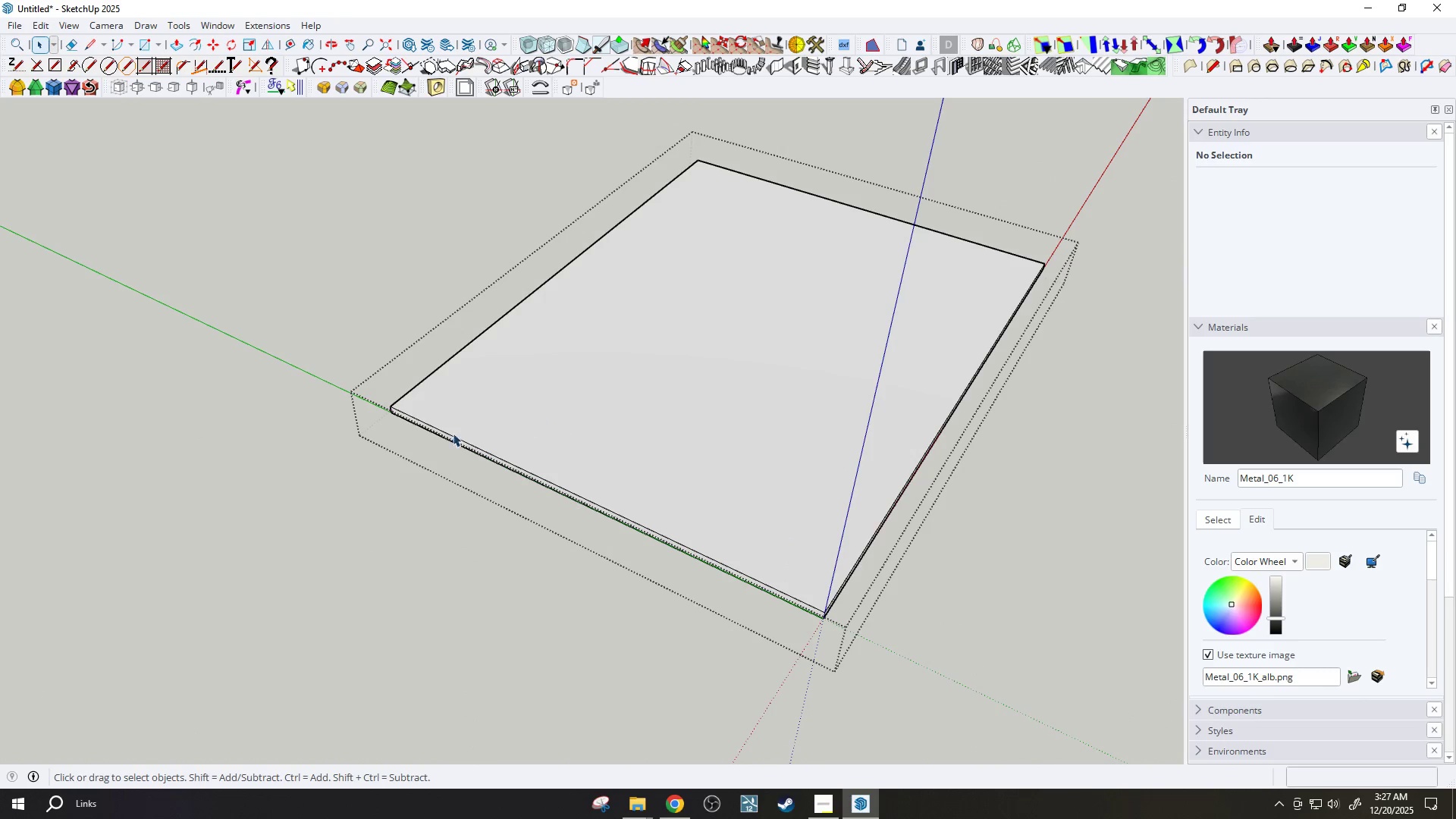 
key(P)
 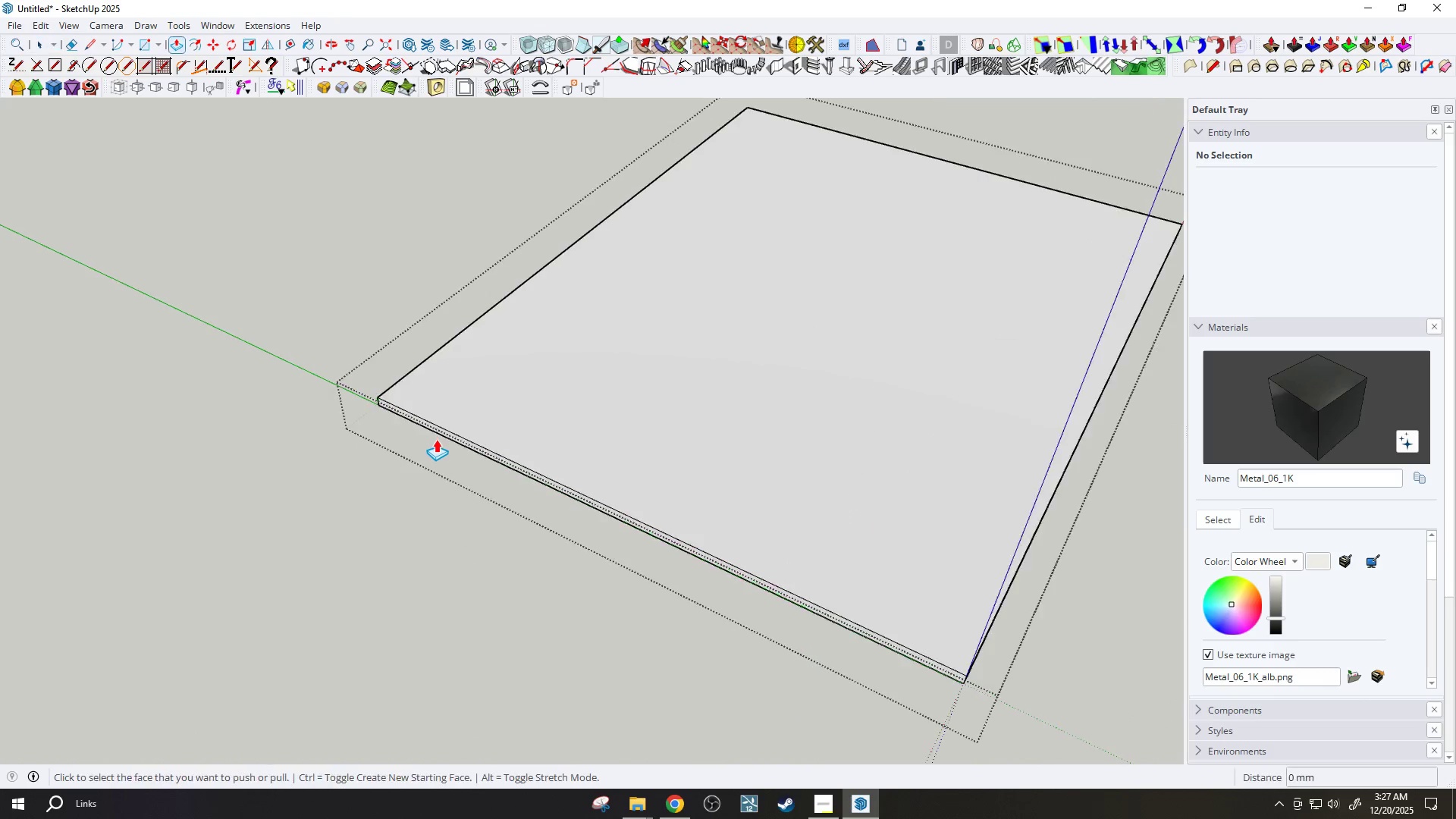 
key(Escape)
 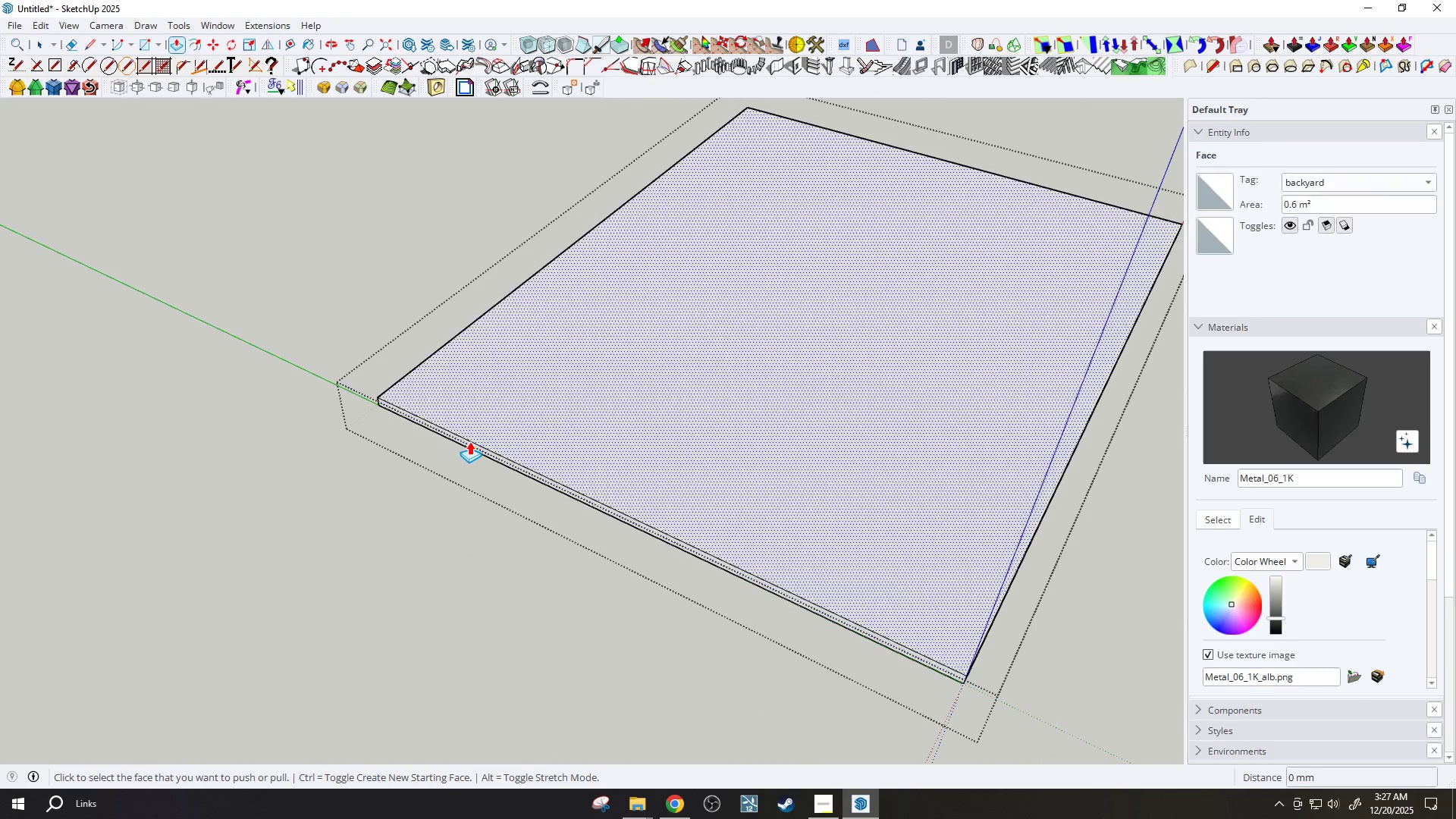 
scroll: coordinate [436, 439], scroll_direction: up, amount: 3.0
 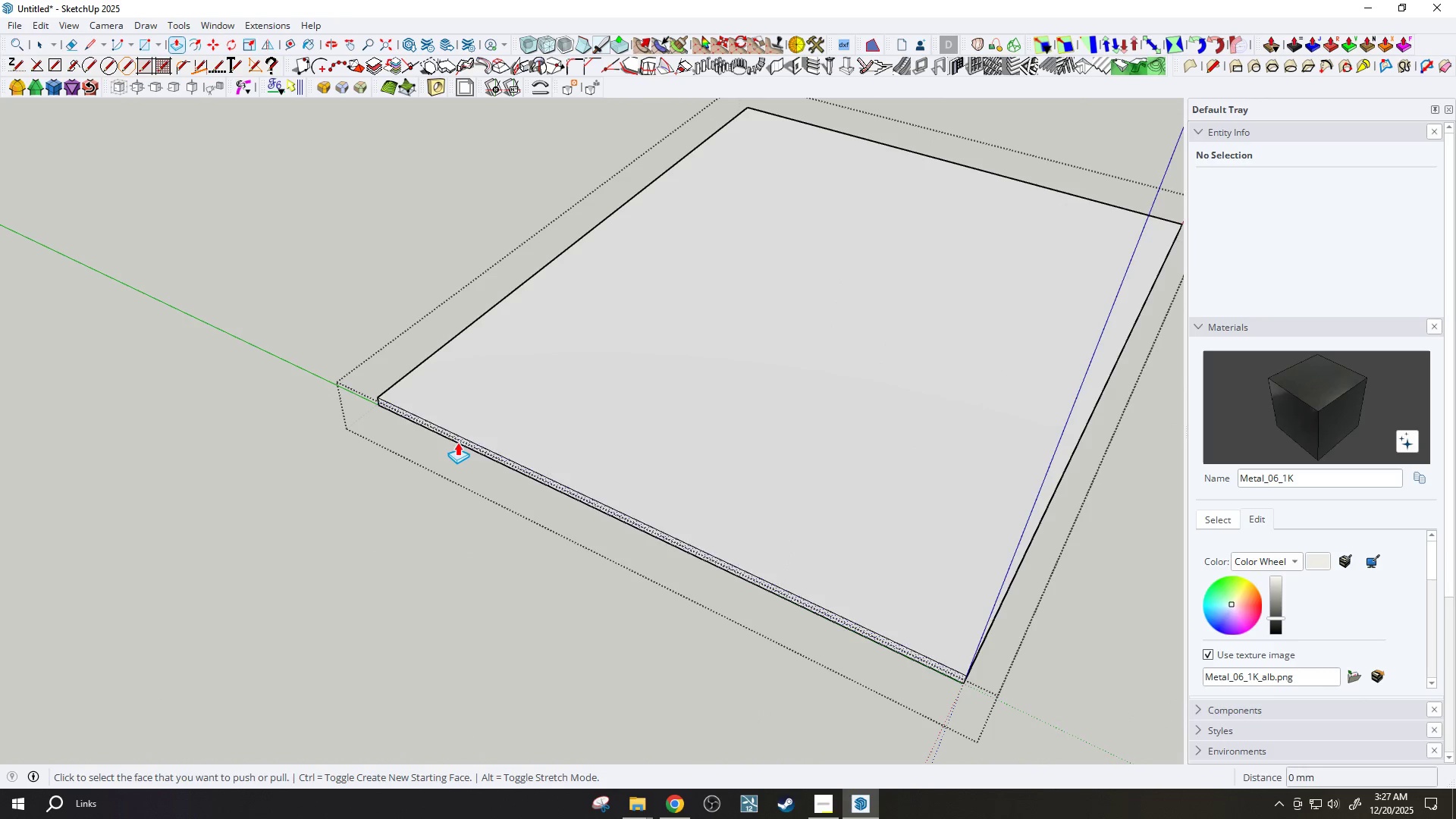 
key(Slash)
 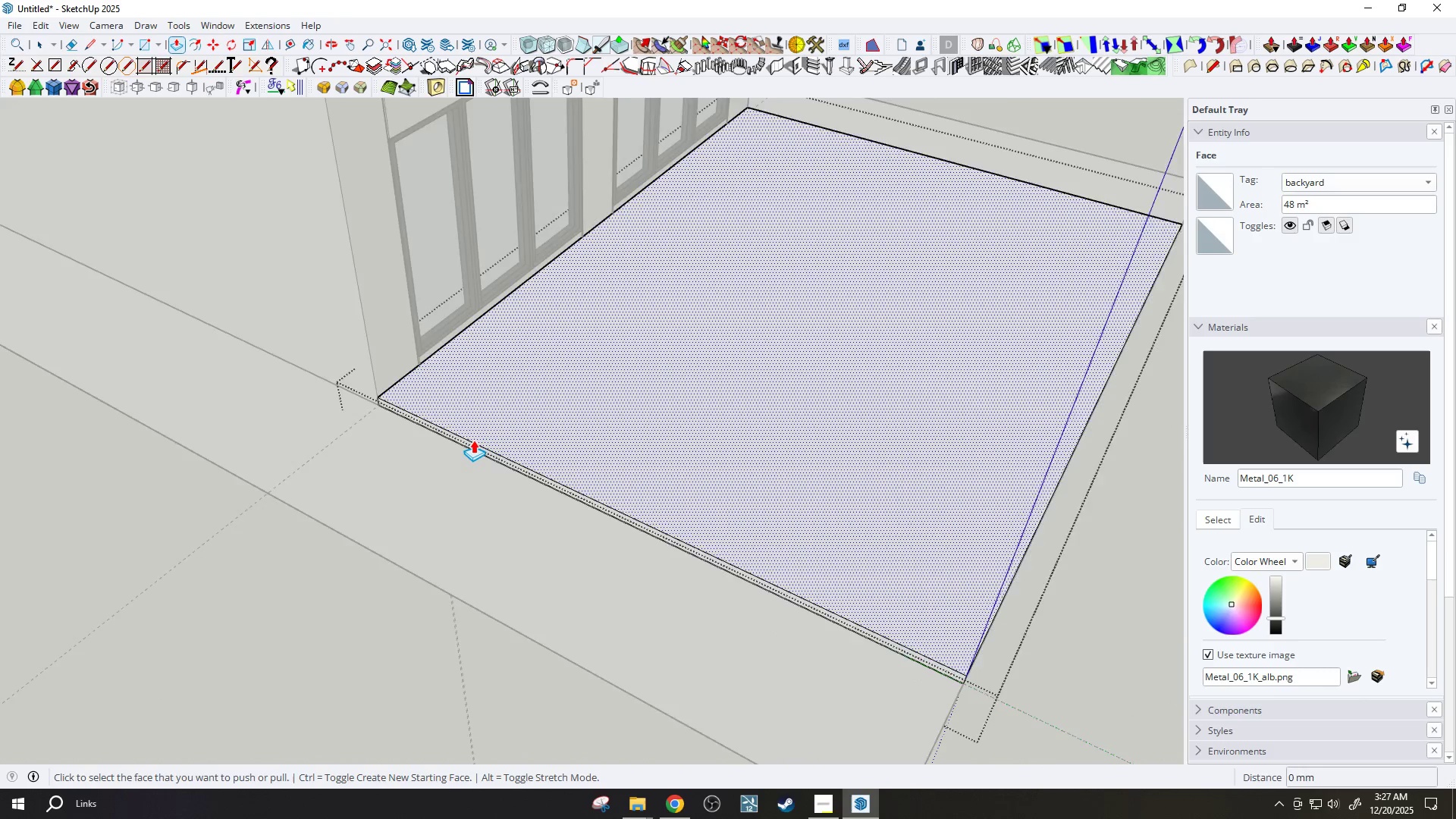 
scroll: coordinate [473, 440], scroll_direction: up, amount: 2.0
 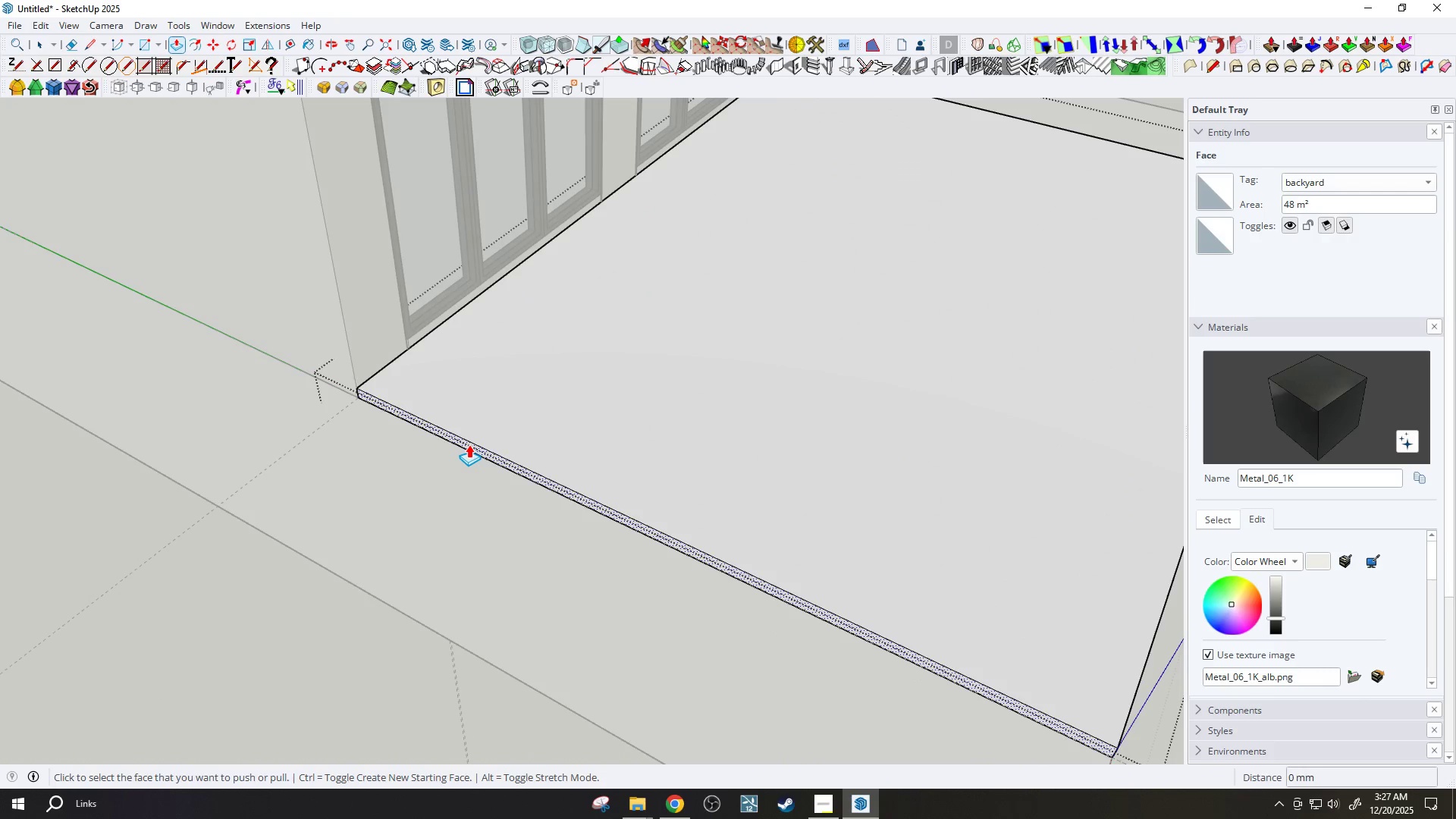 
left_click([469, 444])
 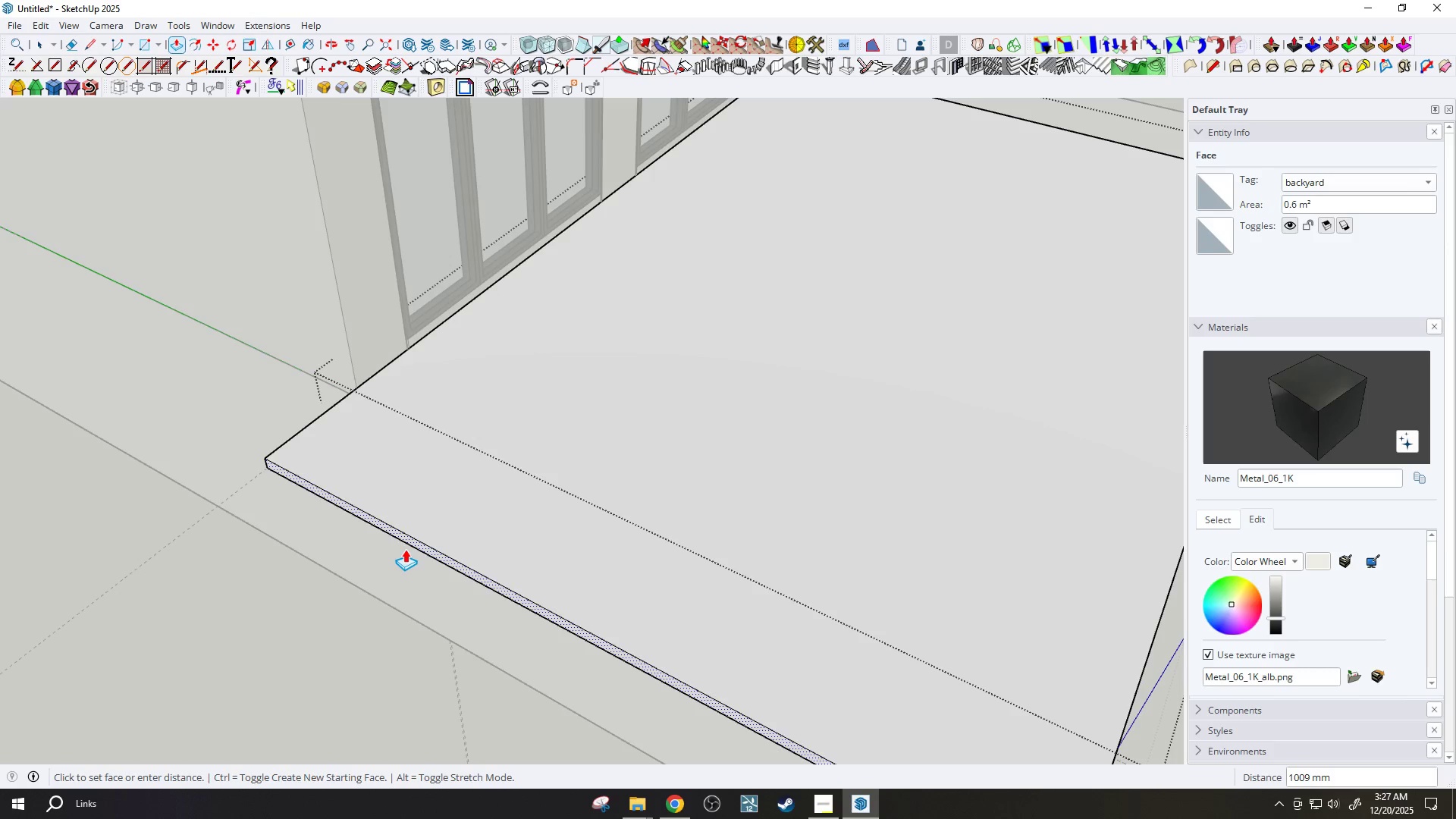 
left_click([420, 622])
 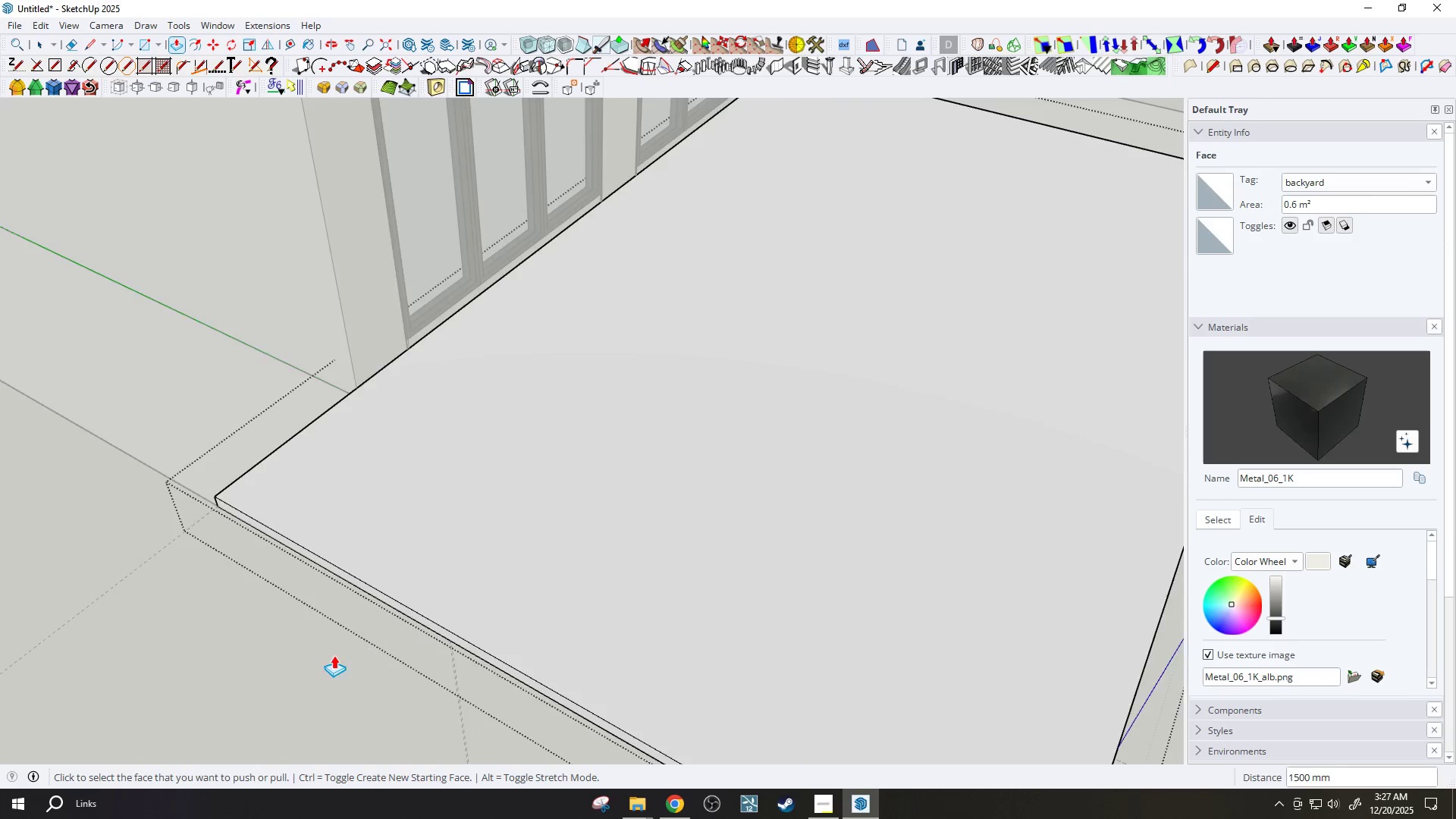 
scroll: coordinate [362, 604], scroll_direction: down, amount: 10.0
 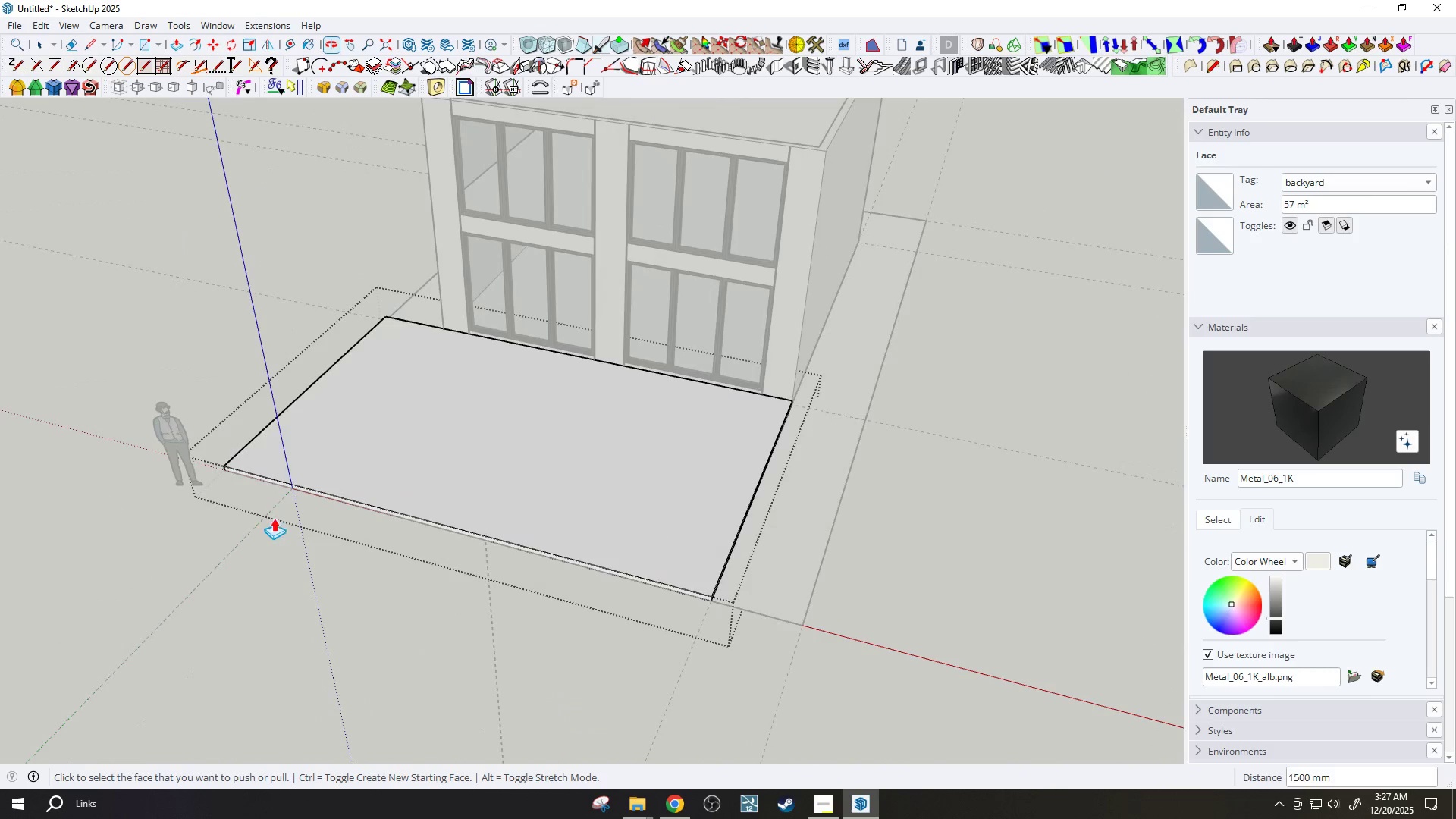 
scroll: coordinate [730, 466], scroll_direction: up, amount: 9.0
 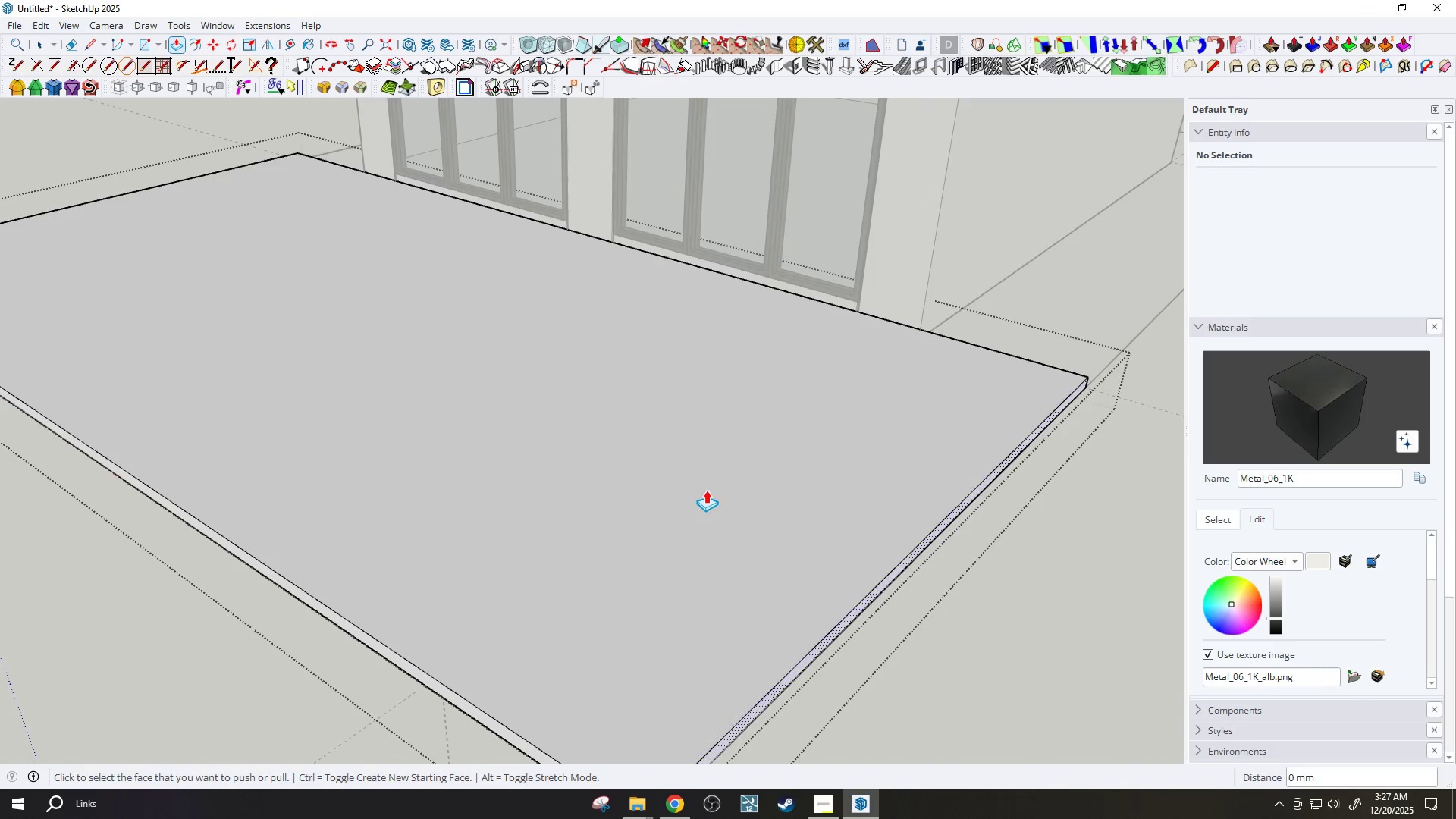 
scroll: coordinate [817, 568], scroll_direction: down, amount: 12.0
 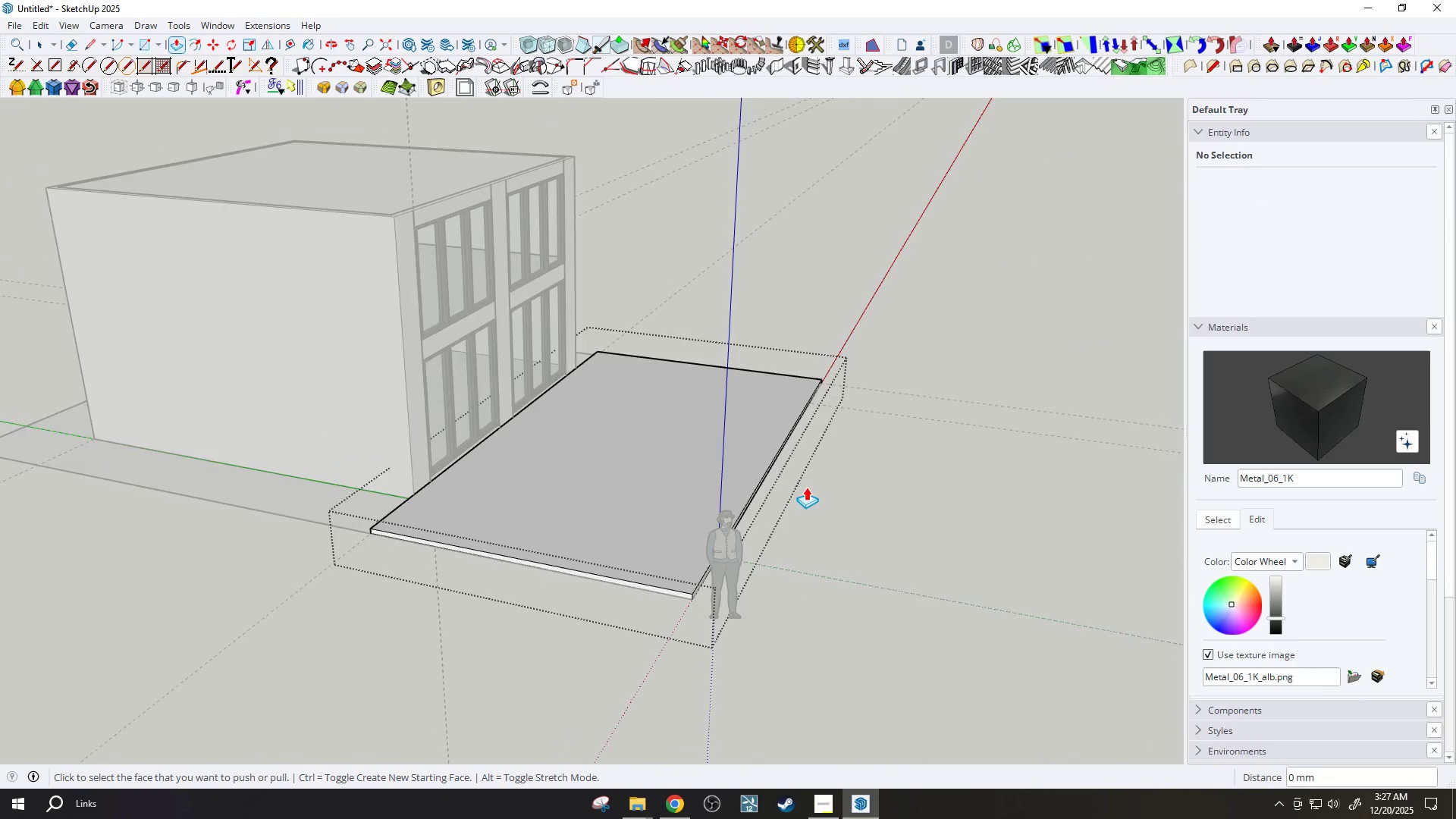 
key(Space)
 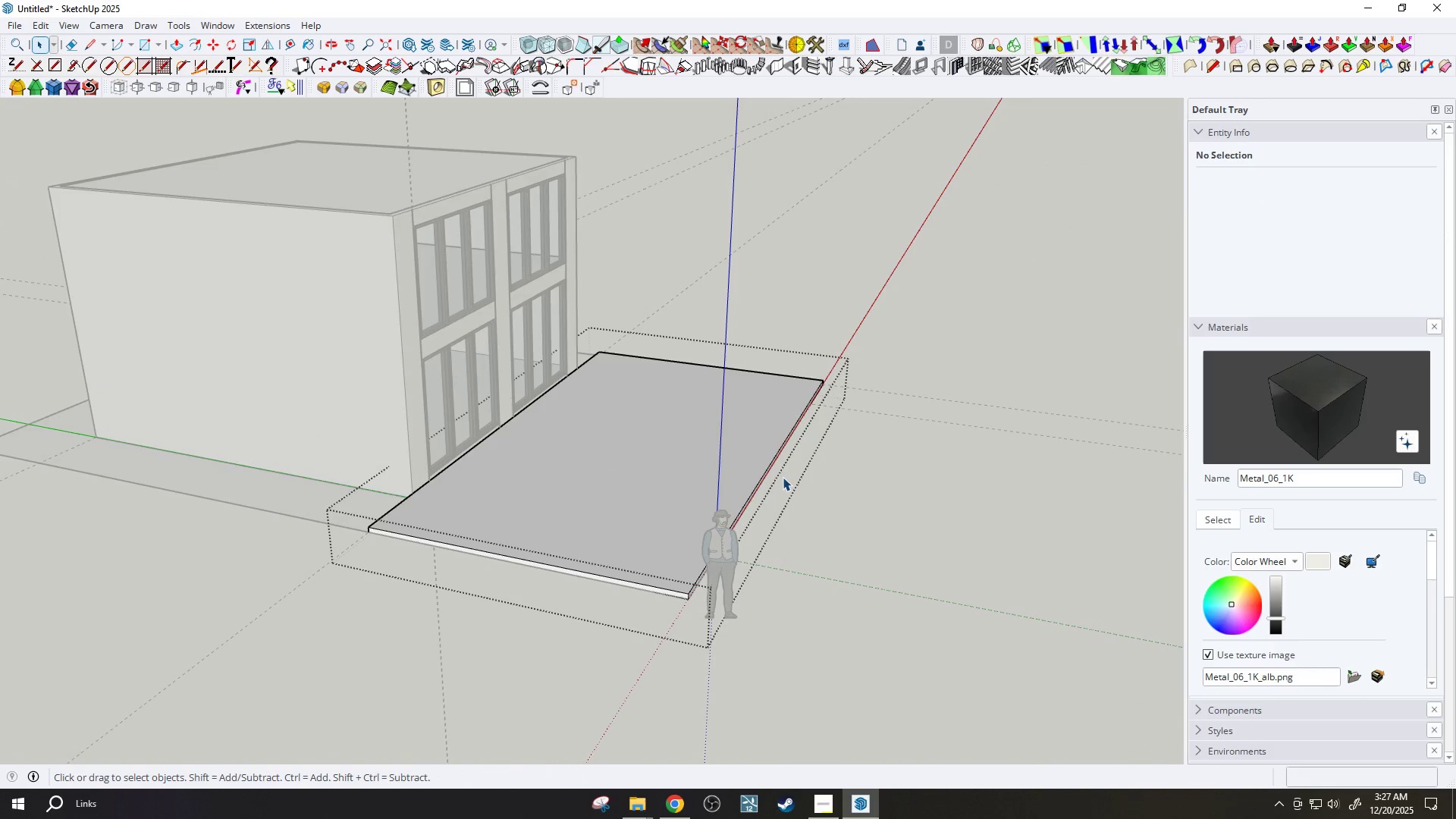 
key(Escape)
 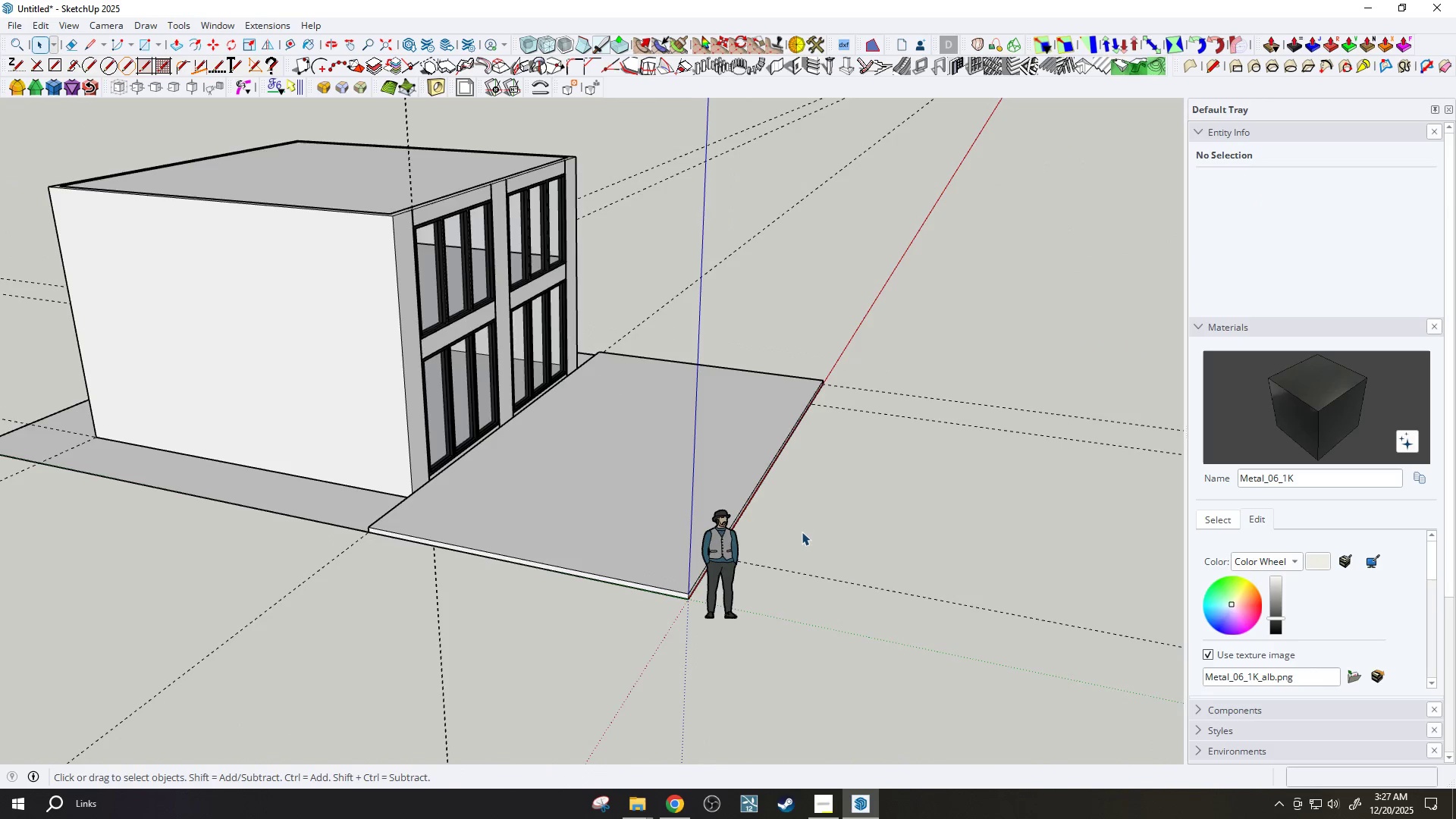 
scroll: coordinate [810, 532], scroll_direction: up, amount: 2.0
 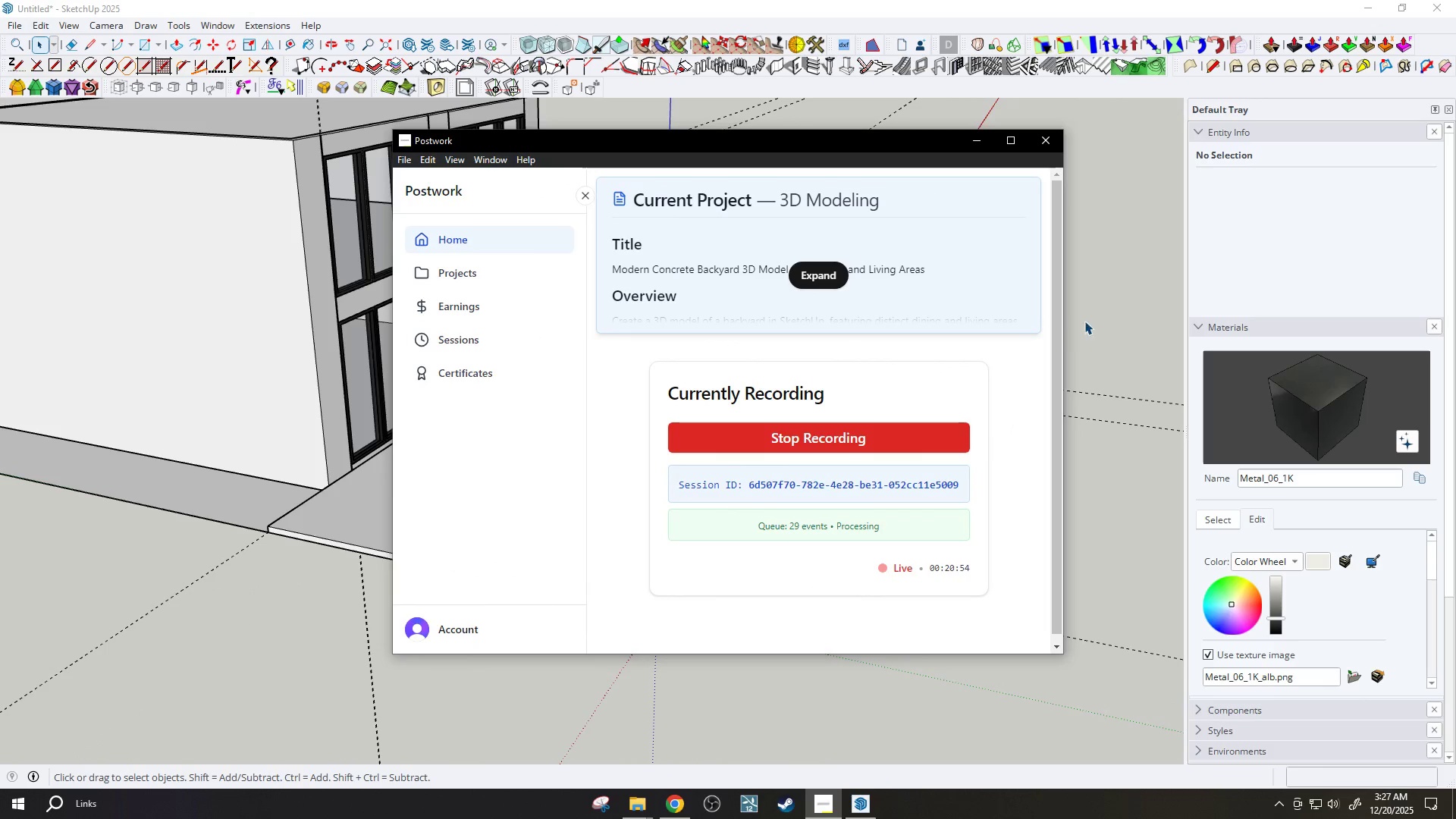 
scroll: coordinate [623, 471], scroll_direction: down, amount: 3.0
 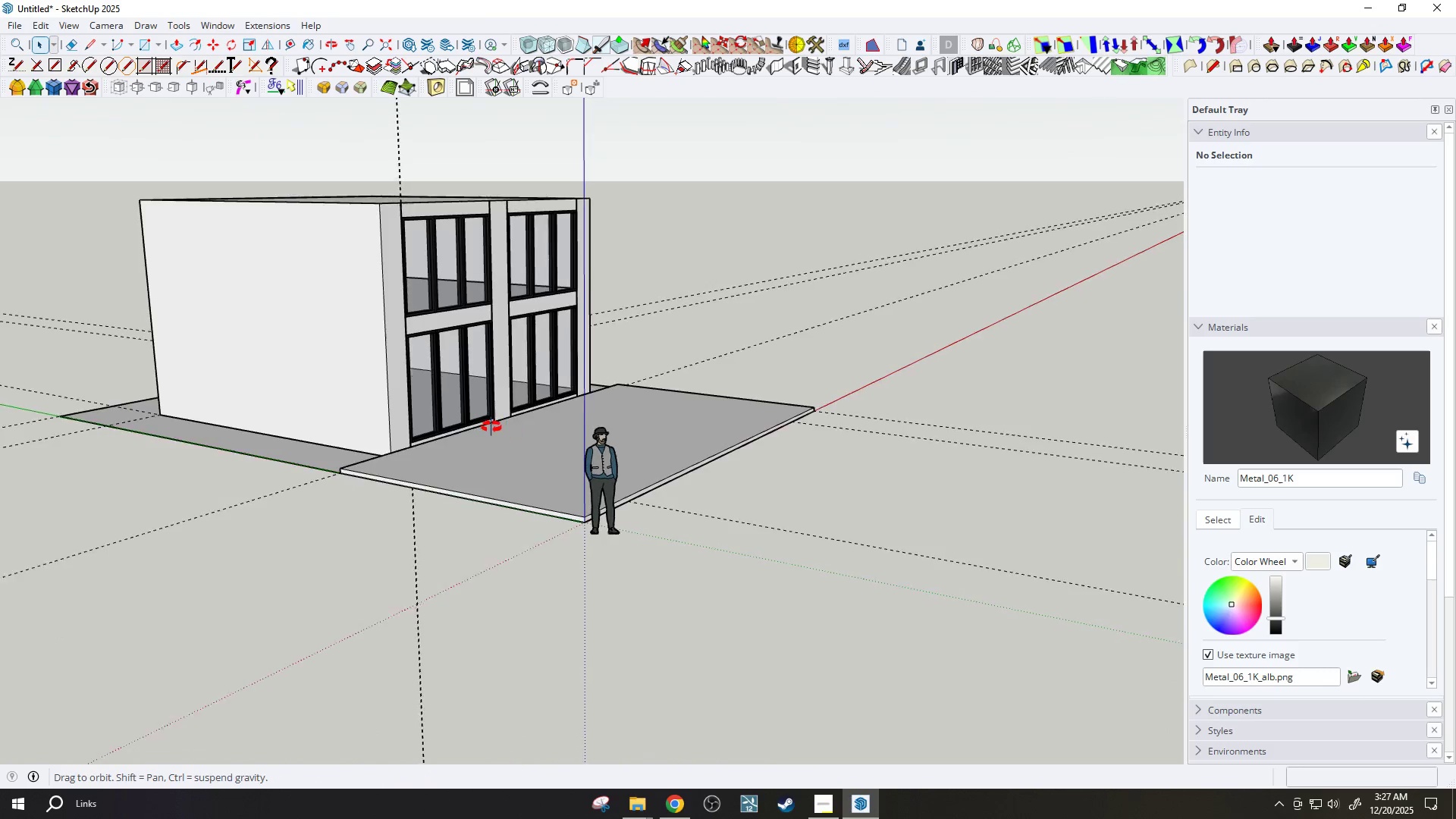 
scroll: coordinate [499, 460], scroll_direction: up, amount: 6.0
 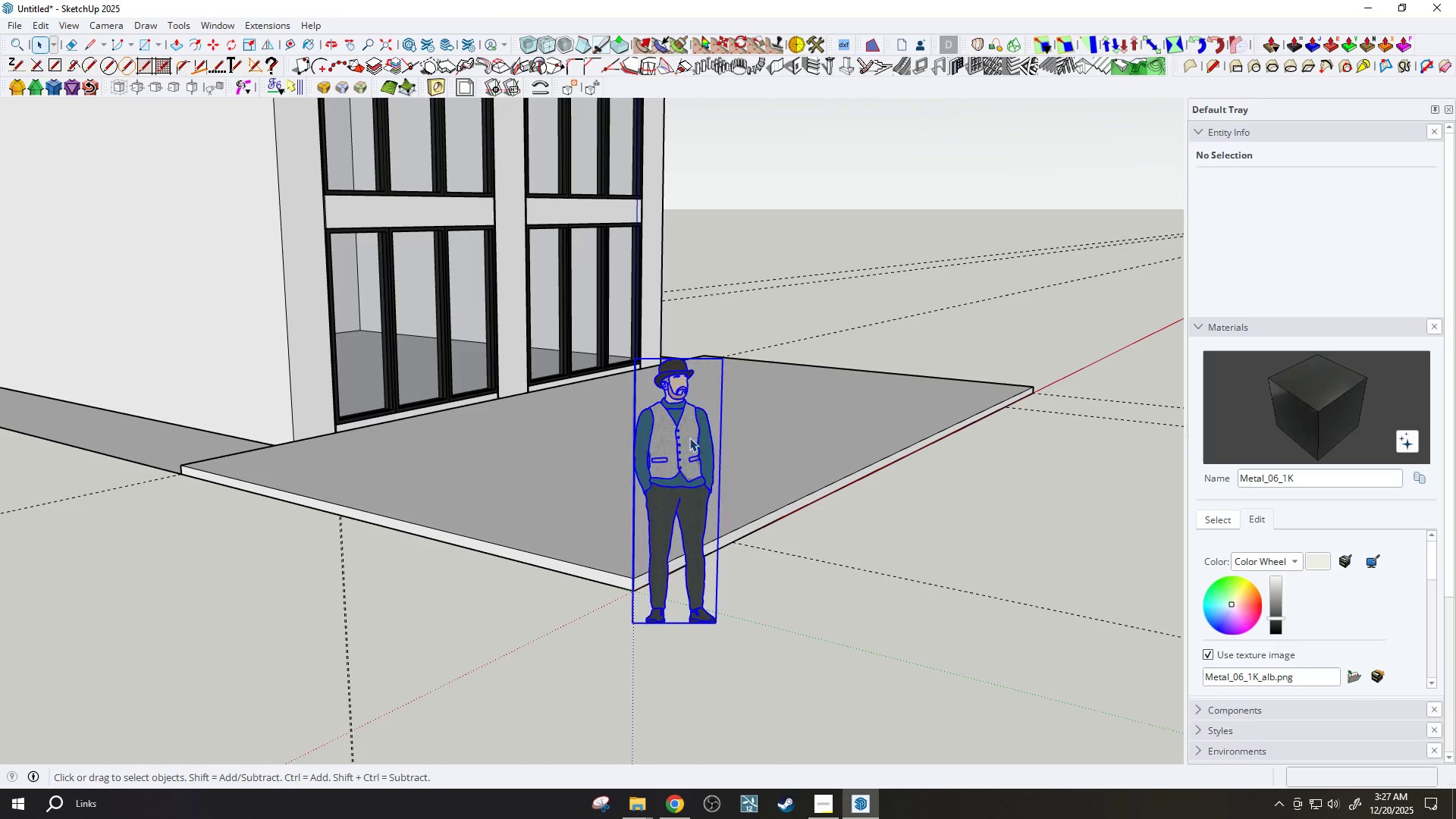 
left_click_drag(start_coordinate=[654, 667], to_coordinate=[675, 674])
 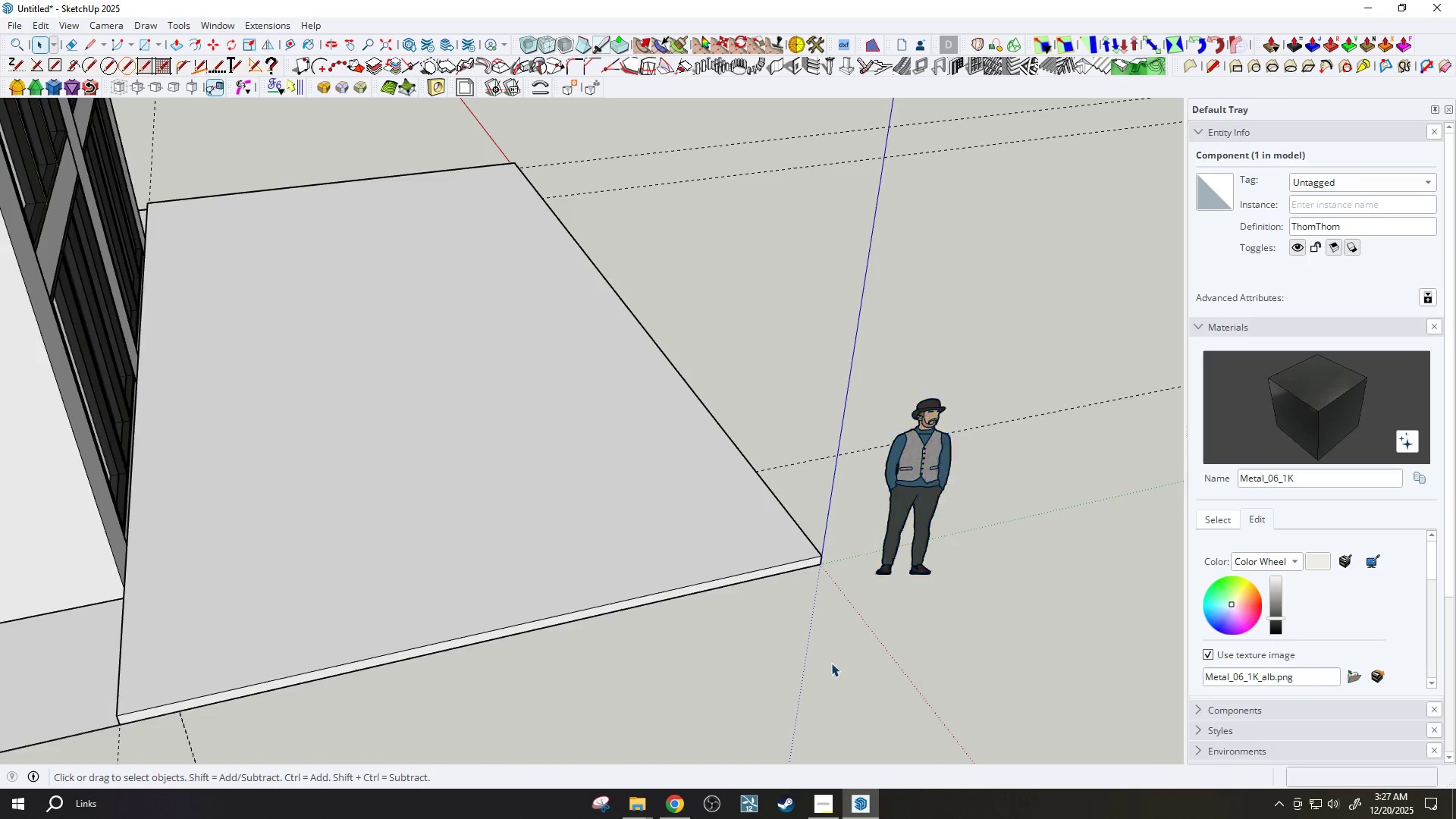 
scroll: coordinate [842, 651], scroll_direction: down, amount: 3.0
 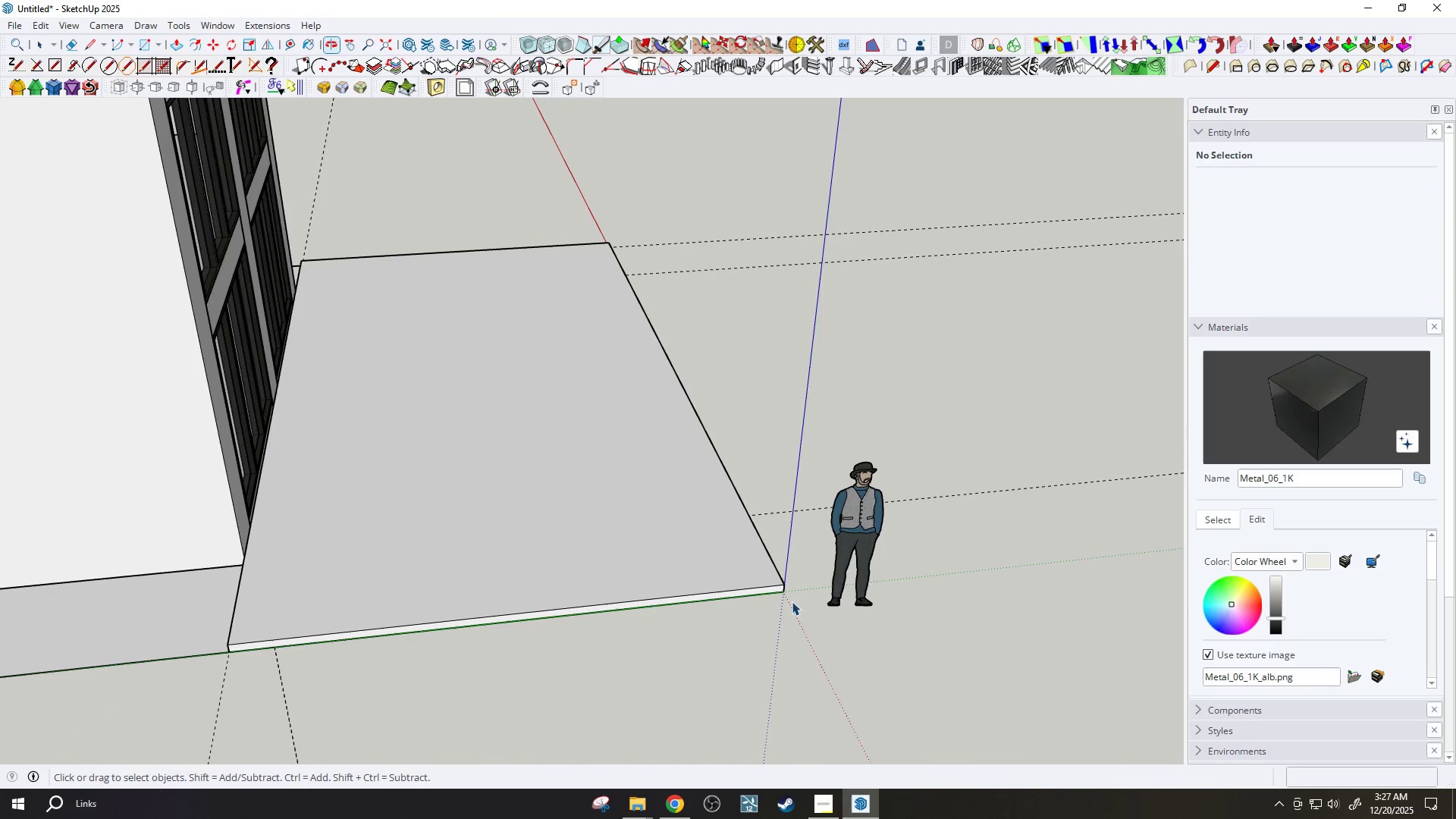 
key(H)
 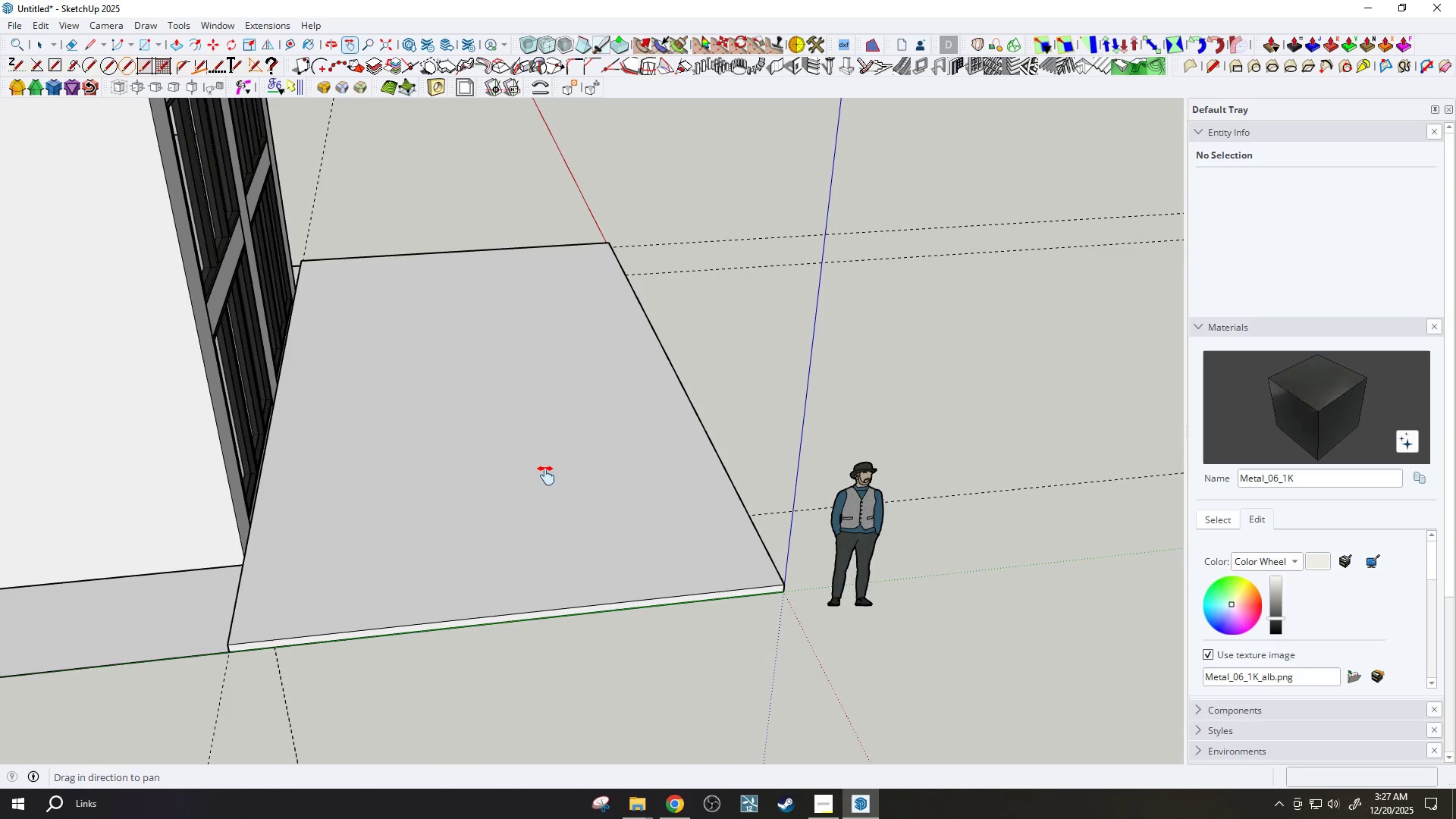 
left_click_drag(start_coordinate=[575, 479], to_coordinate=[667, 550])
 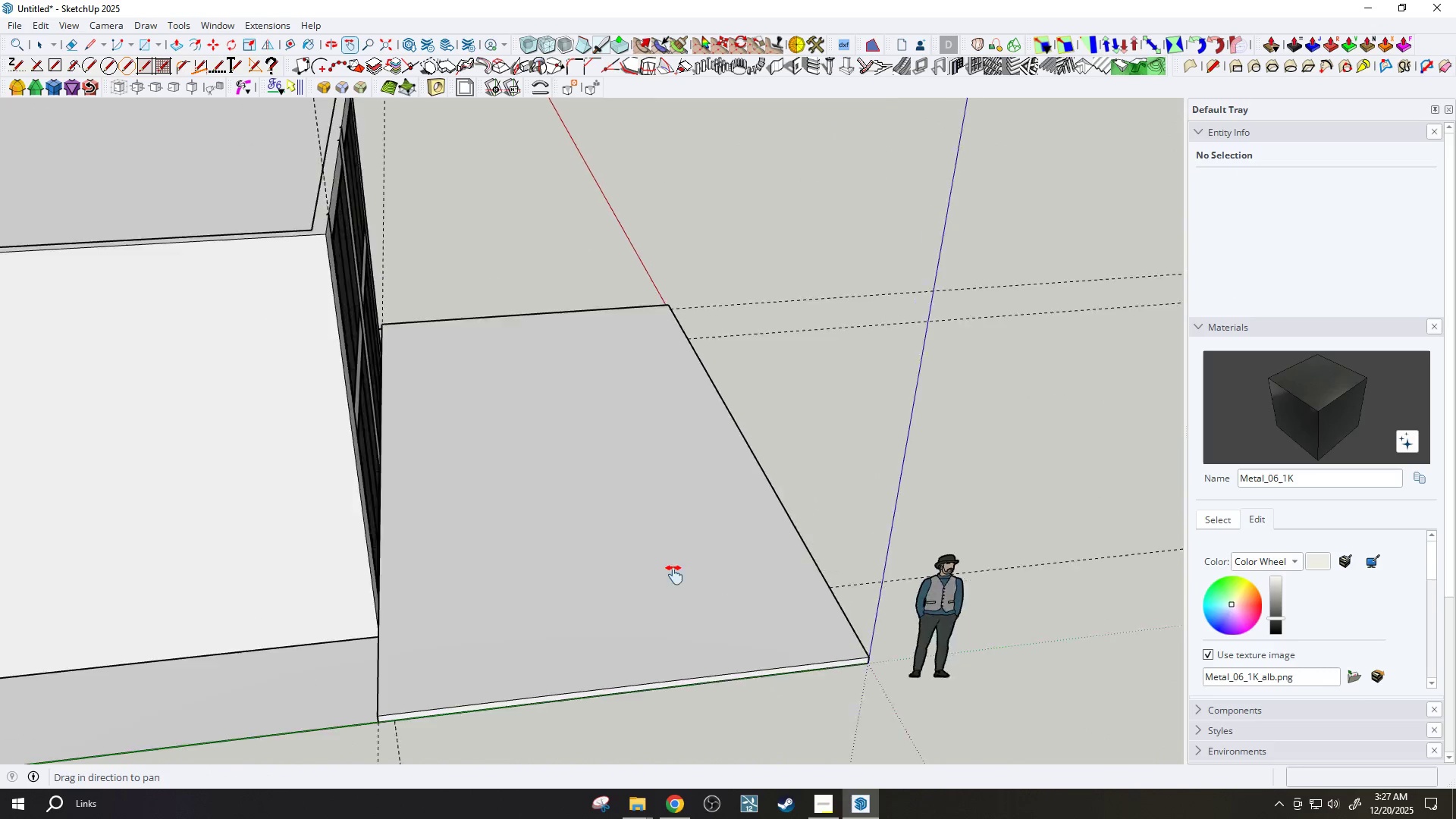 
scroll: coordinate [674, 575], scroll_direction: down, amount: 2.0
 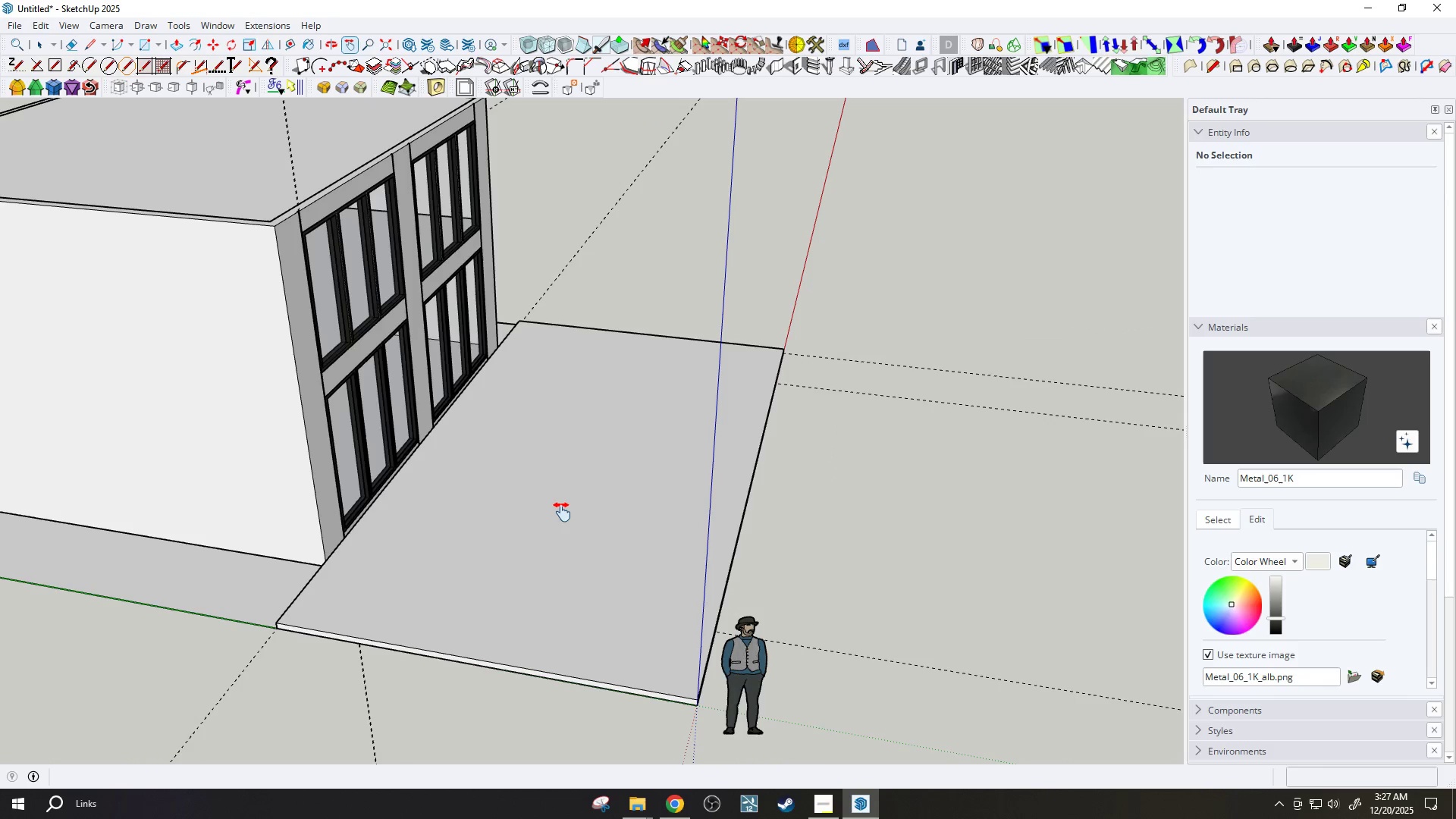 
wait(11.95)
 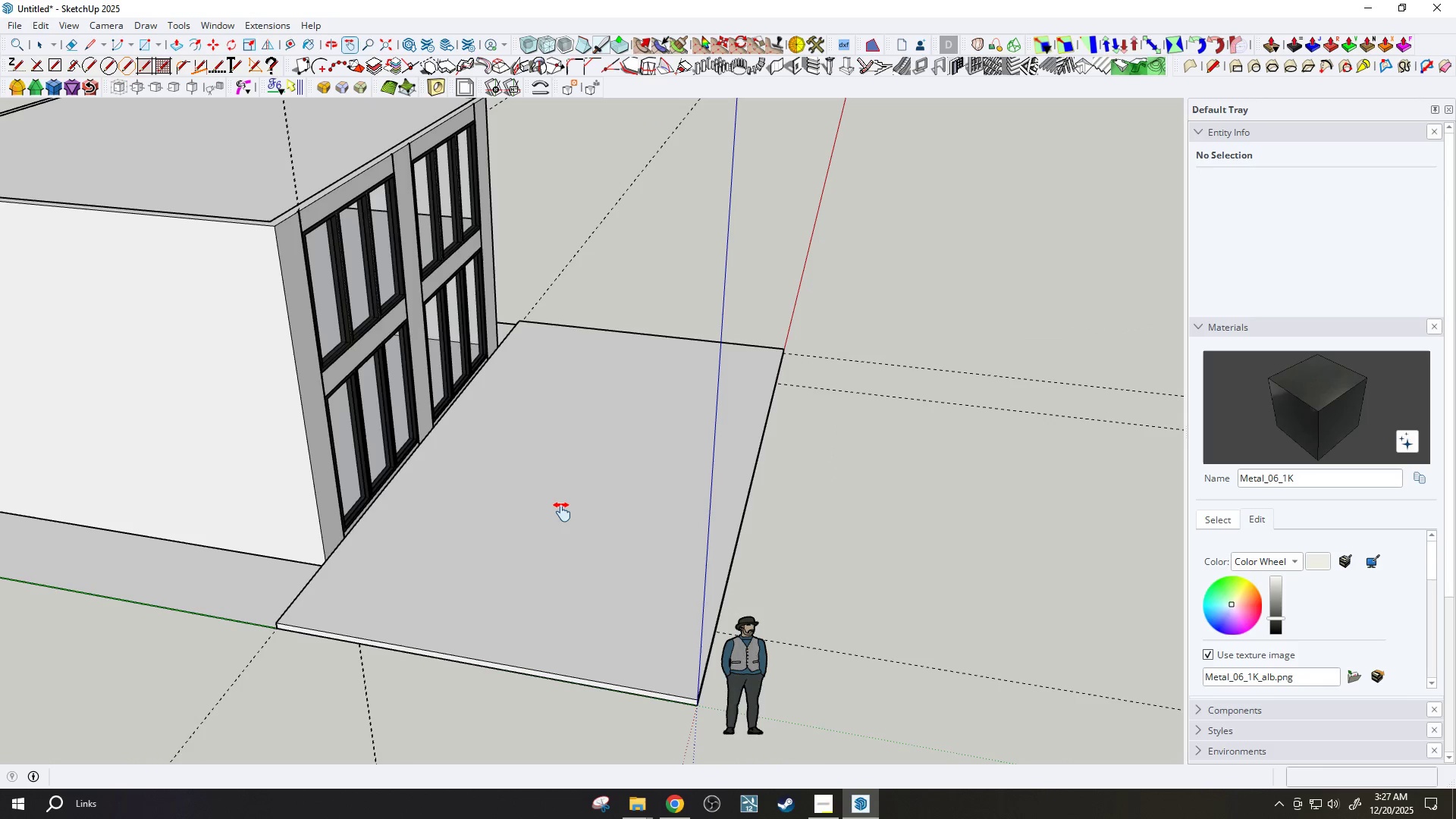 
key(Space)
 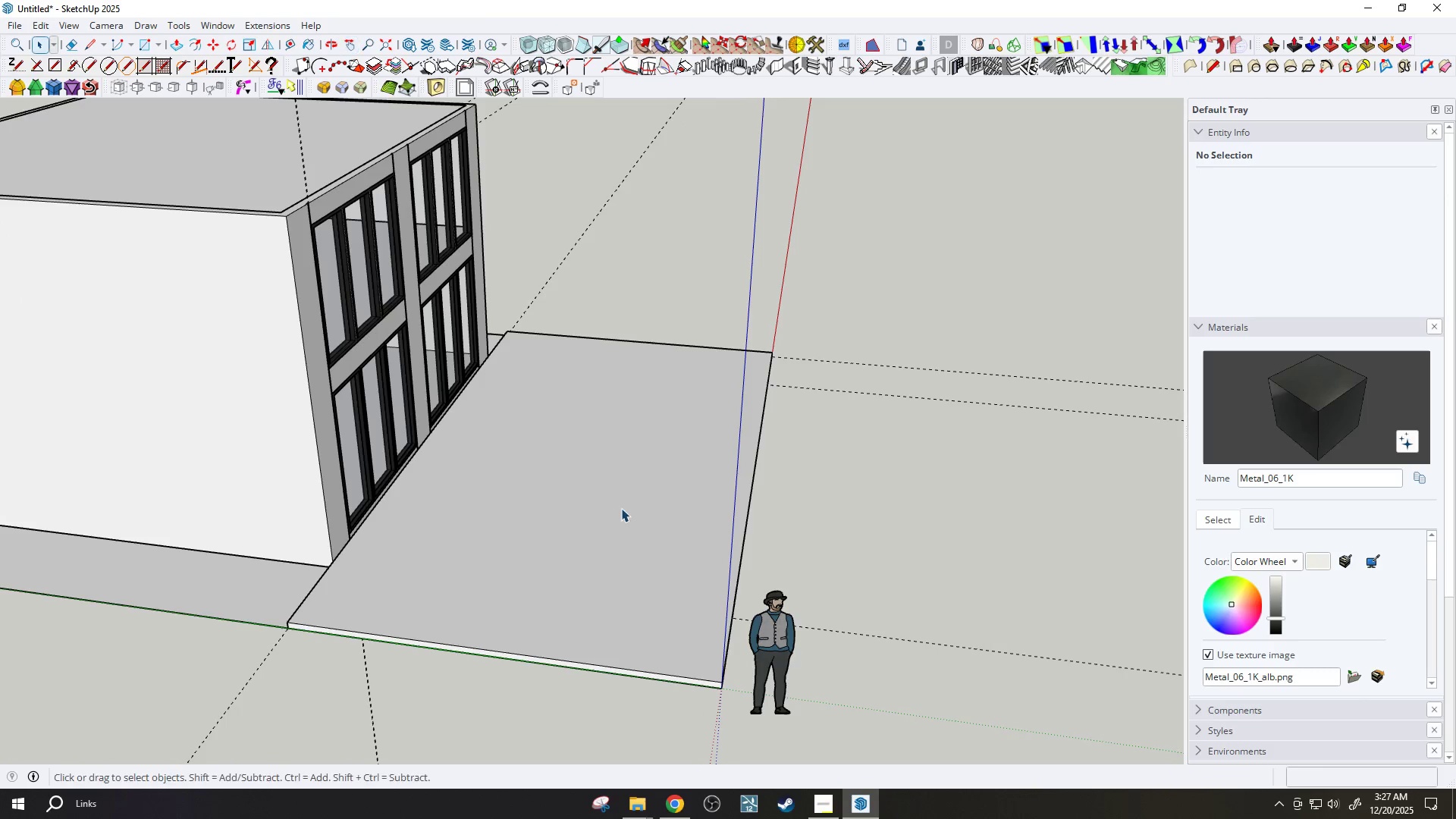 
left_click([621, 508])
 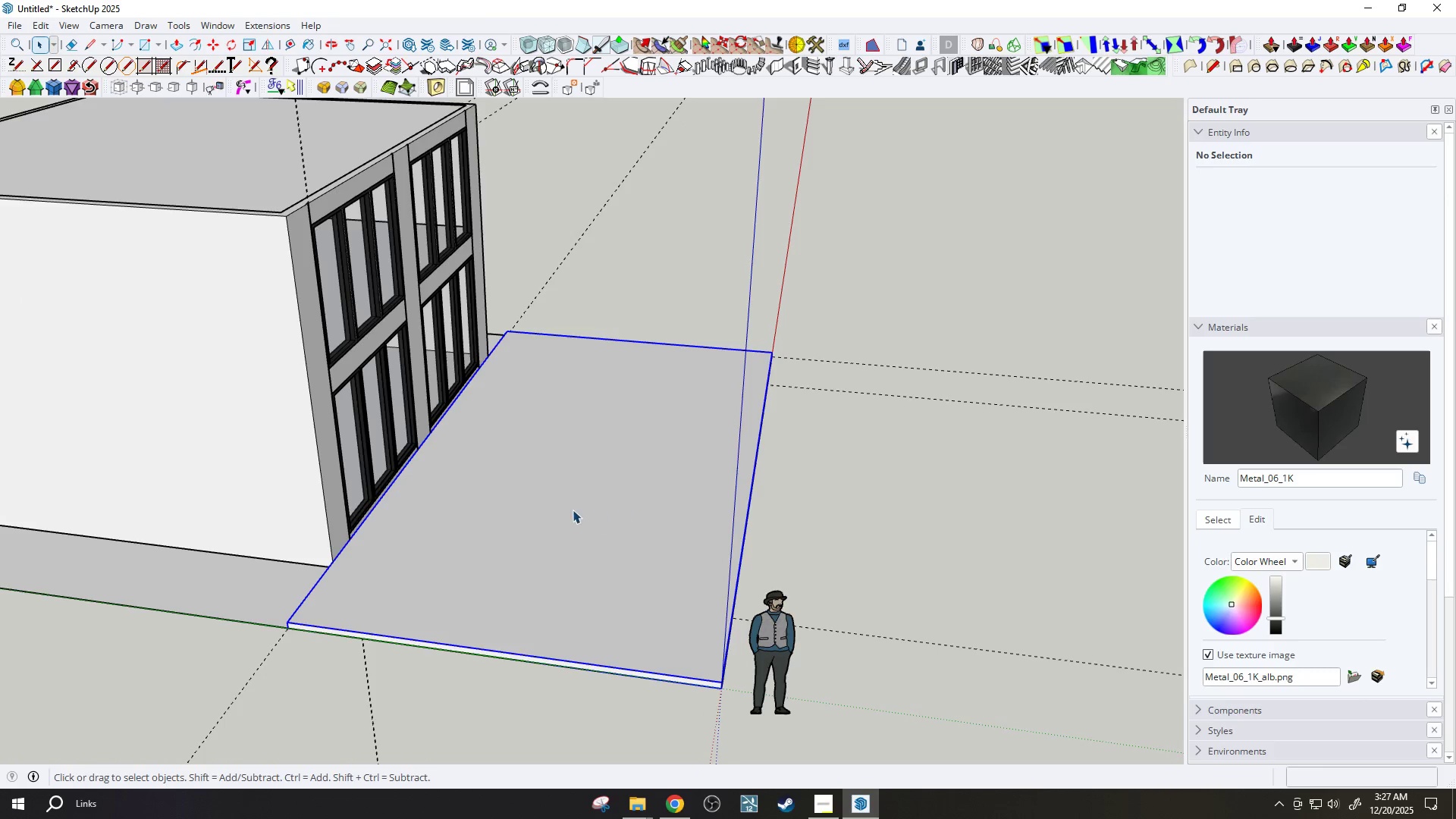 
scroll: coordinate [572, 509], scroll_direction: up, amount: 2.0
 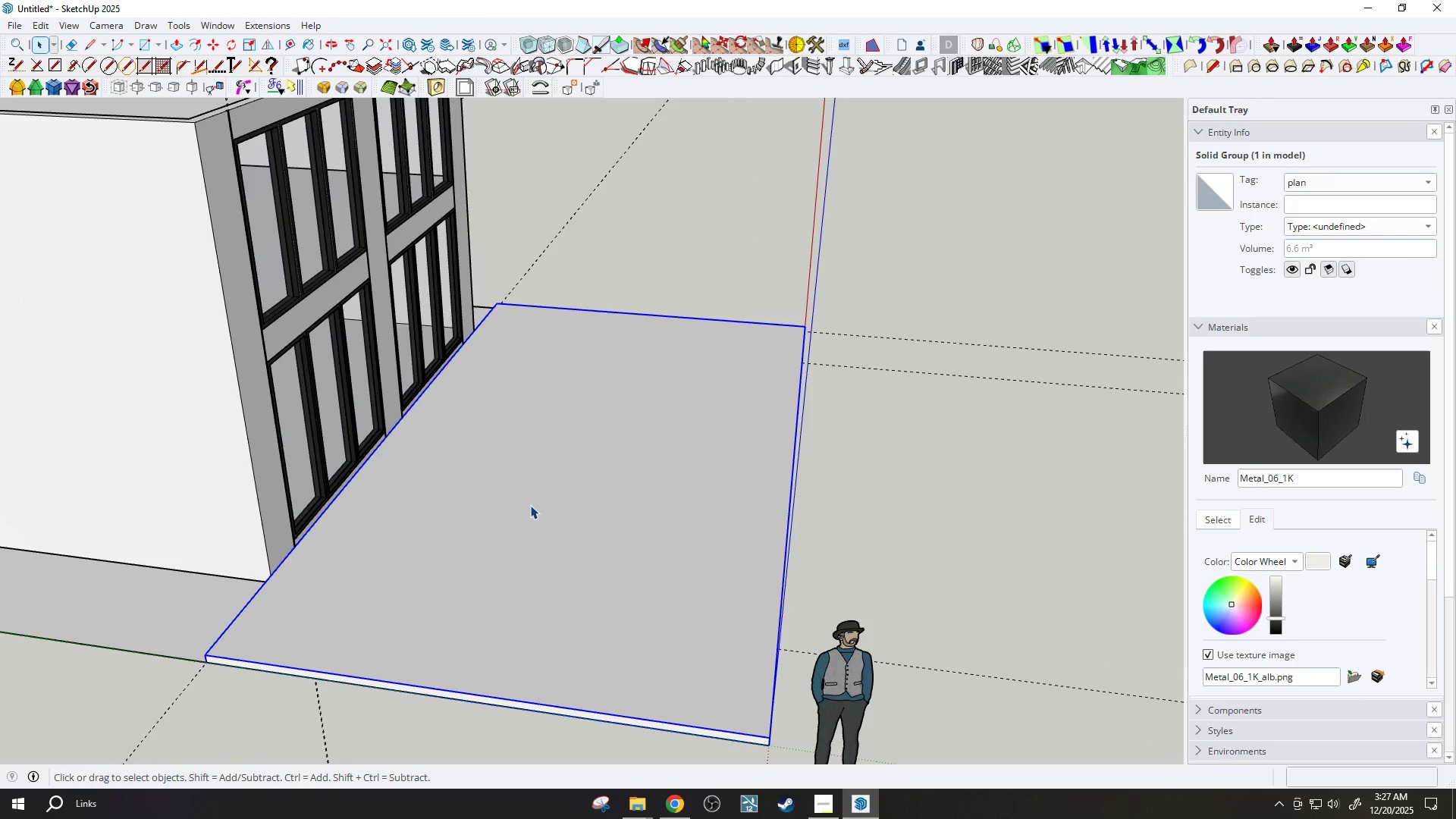 
double_click([530, 505])
 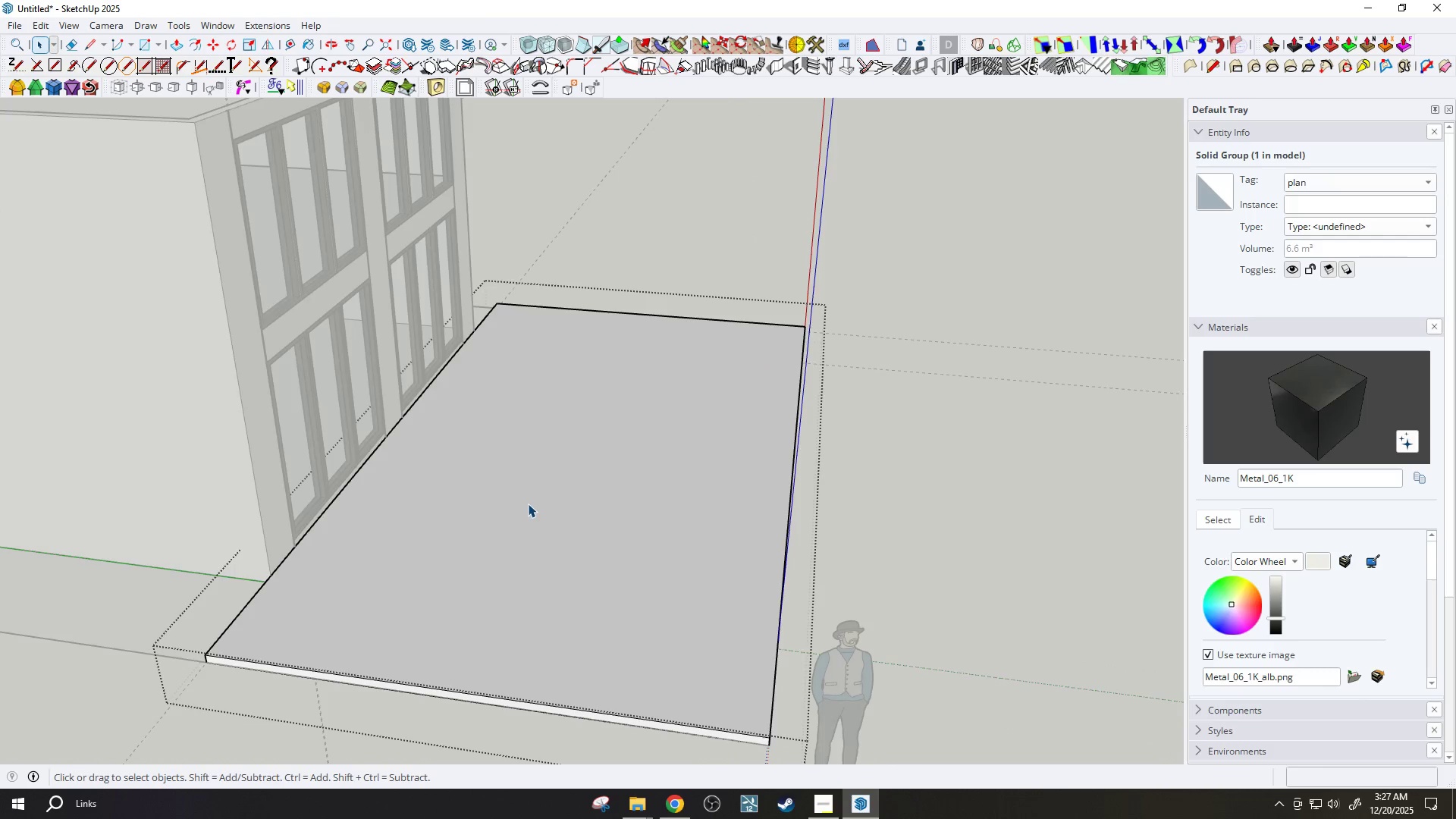 
scroll: coordinate [528, 504], scroll_direction: down, amount: 2.0
 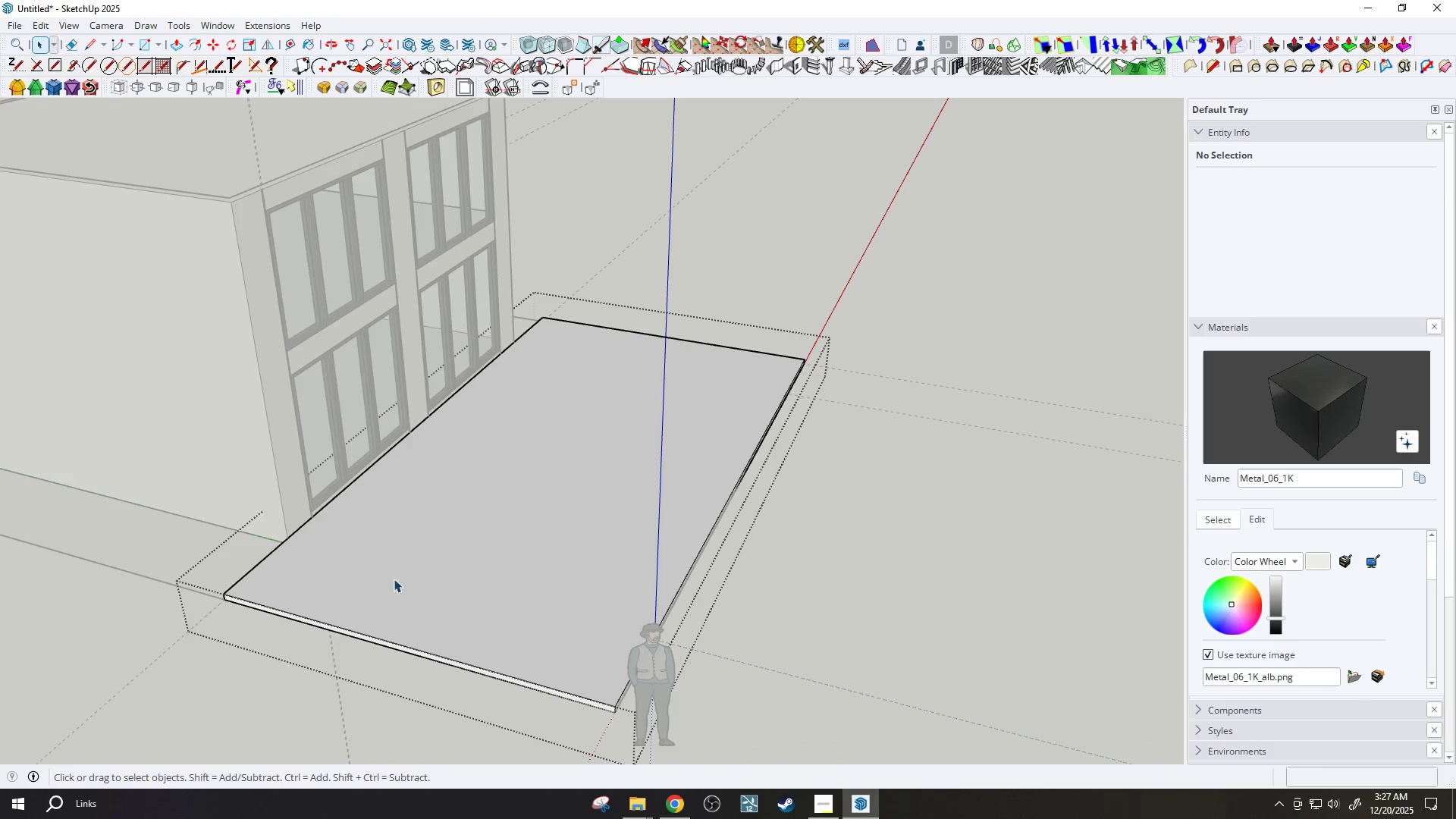 
key(F)
 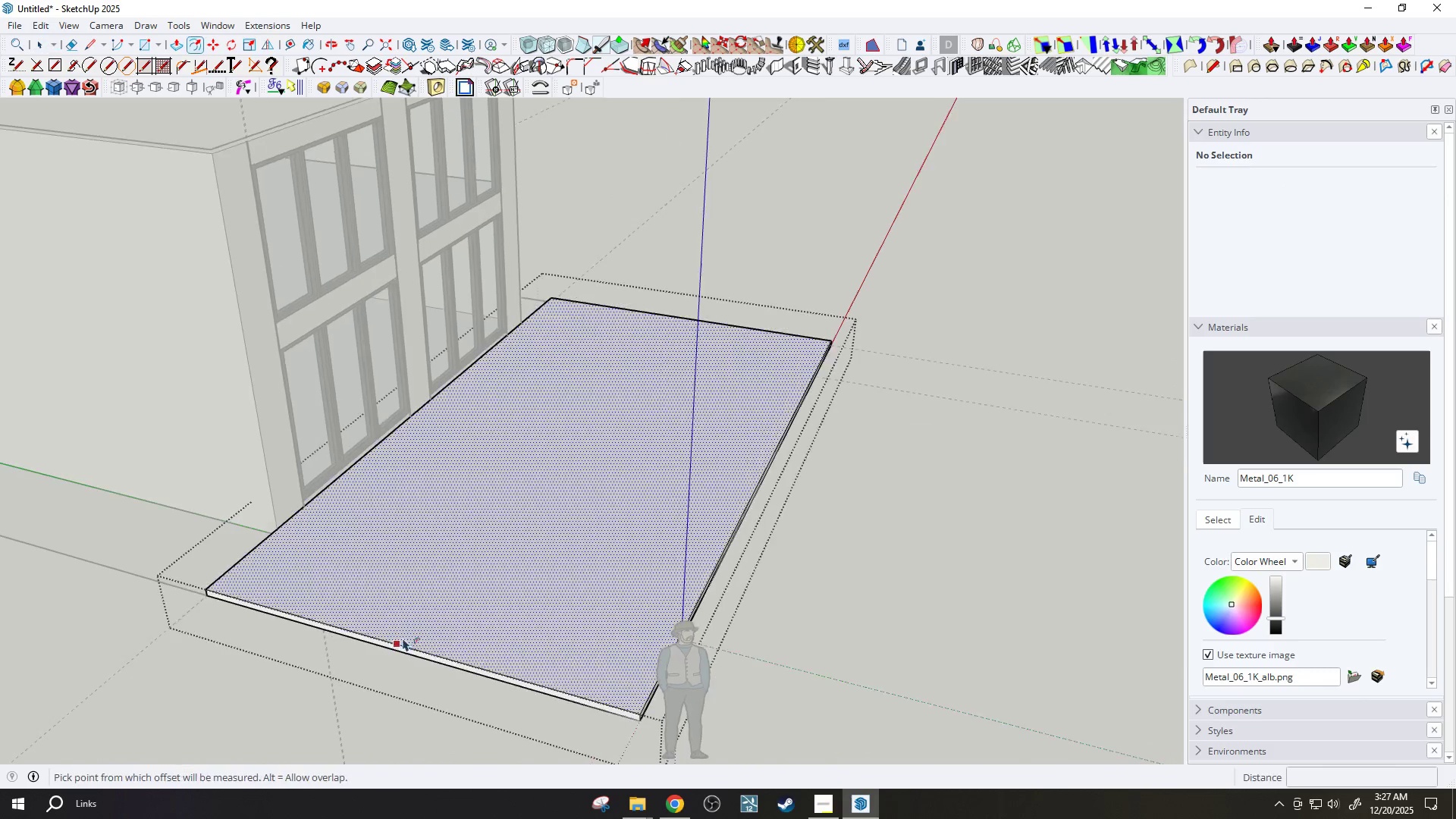 
left_click([402, 624])
 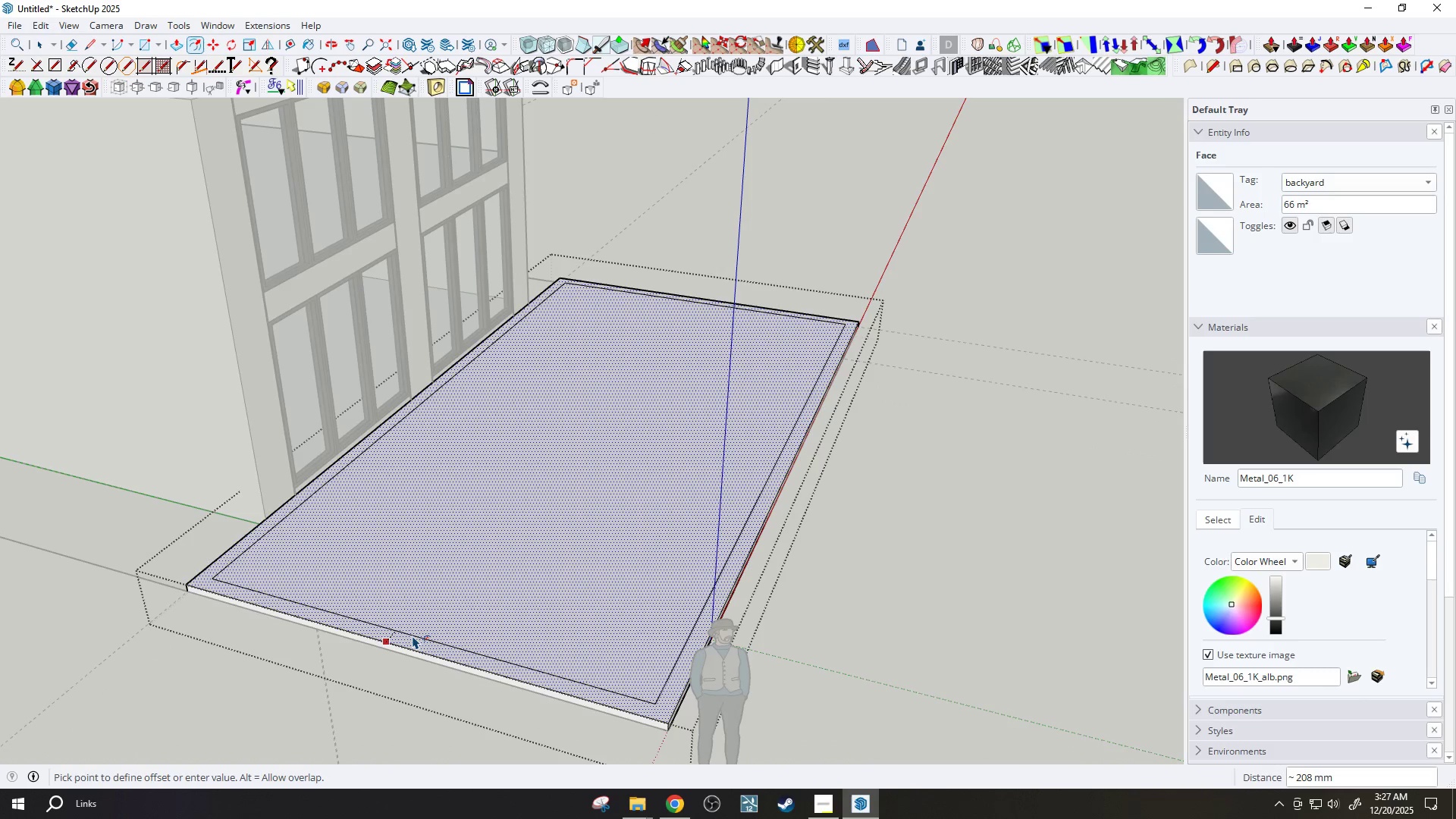 
scroll: coordinate [403, 638], scroll_direction: up, amount: 2.0
 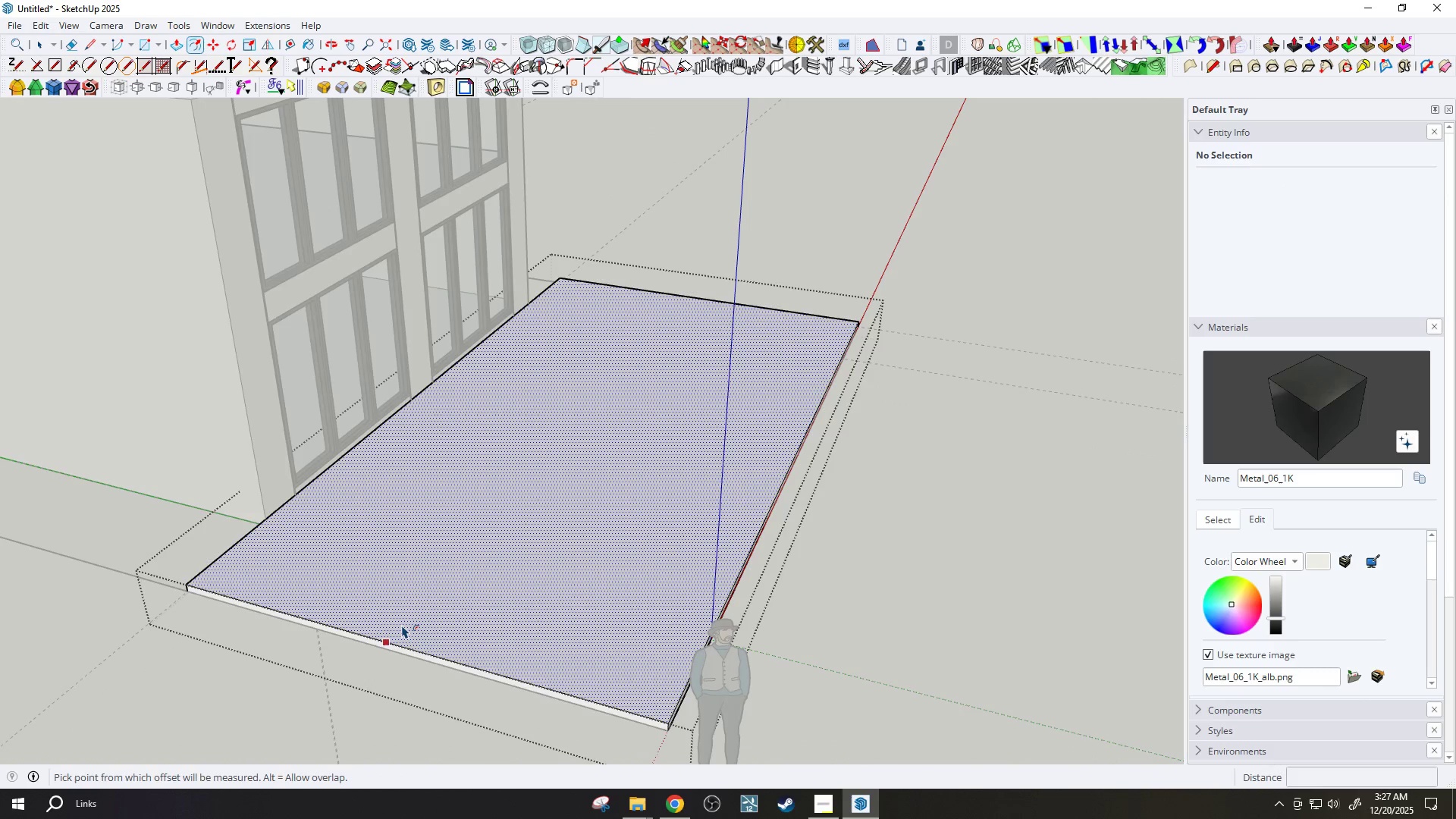 
type(150)
 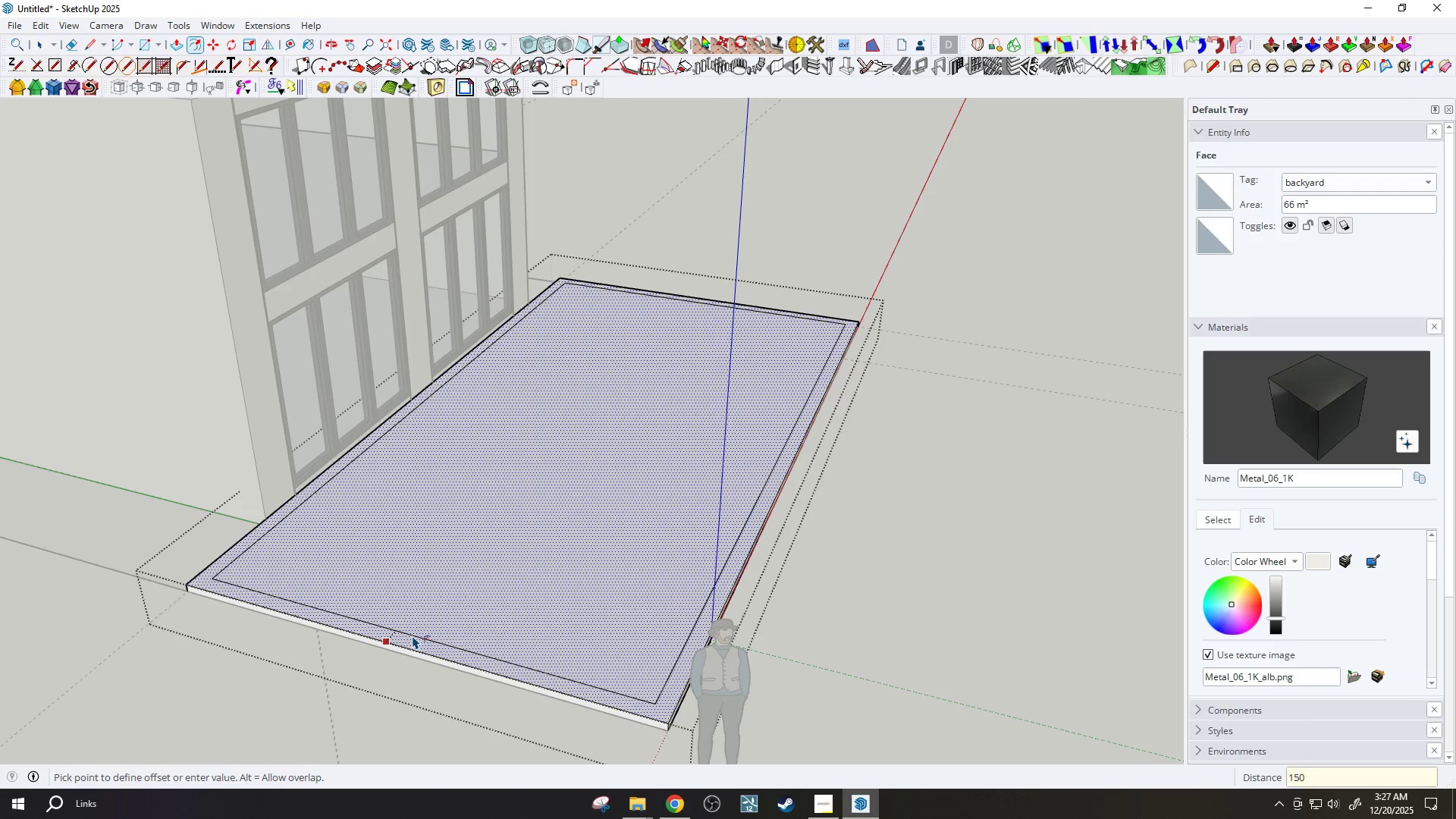 
key(Enter)
 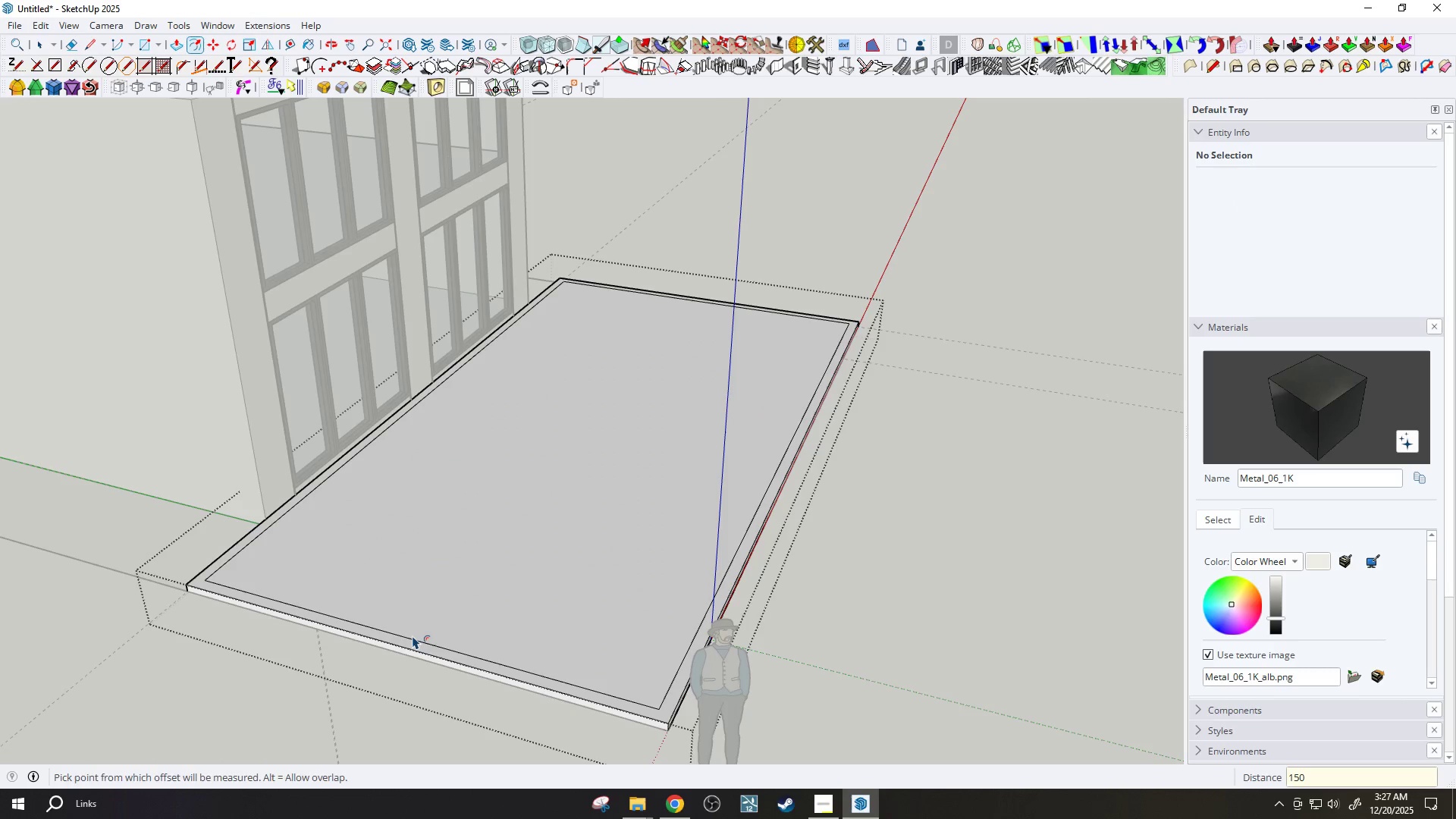 
key(L)
 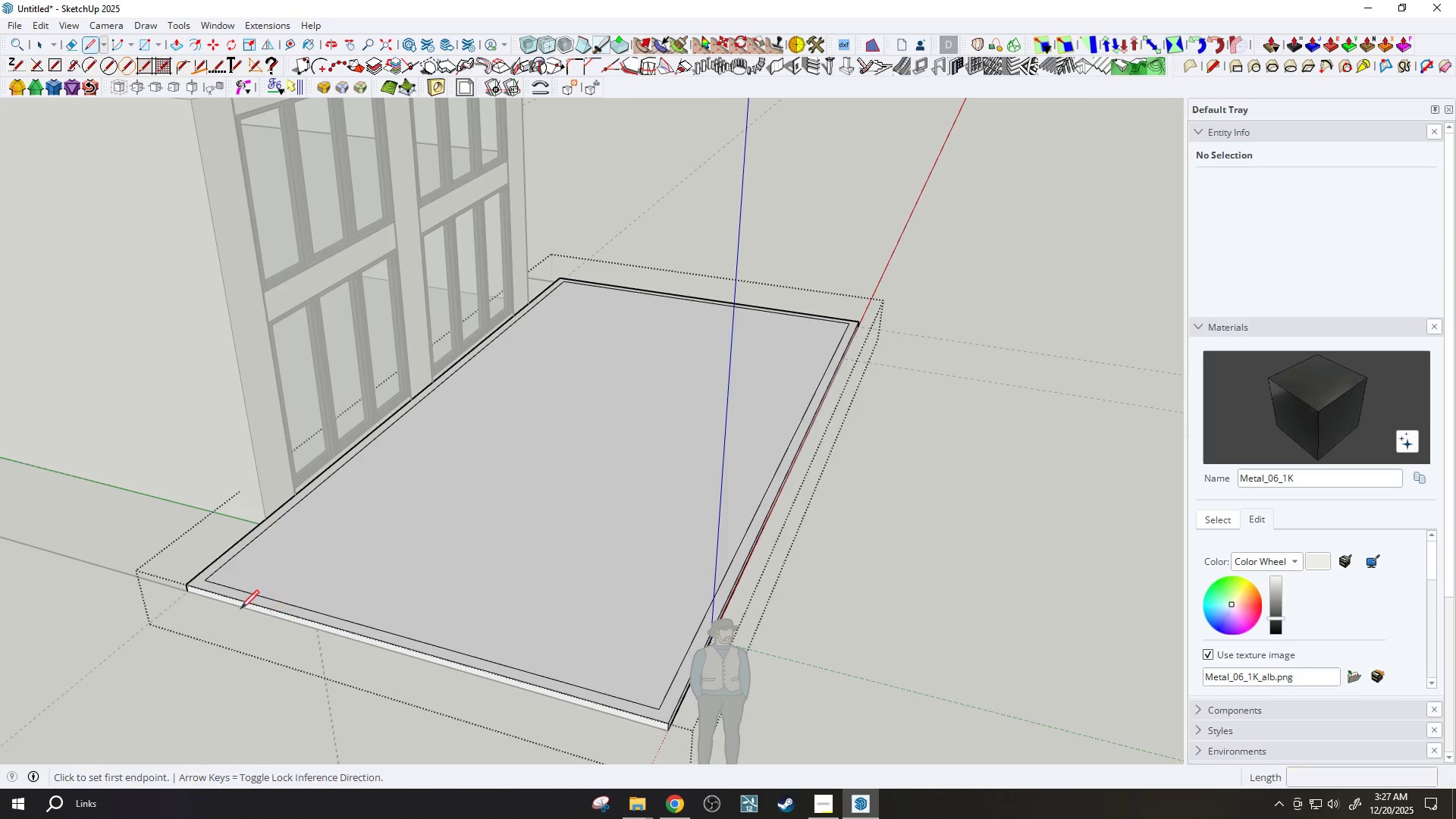 
scroll: coordinate [237, 608], scroll_direction: up, amount: 3.0
 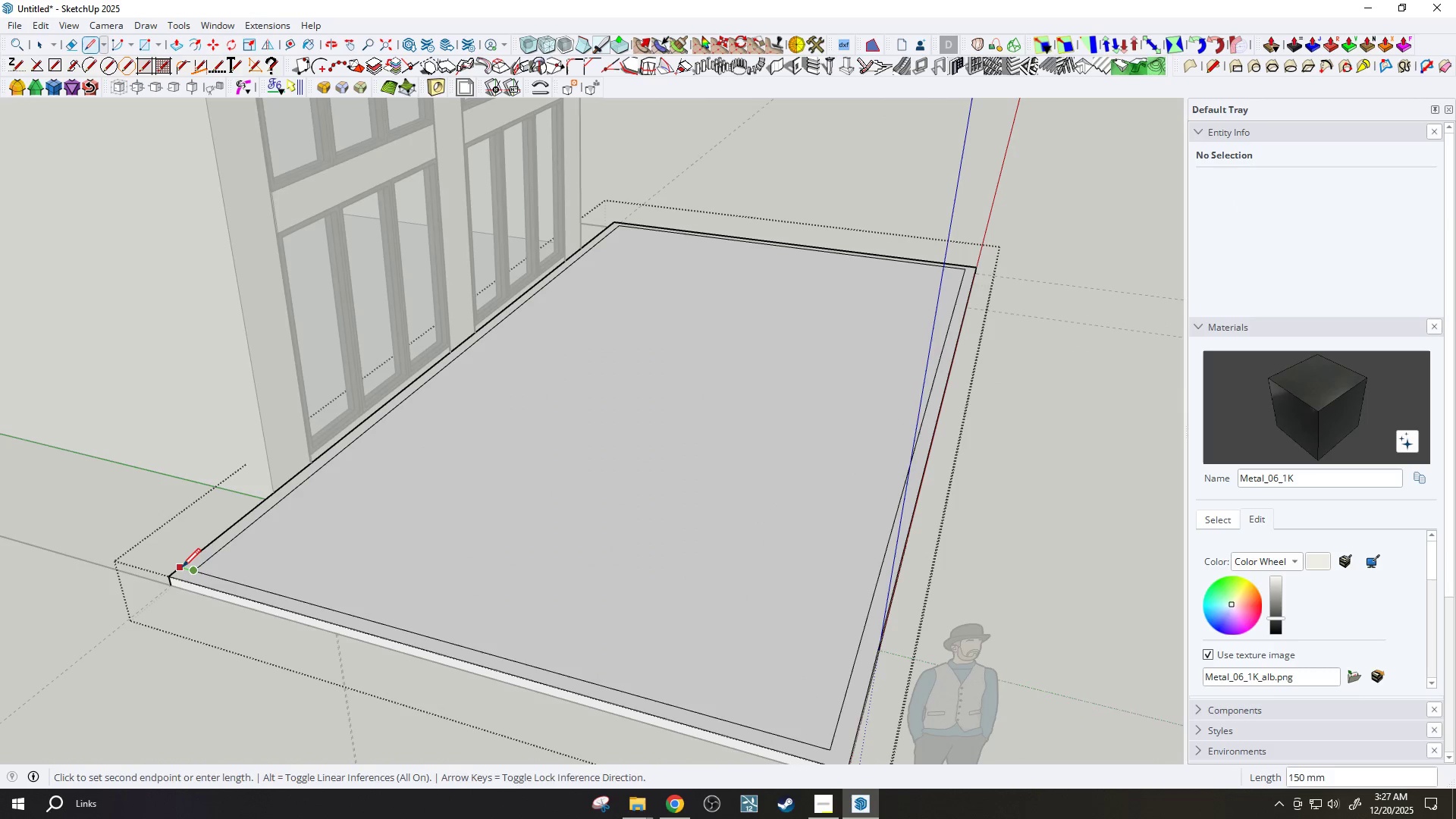 
left_click([532, 340])
 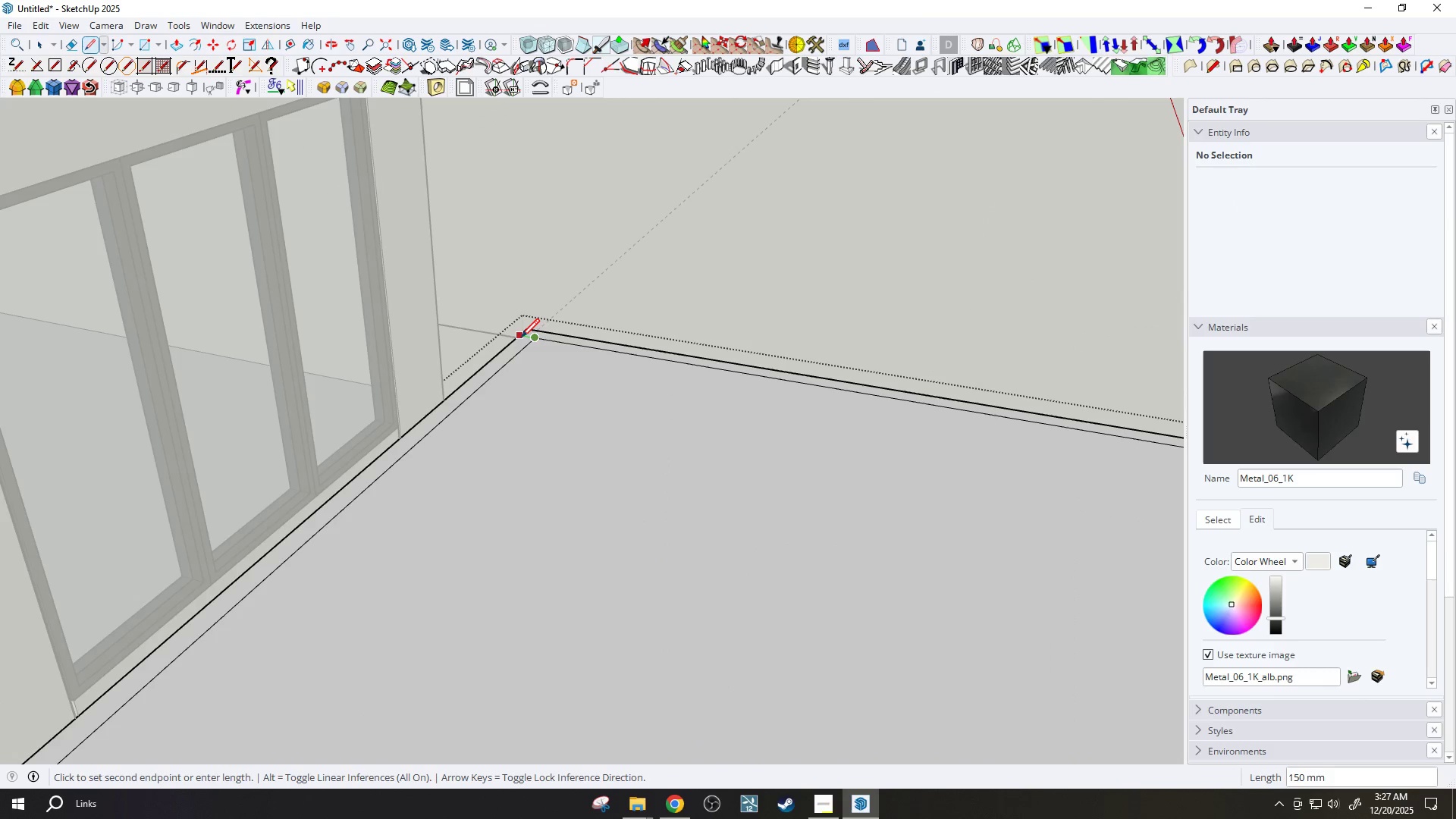 
scroll: coordinate [511, 341], scroll_direction: up, amount: 3.0
 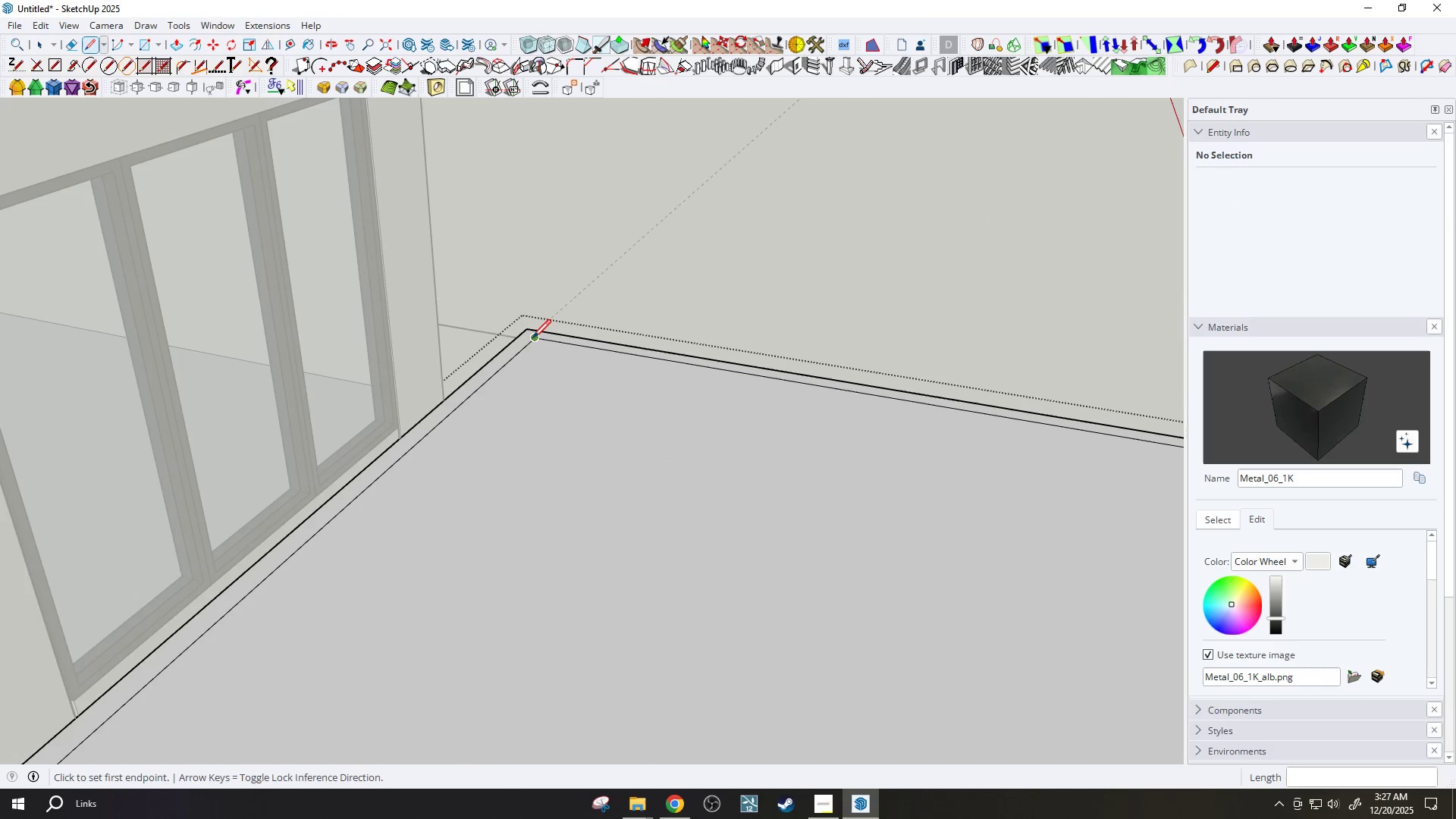 
double_click([521, 339])
 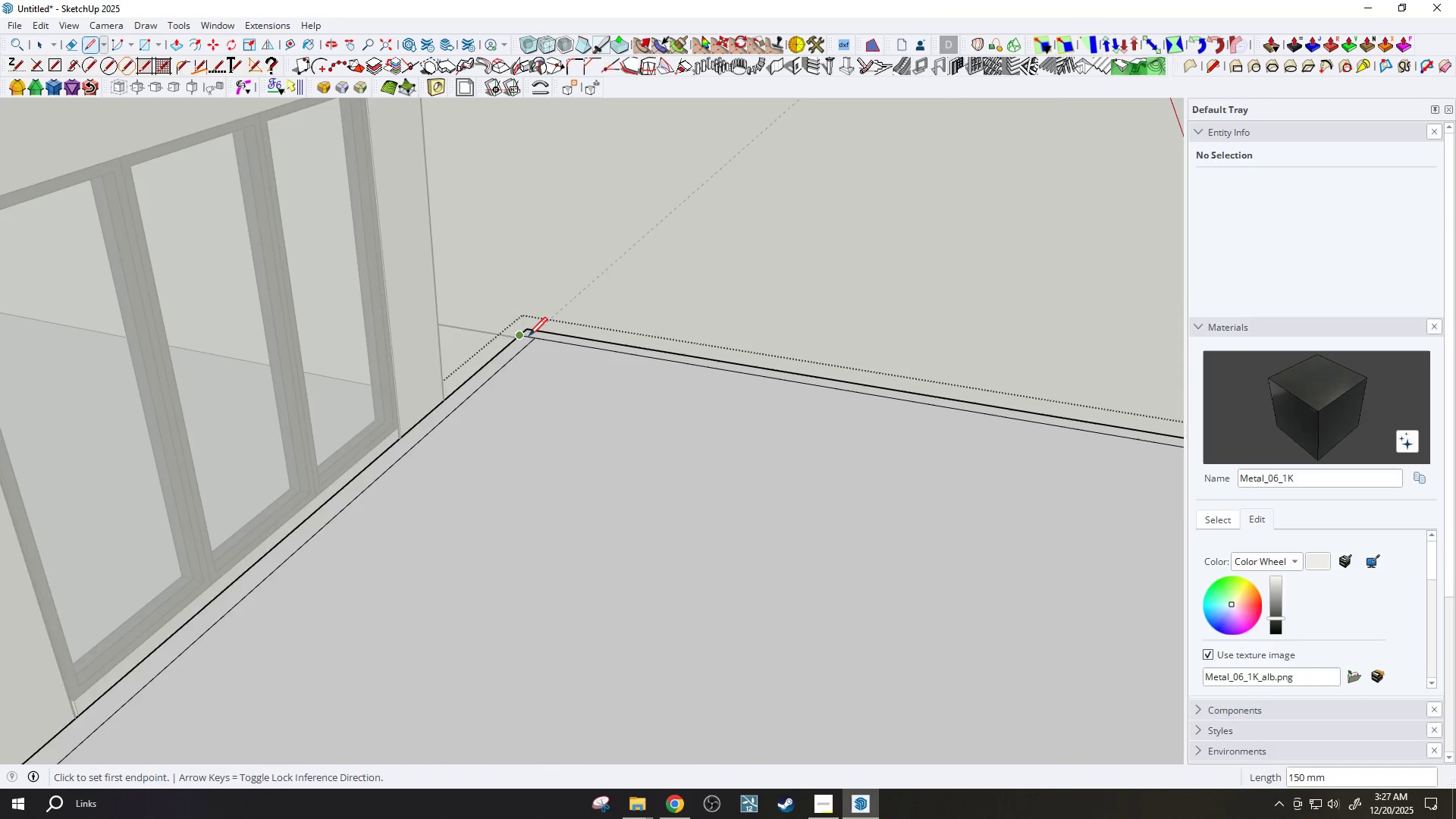 
key(E)
 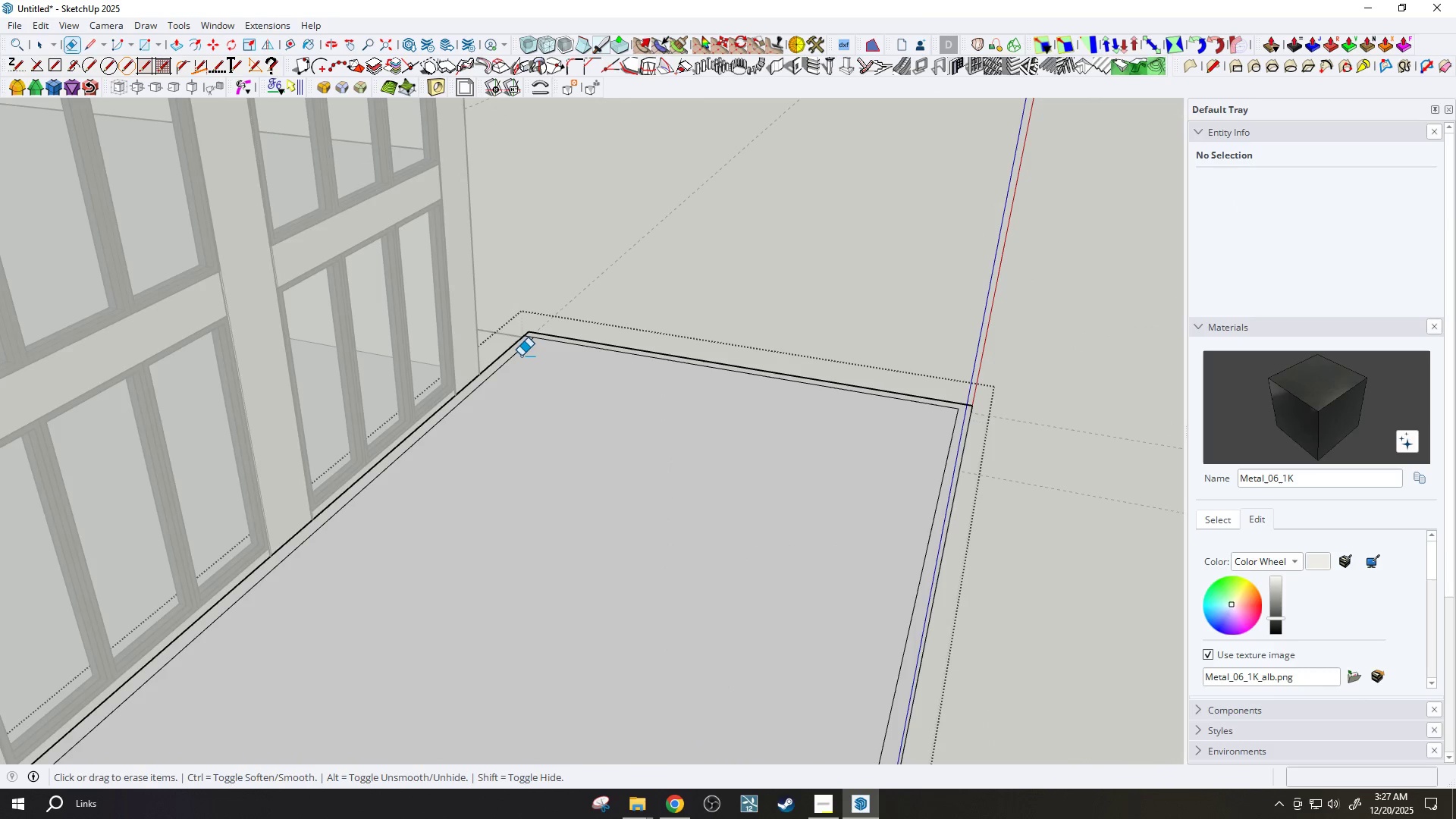 
scroll: coordinate [532, 337], scroll_direction: down, amount: 5.0
 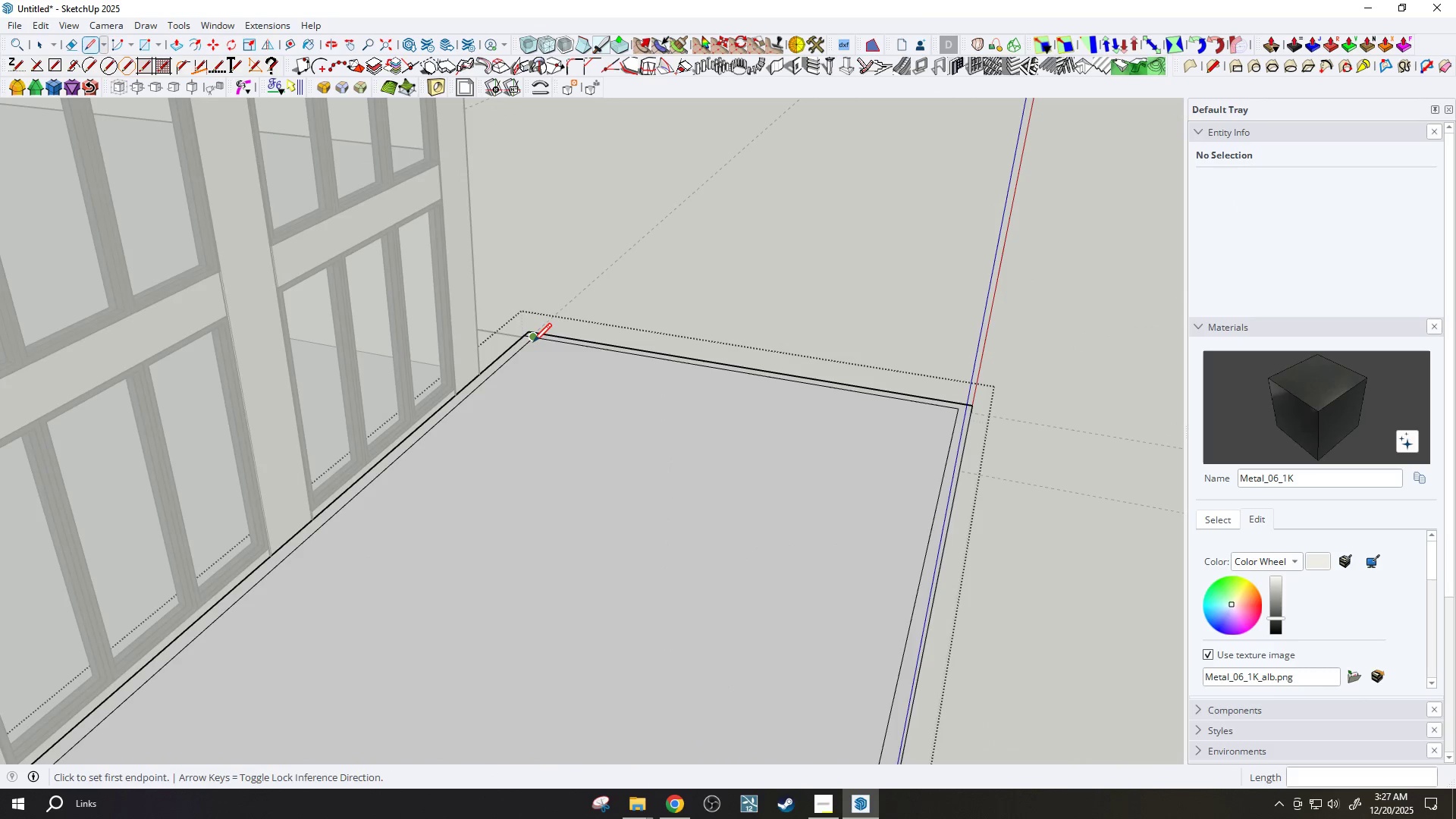 
left_click_drag(start_coordinate=[520, 356], to_coordinate=[516, 357])
 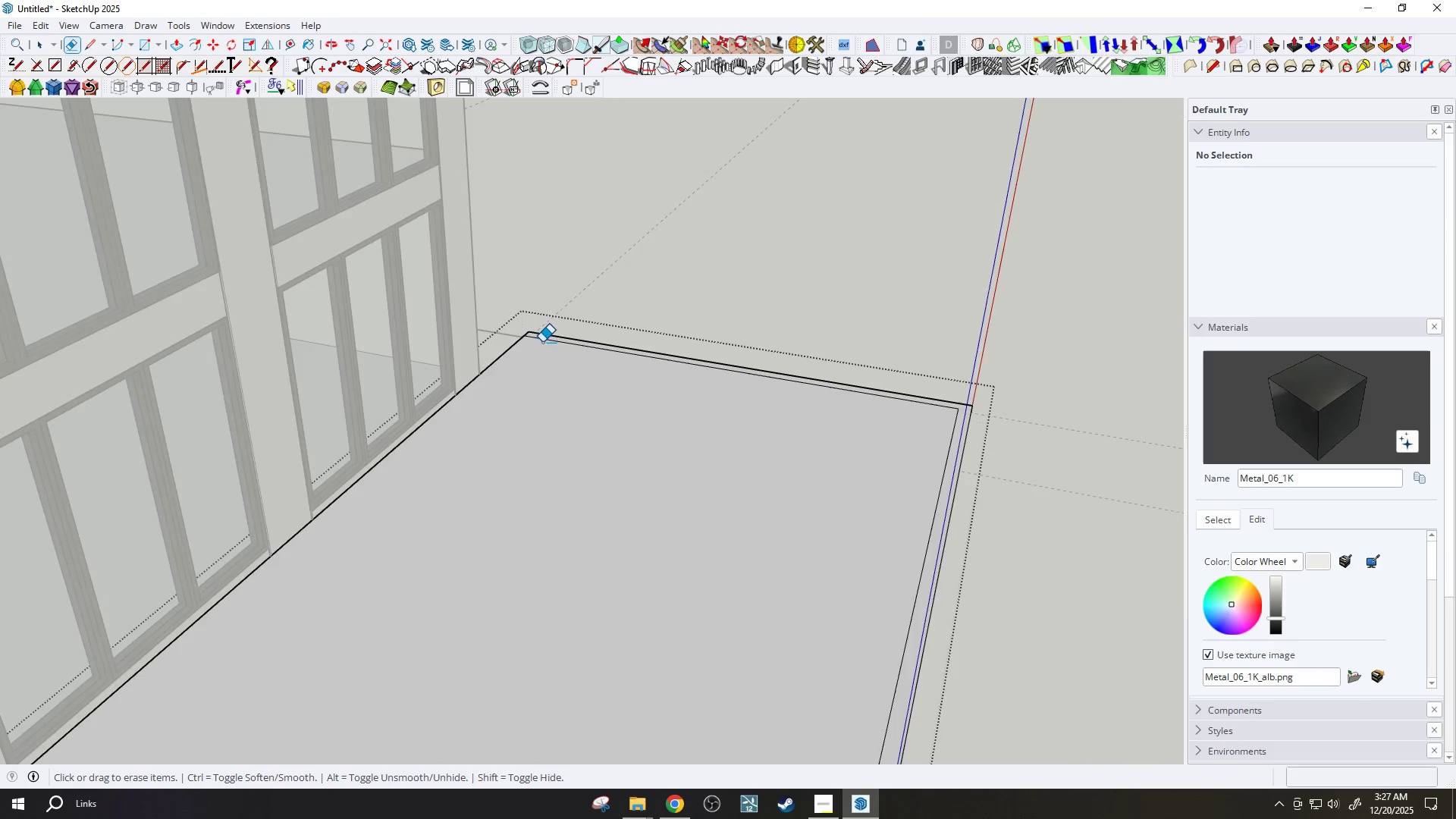 
scroll: coordinate [548, 337], scroll_direction: up, amount: 3.0
 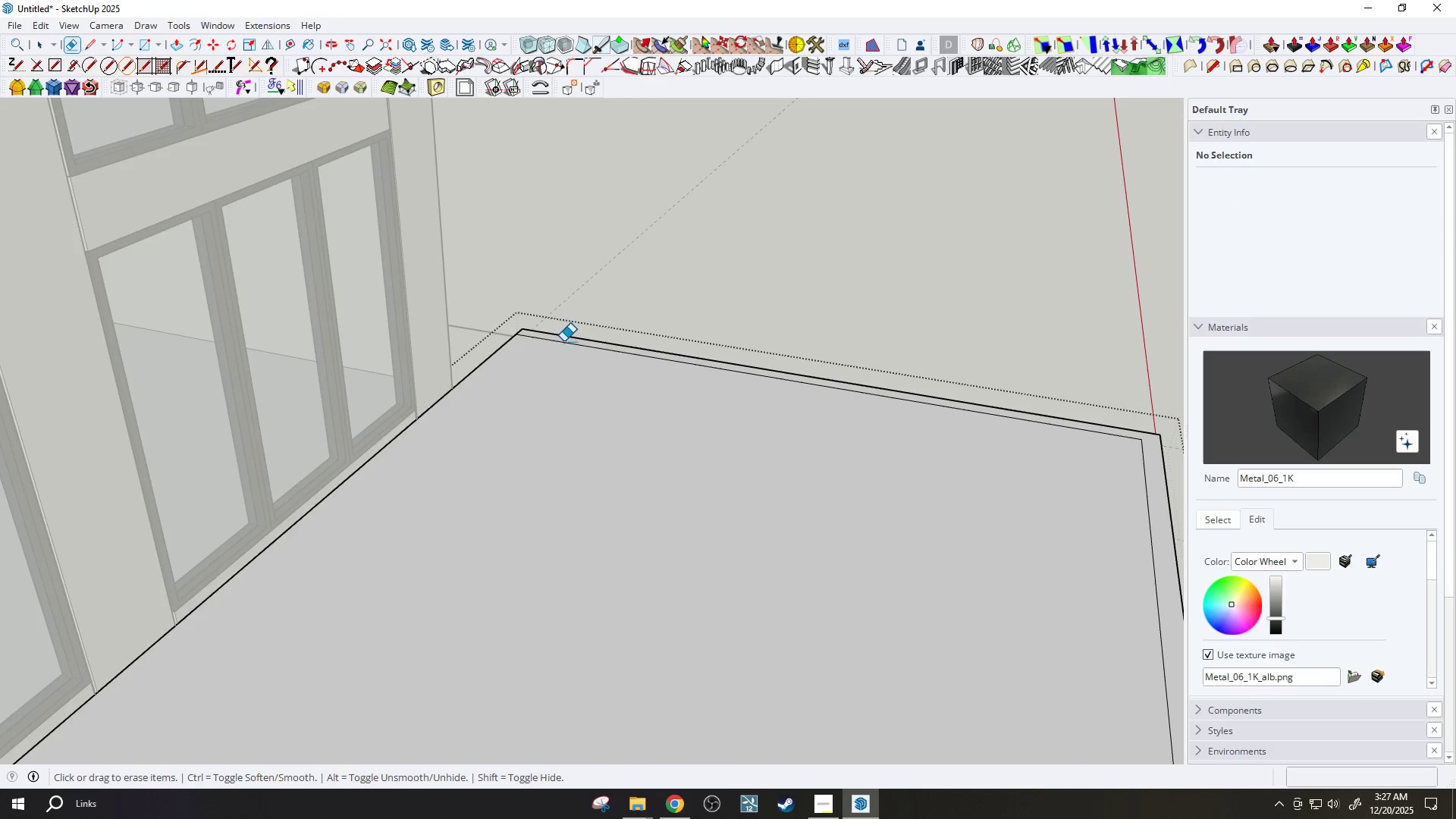 
key(Space)
 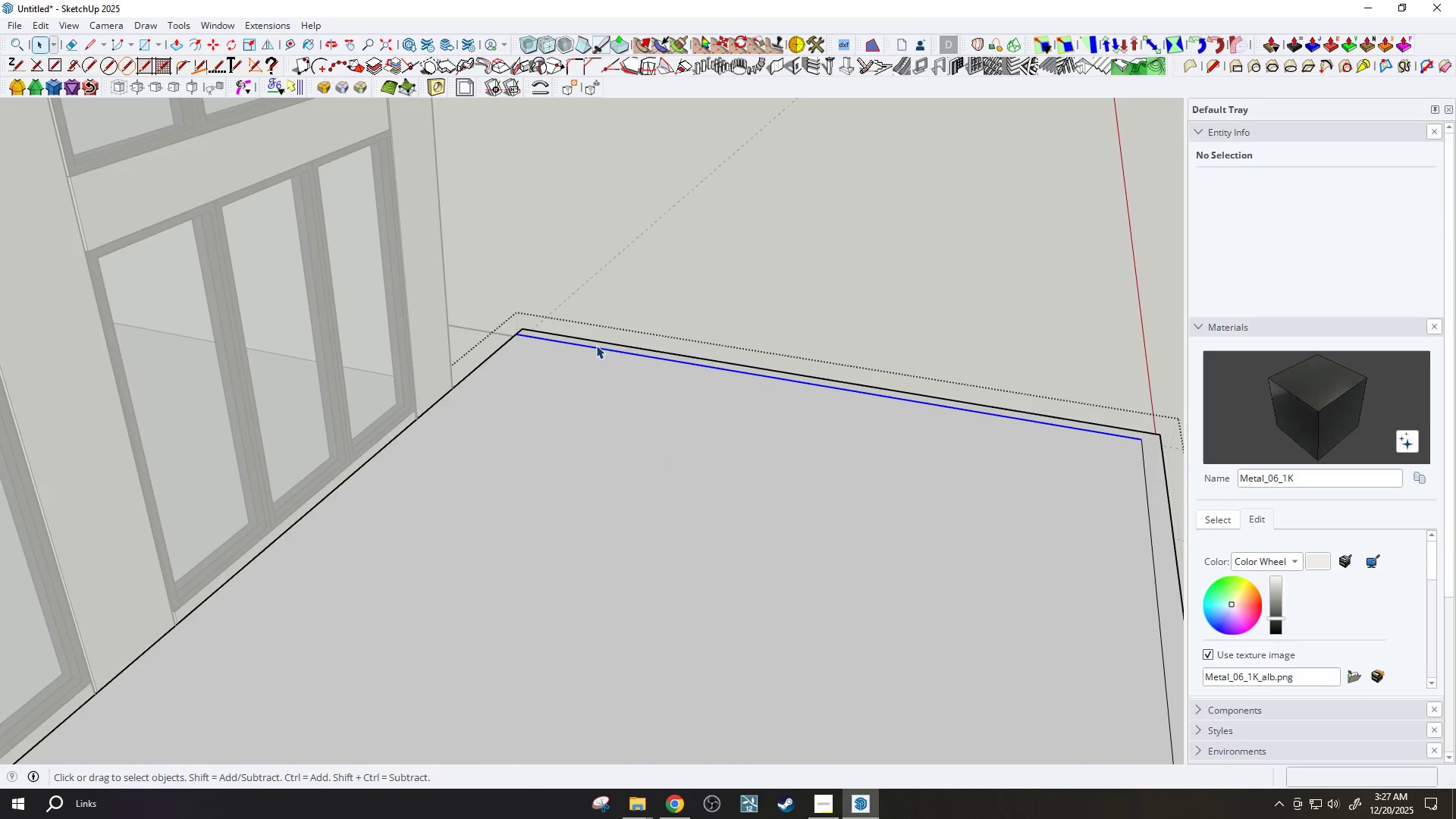 
double_click([596, 345])
 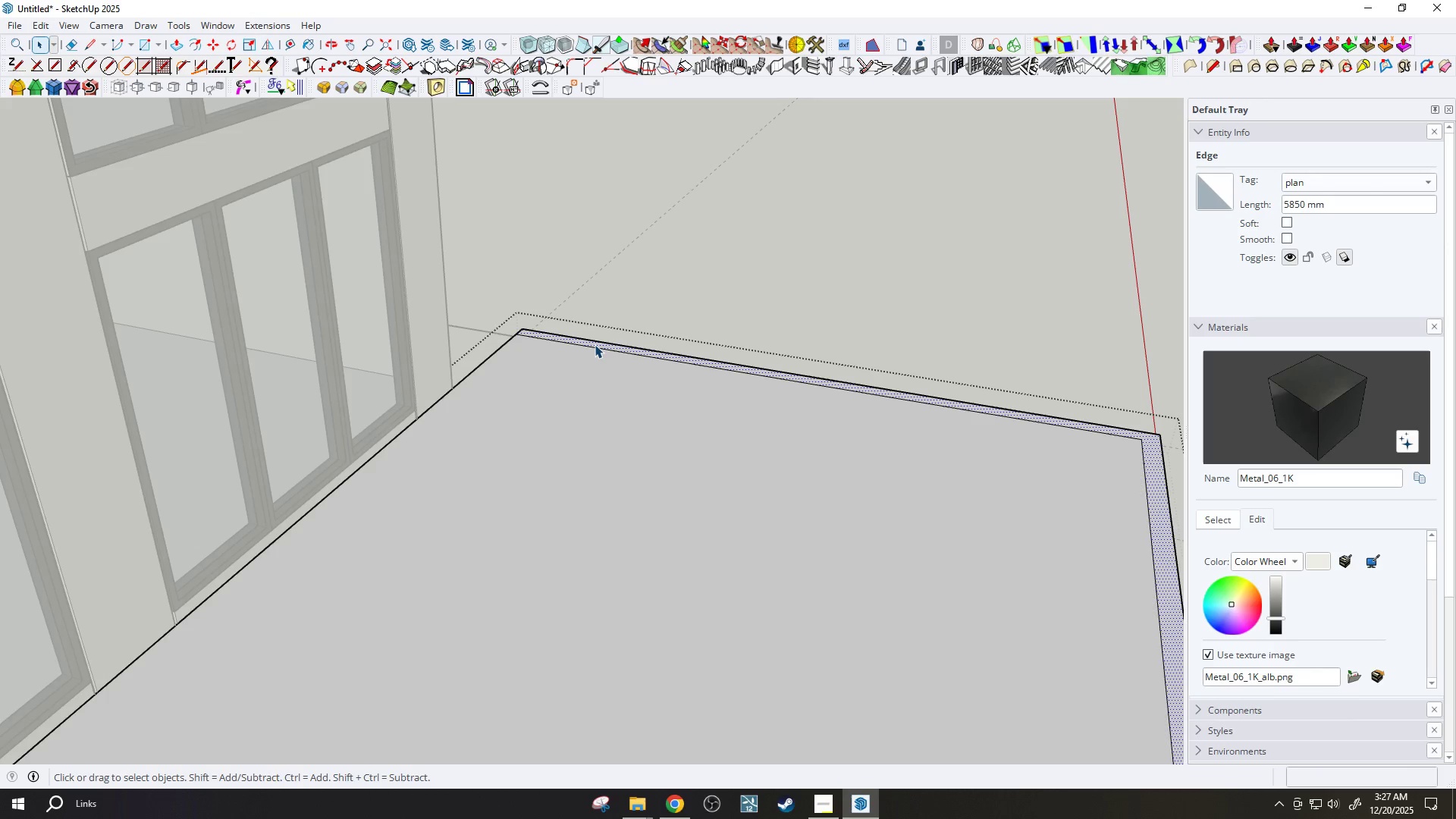 
right_click([595, 344])
 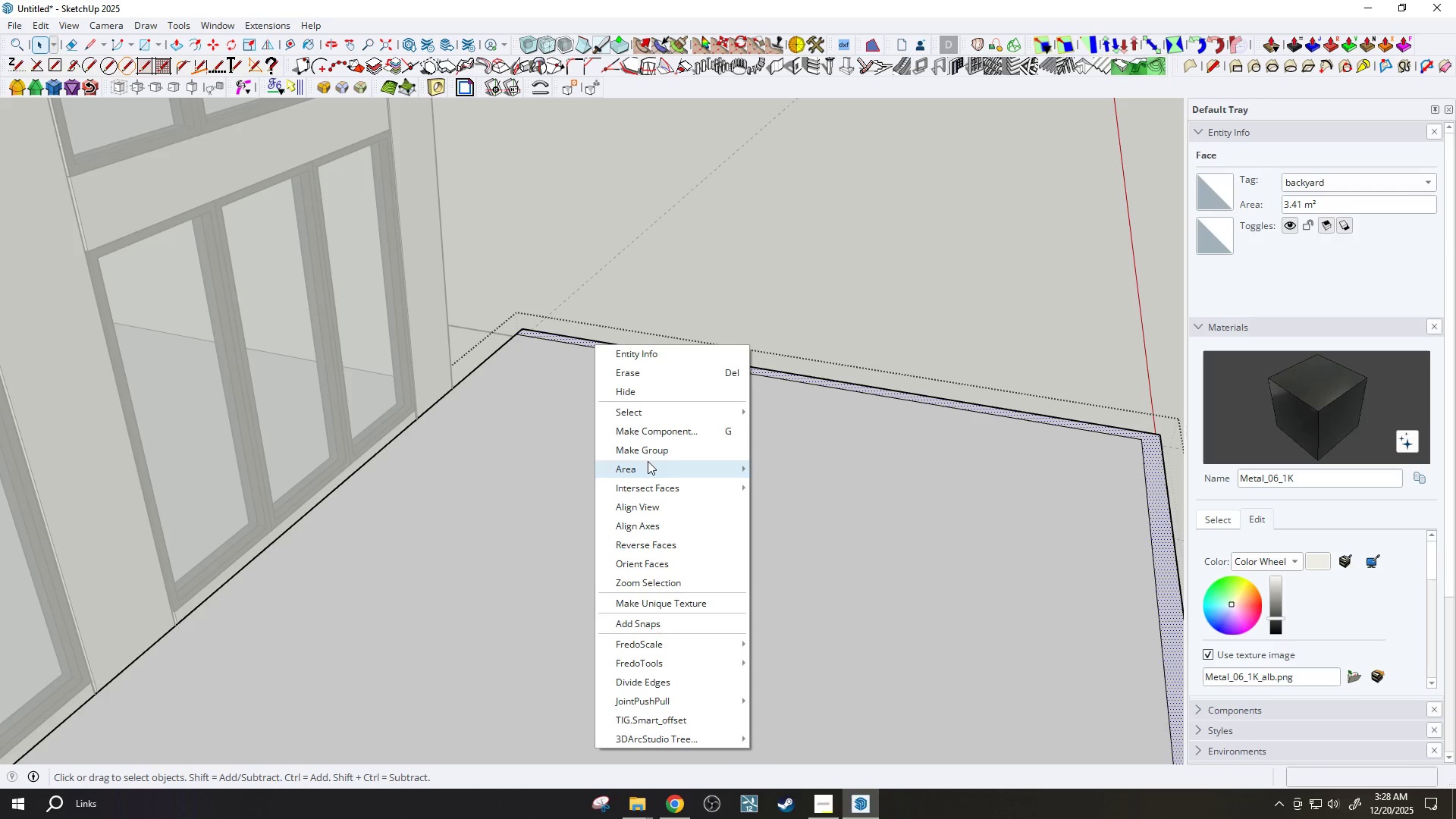 
left_click([654, 450])
 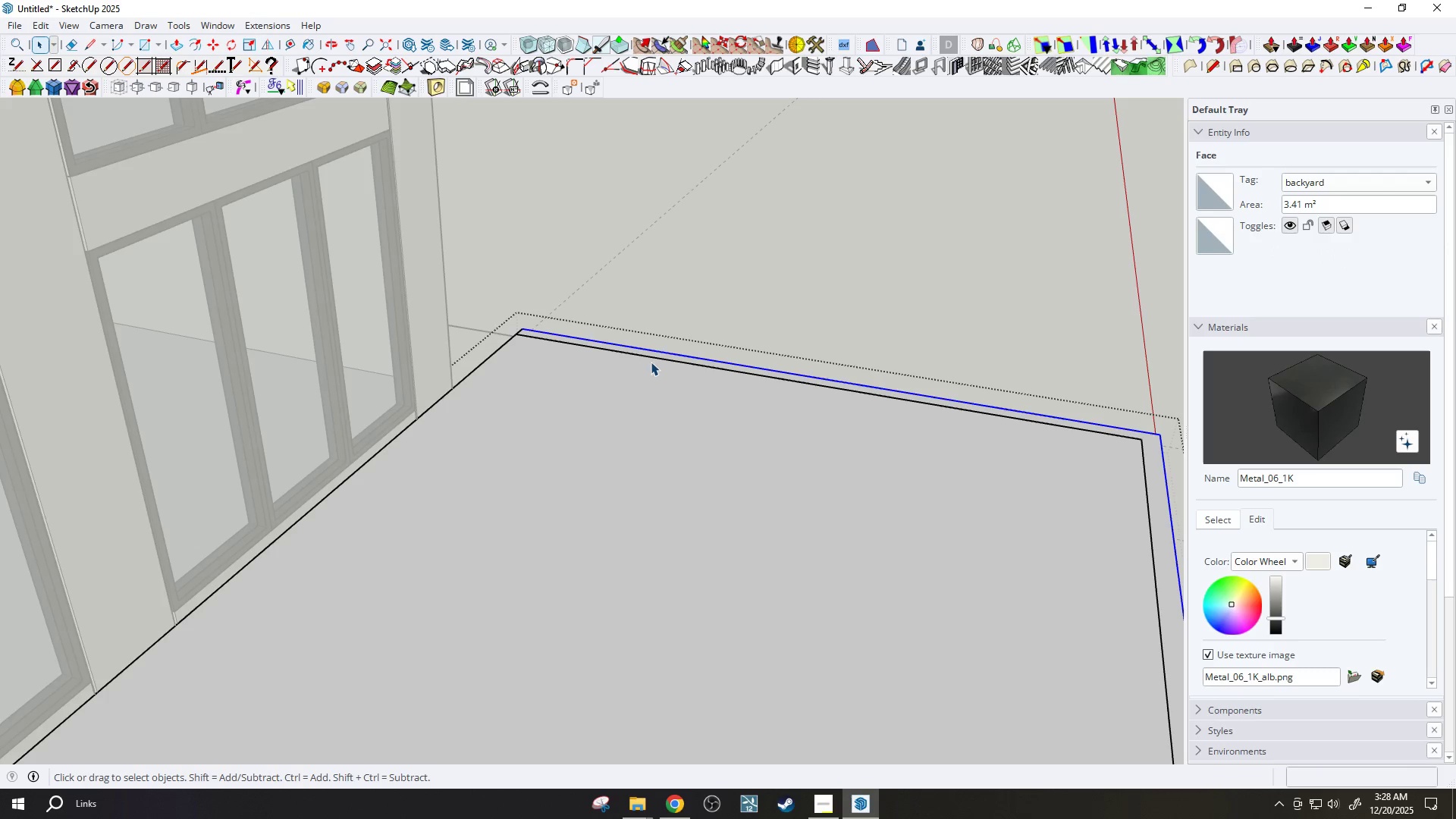 
scroll: coordinate [664, 346], scroll_direction: up, amount: 2.0
 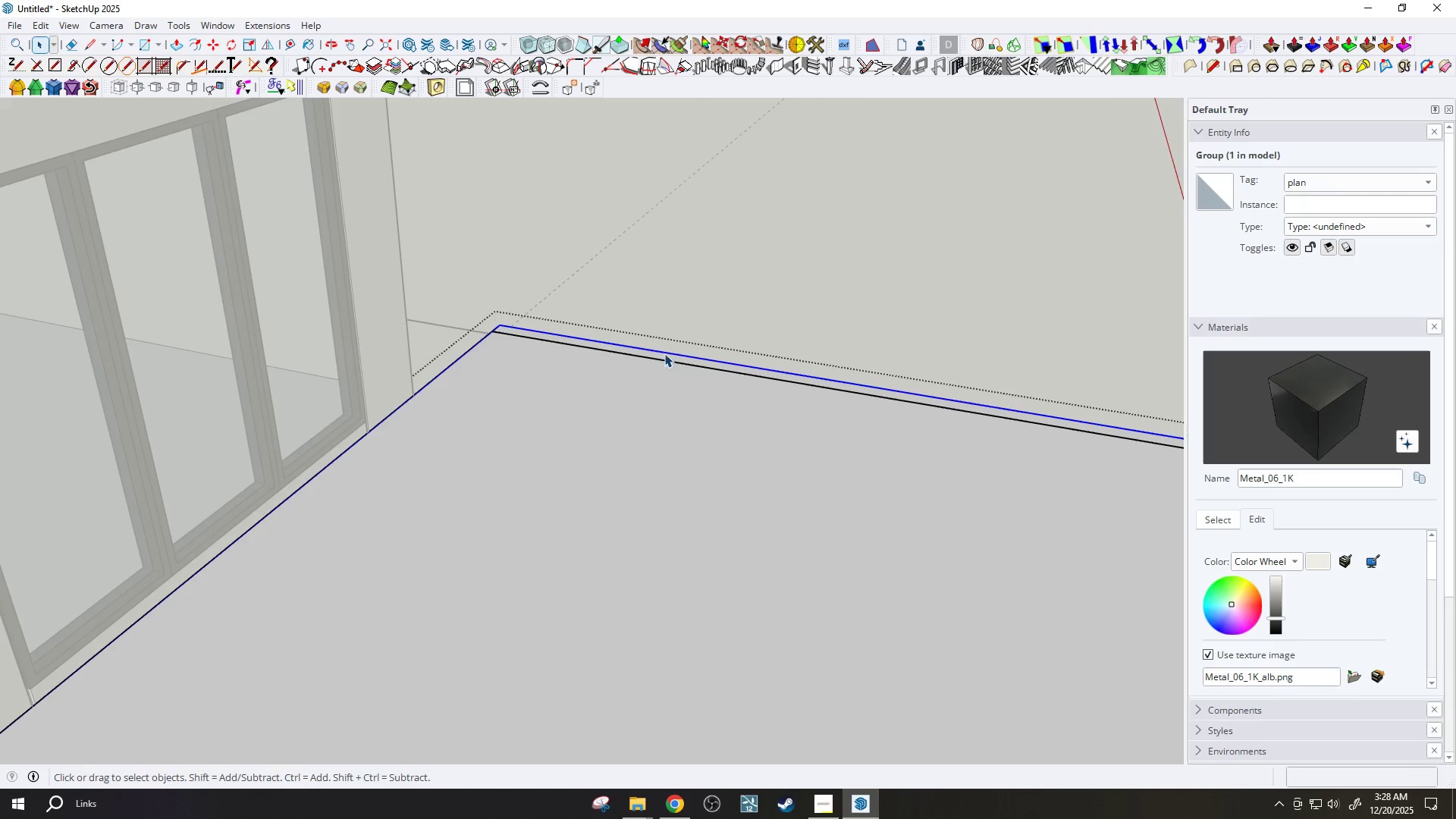 
double_click([664, 353])
 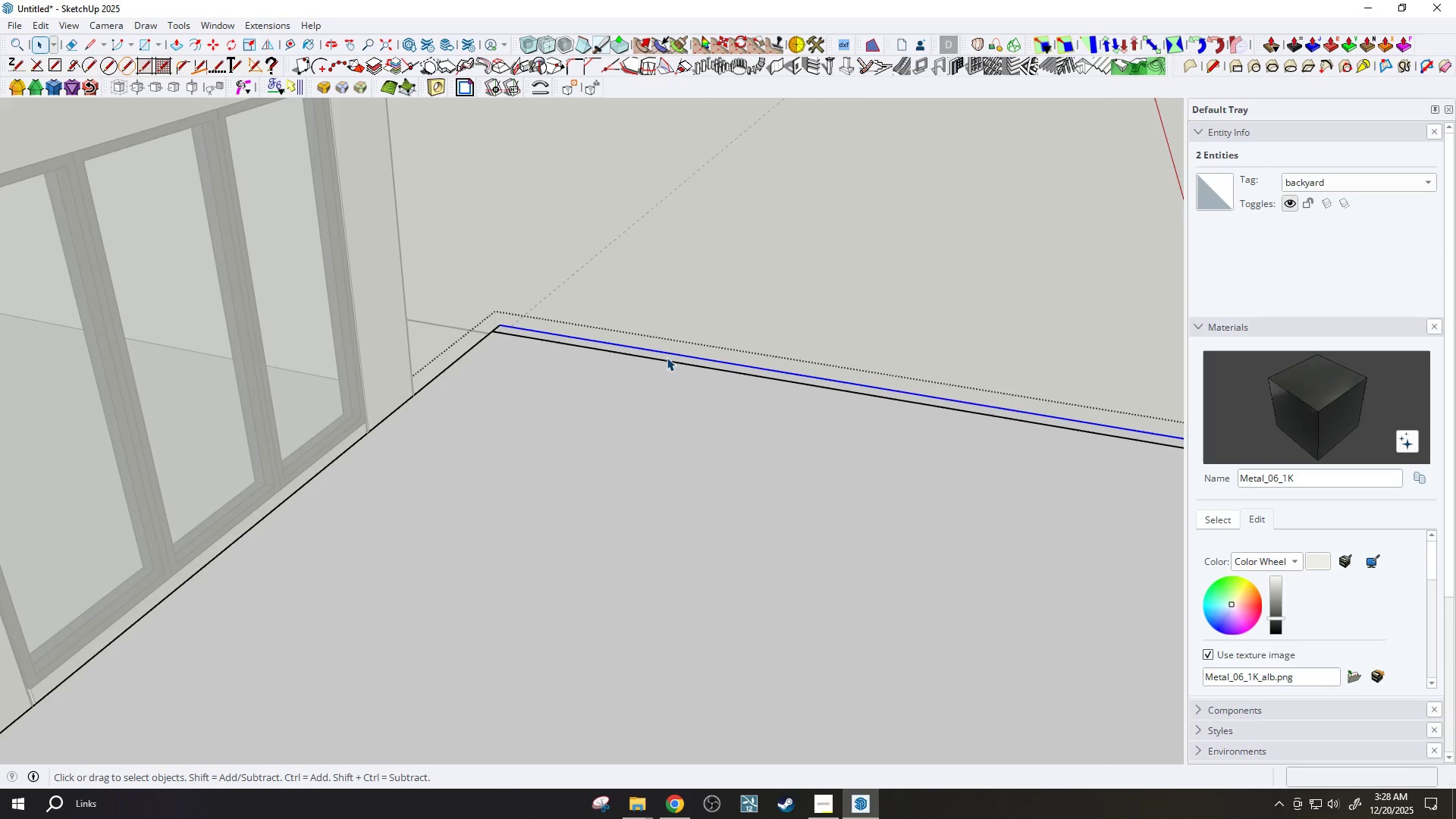 
double_click([667, 357])
 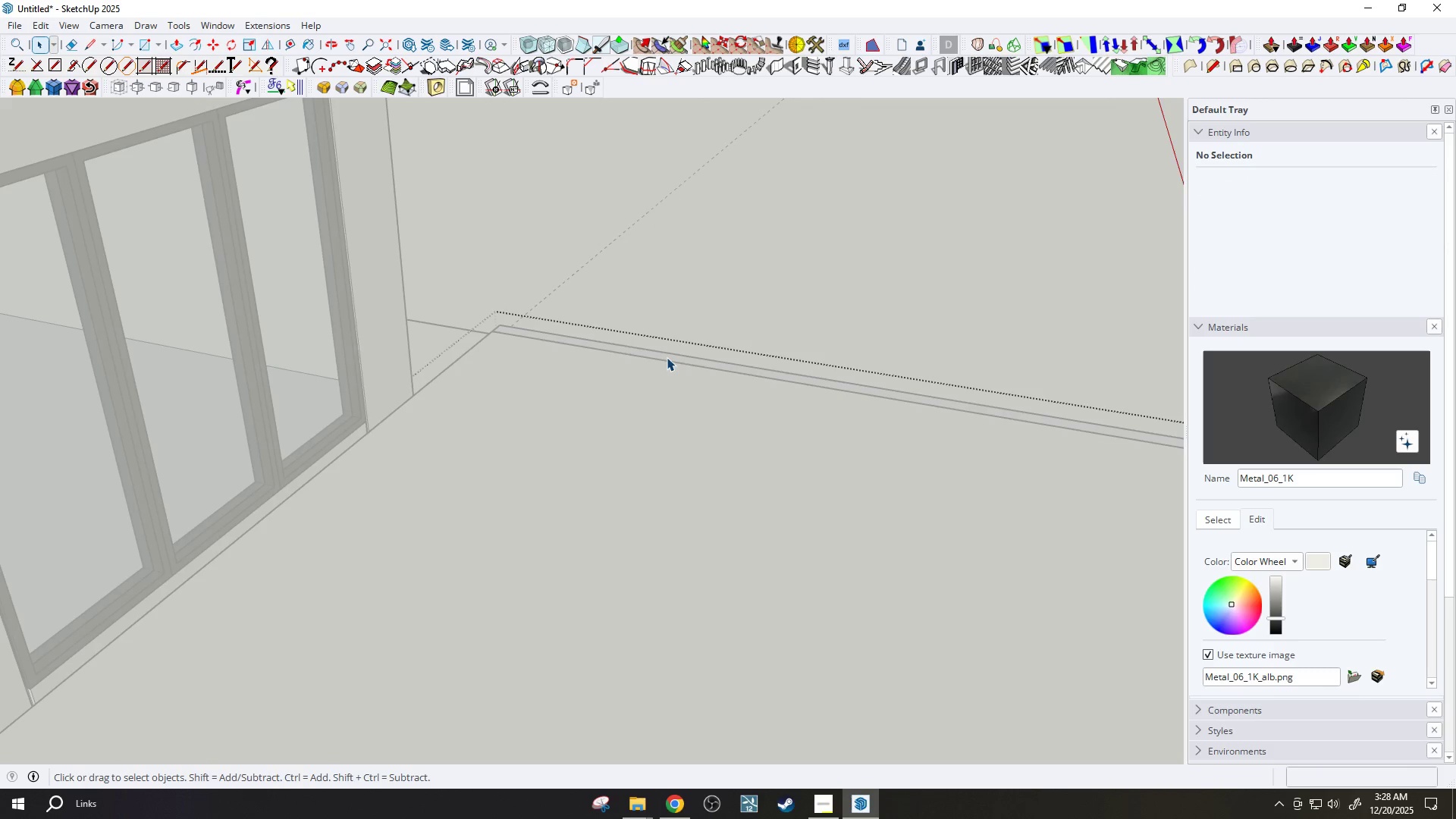 
key(P)
 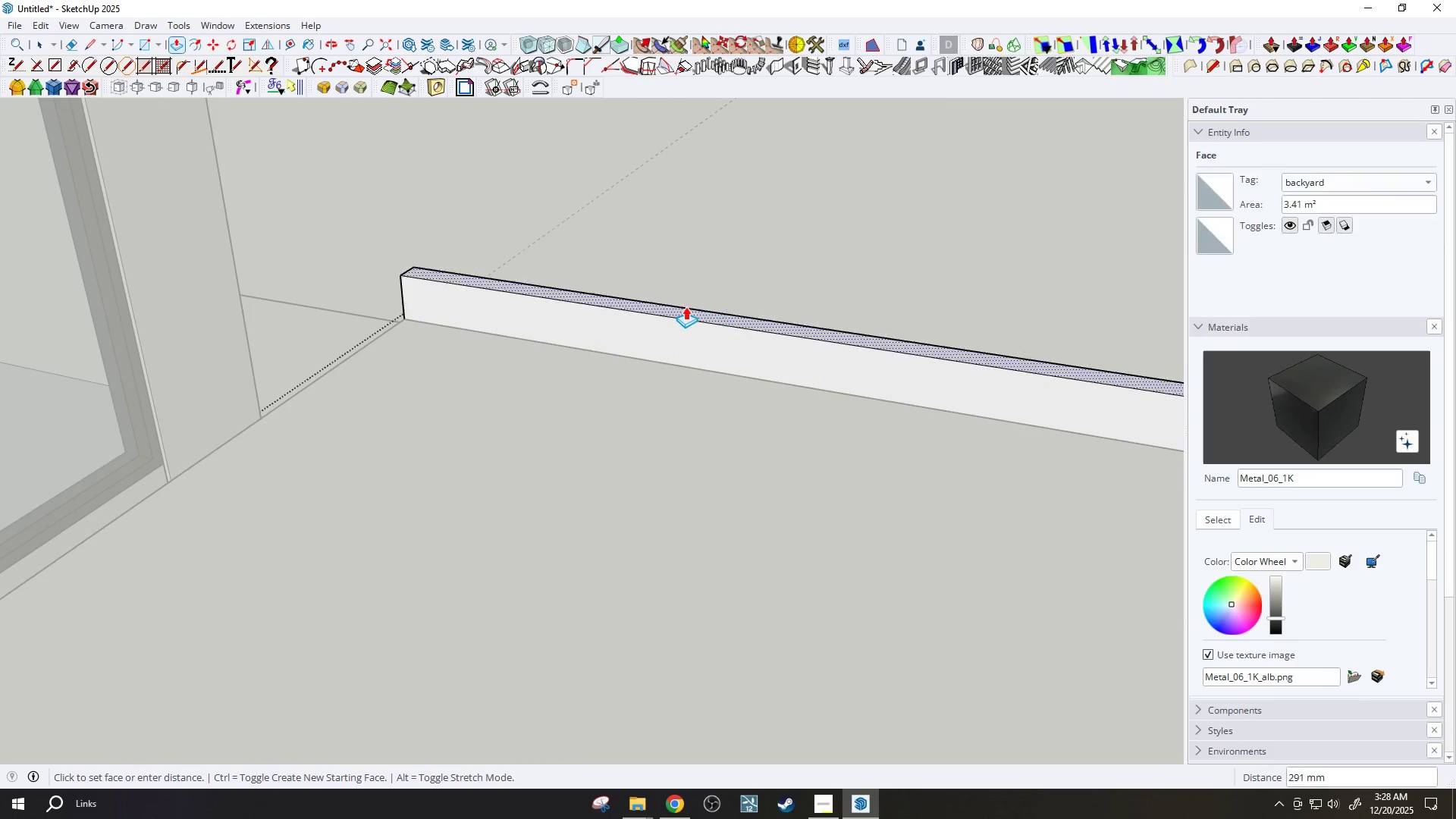 
scroll: coordinate [675, 356], scroll_direction: up, amount: 4.0
 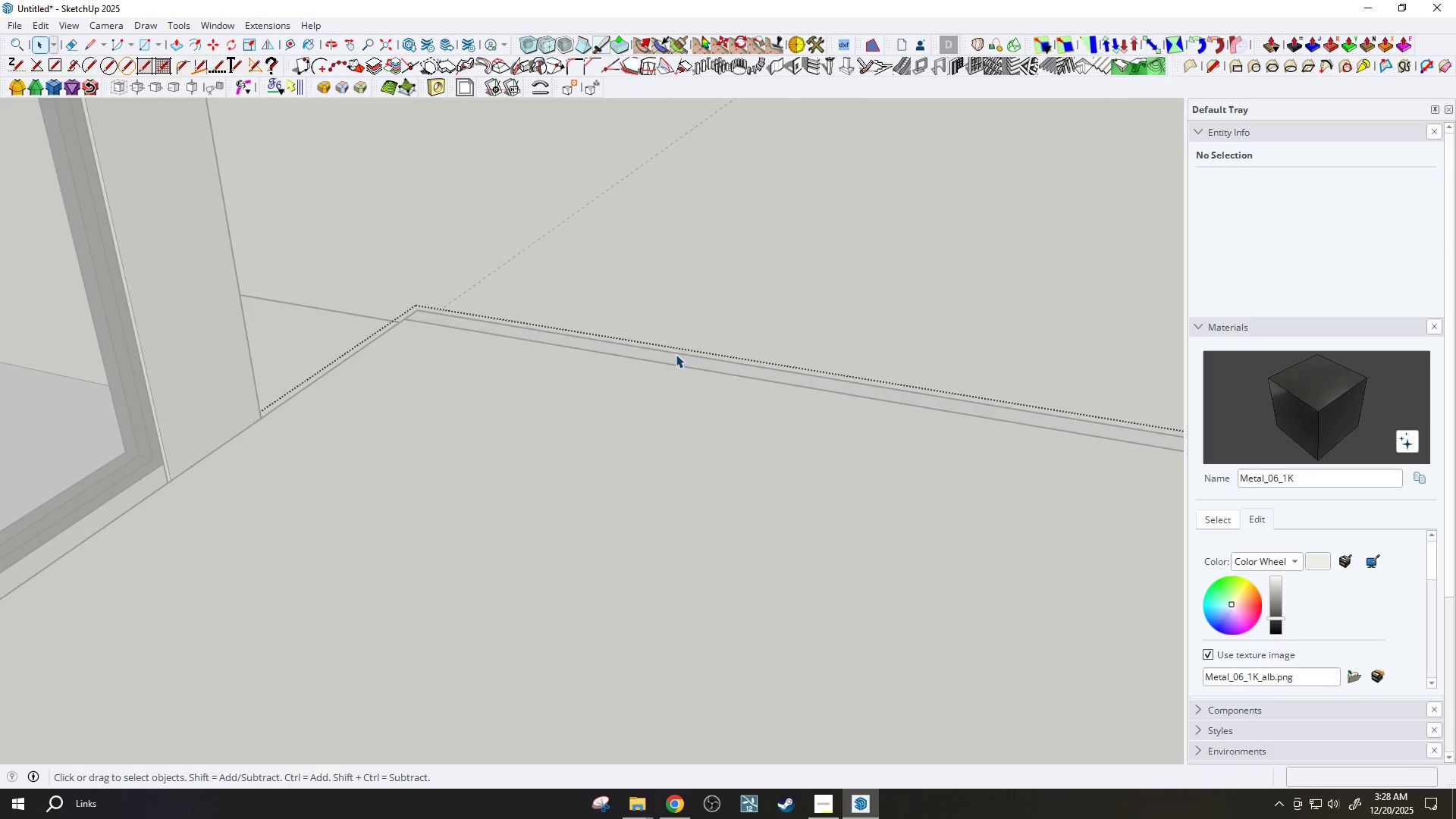 
scroll: coordinate [692, 301], scroll_direction: down, amount: 13.0
 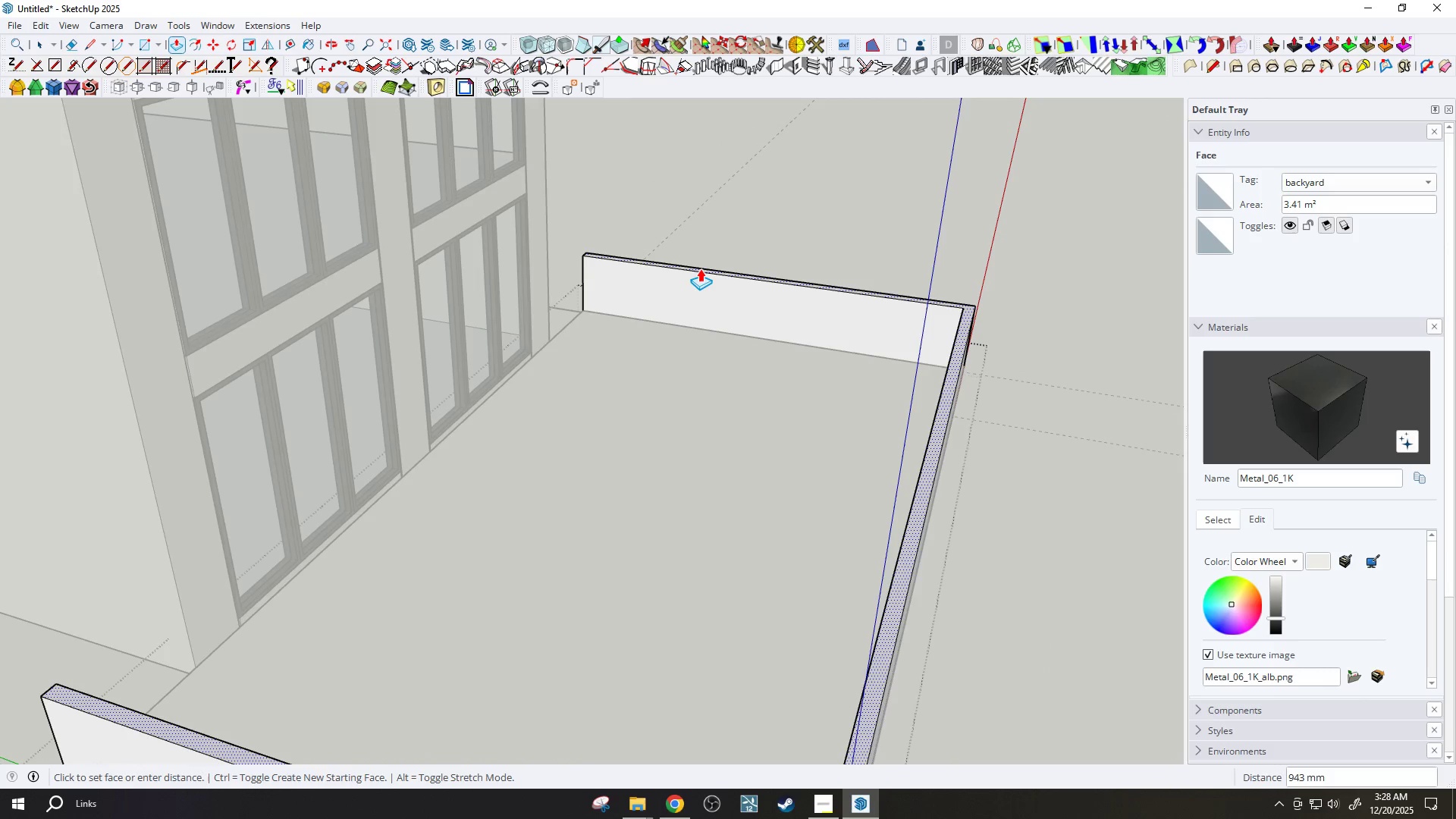 
type(800)
 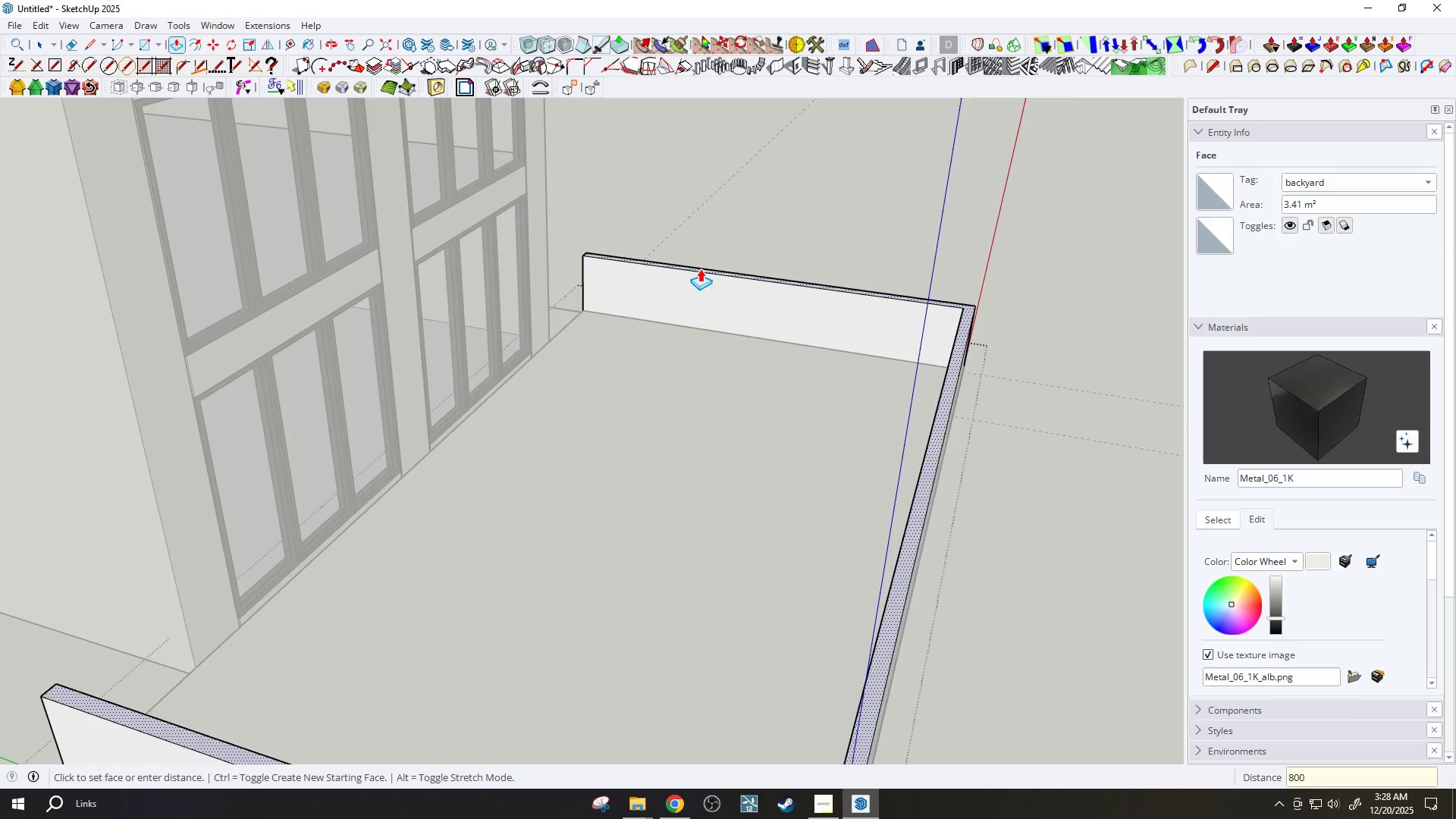 
key(Enter)
 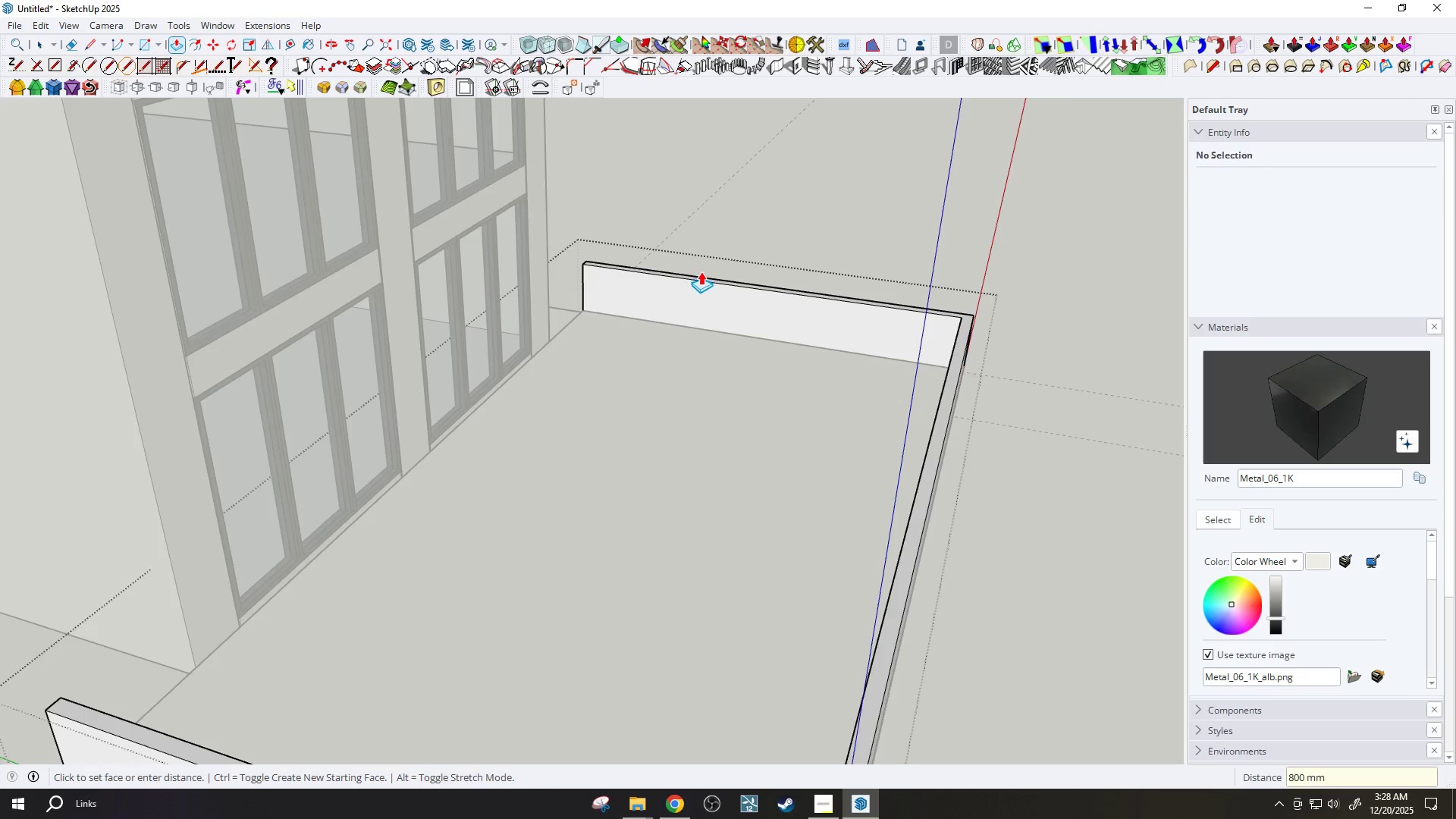 
scroll: coordinate [714, 383], scroll_direction: down, amount: 3.0
 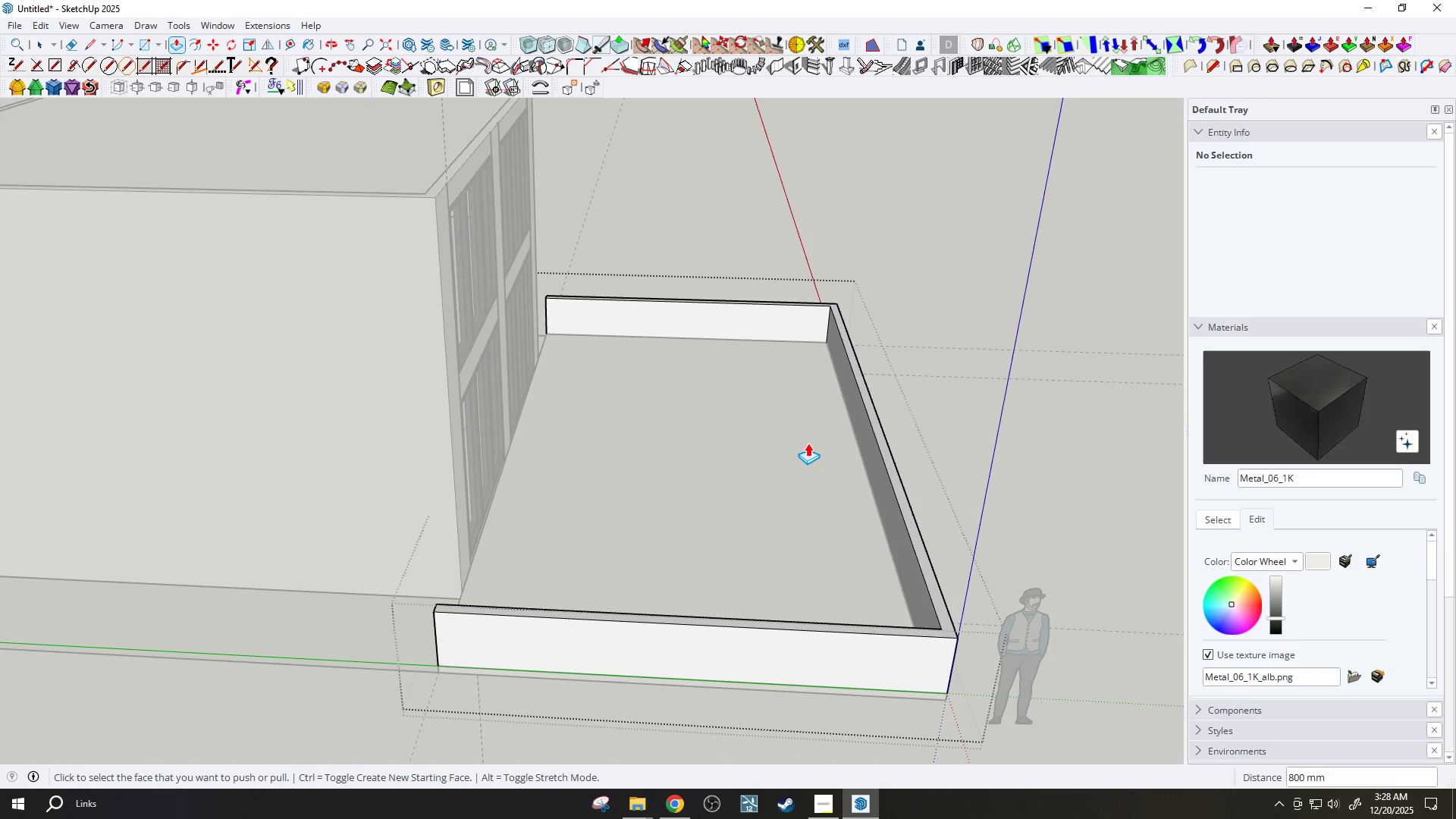 
wait(6.85)
 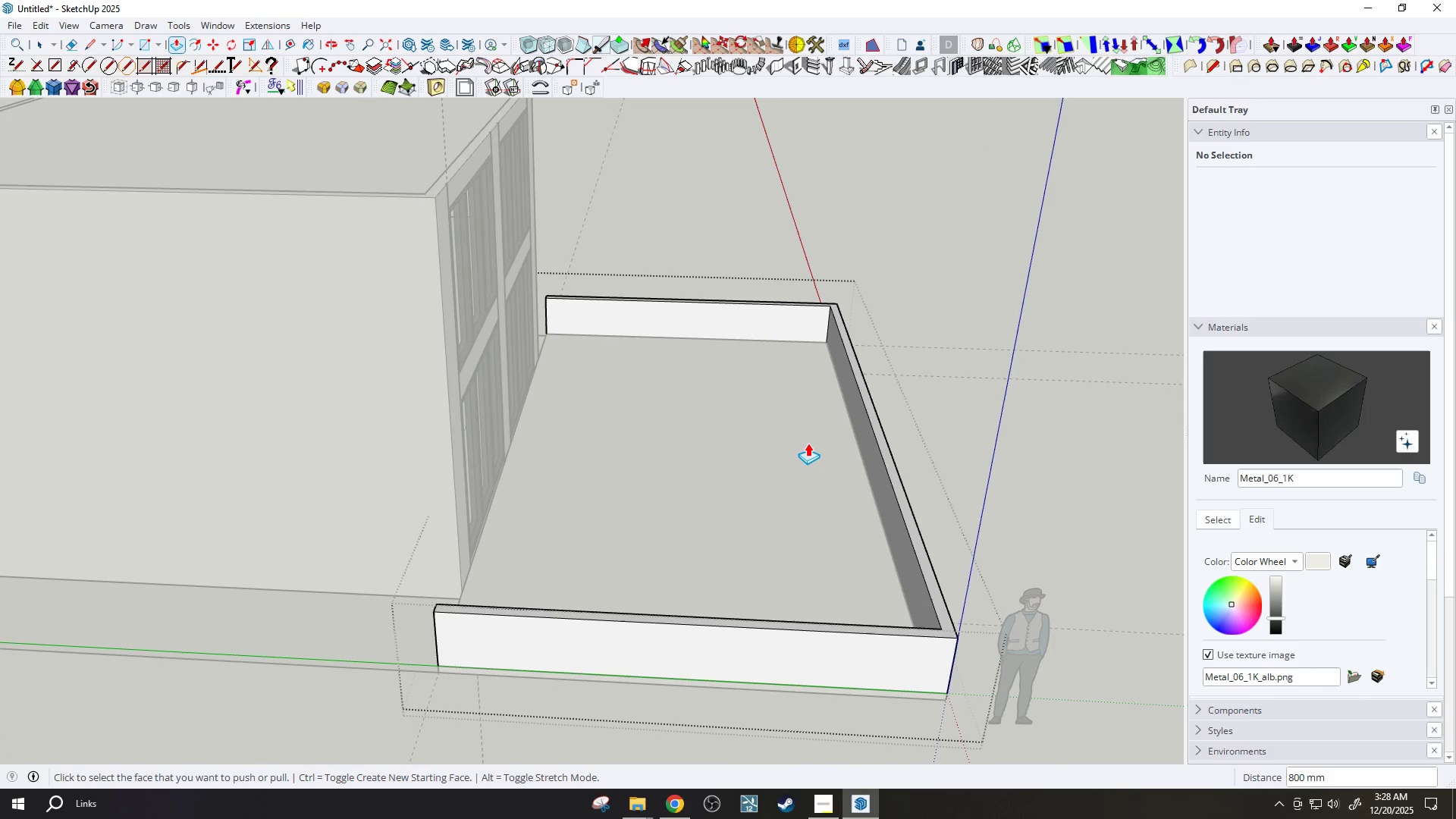 
scroll: coordinate [795, 512], scroll_direction: down, amount: 1.0
 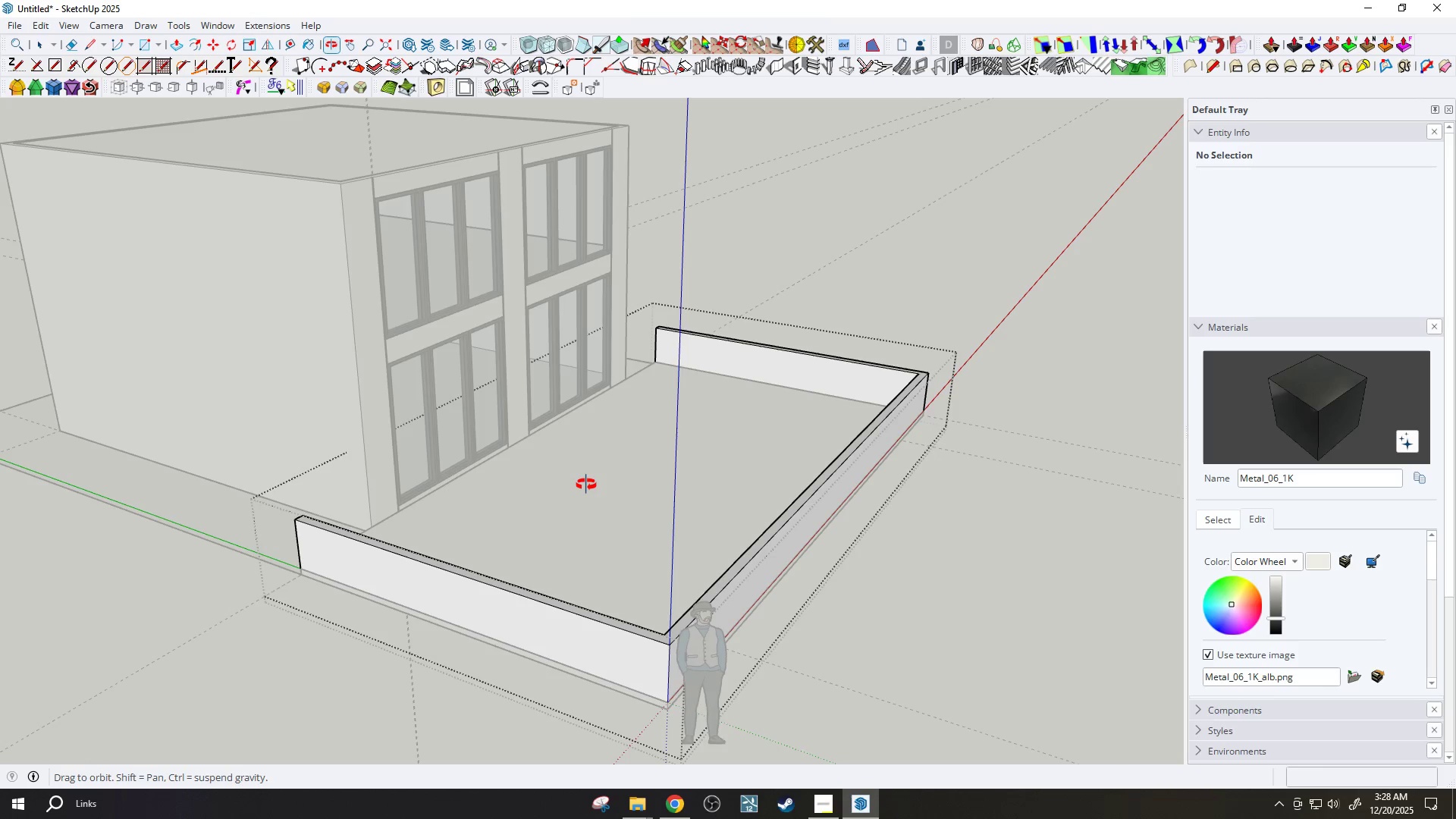 
wait(7.83)
 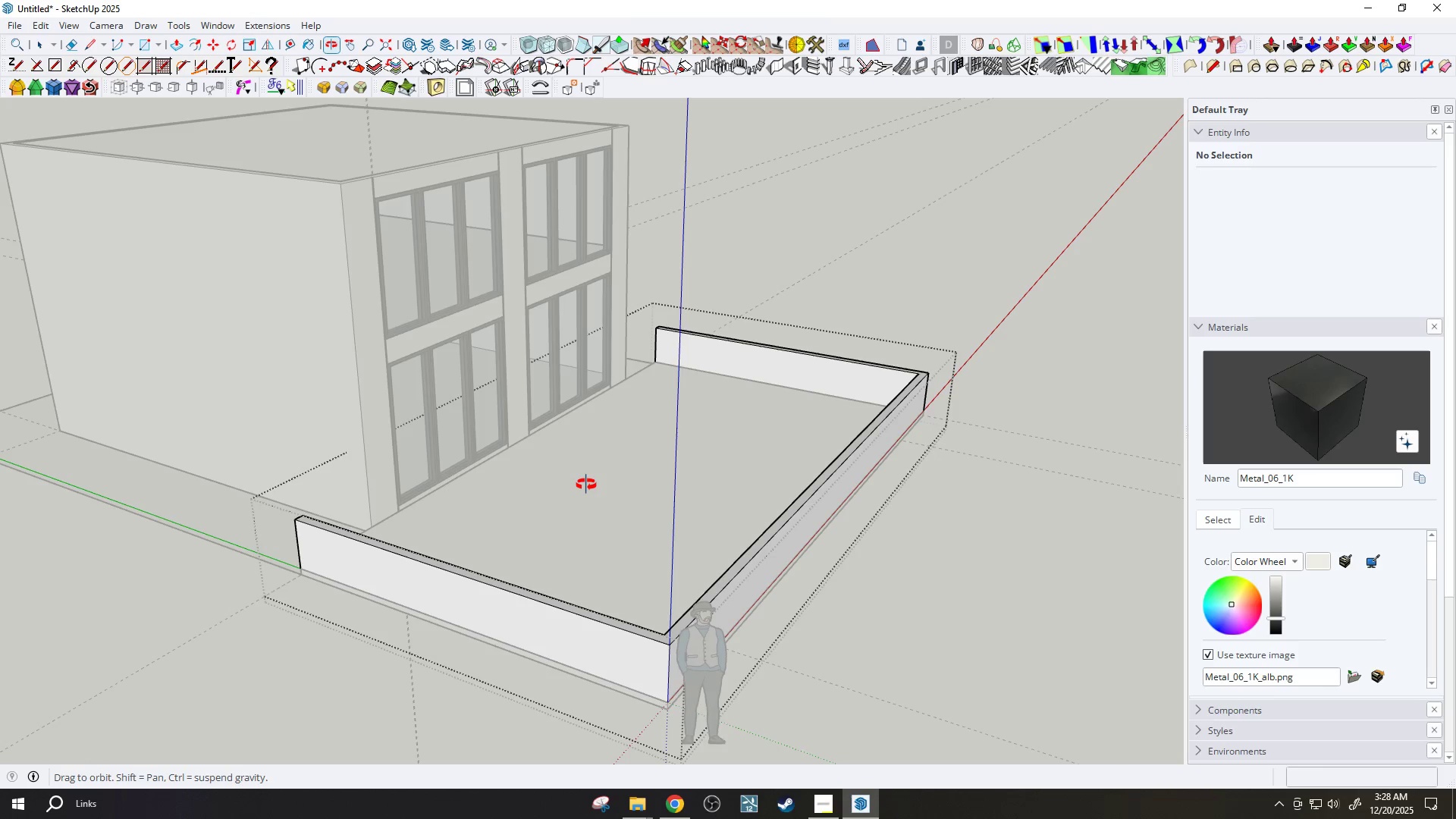 
scroll: coordinate [657, 476], scroll_direction: up, amount: 1.0
 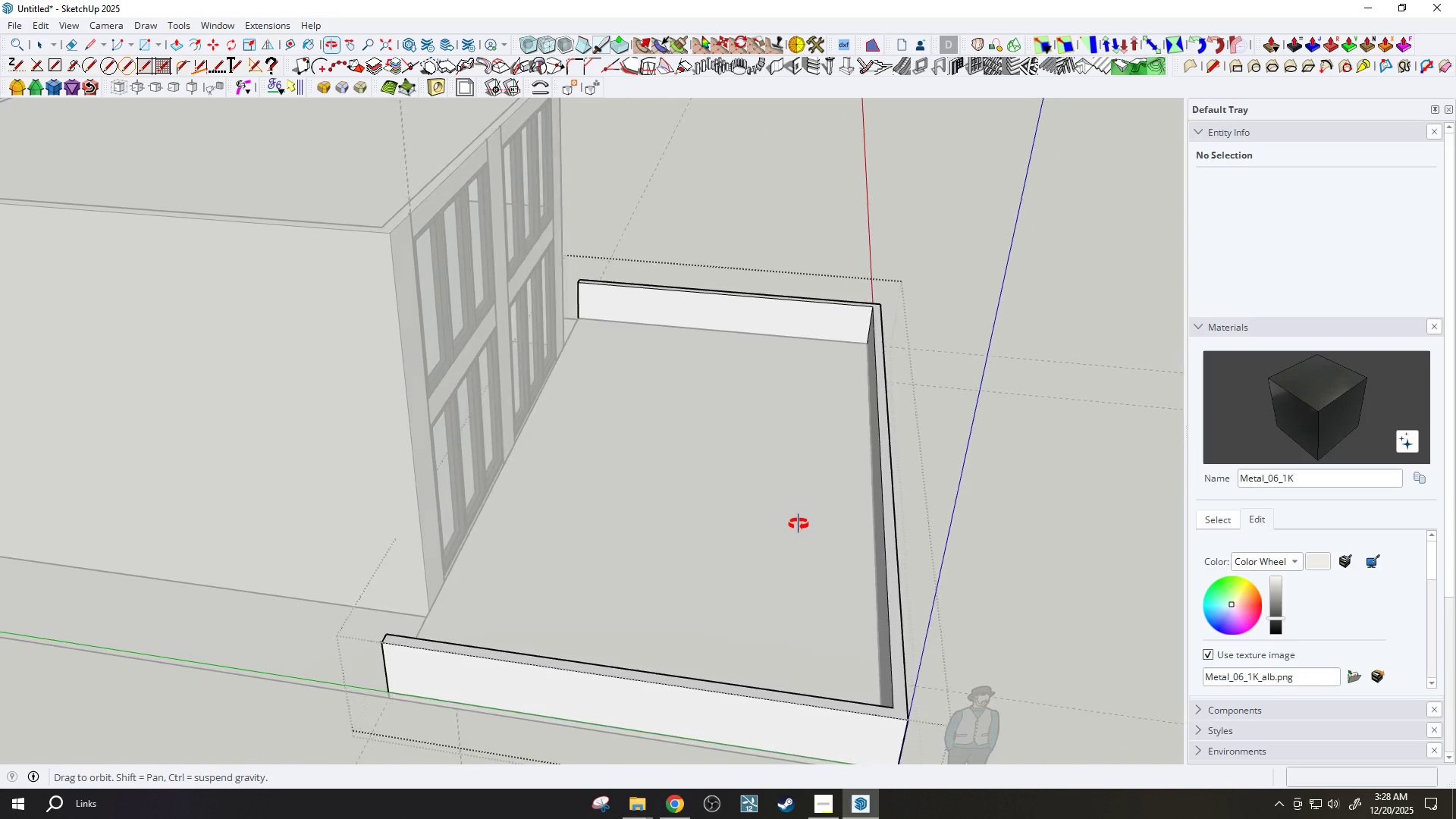 
scroll: coordinate [792, 523], scroll_direction: down, amount: 2.0
 